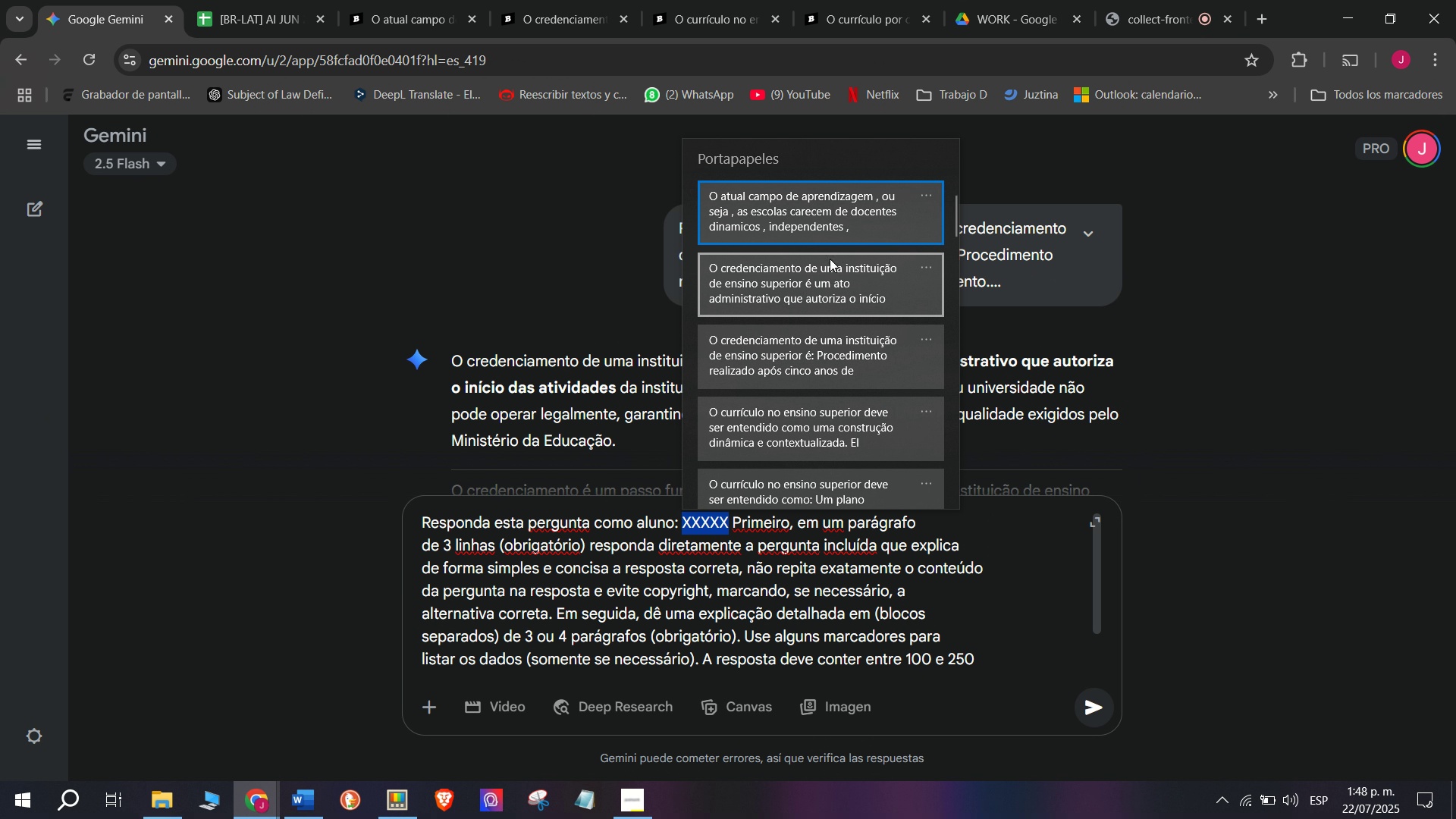 
left_click([830, 206])
 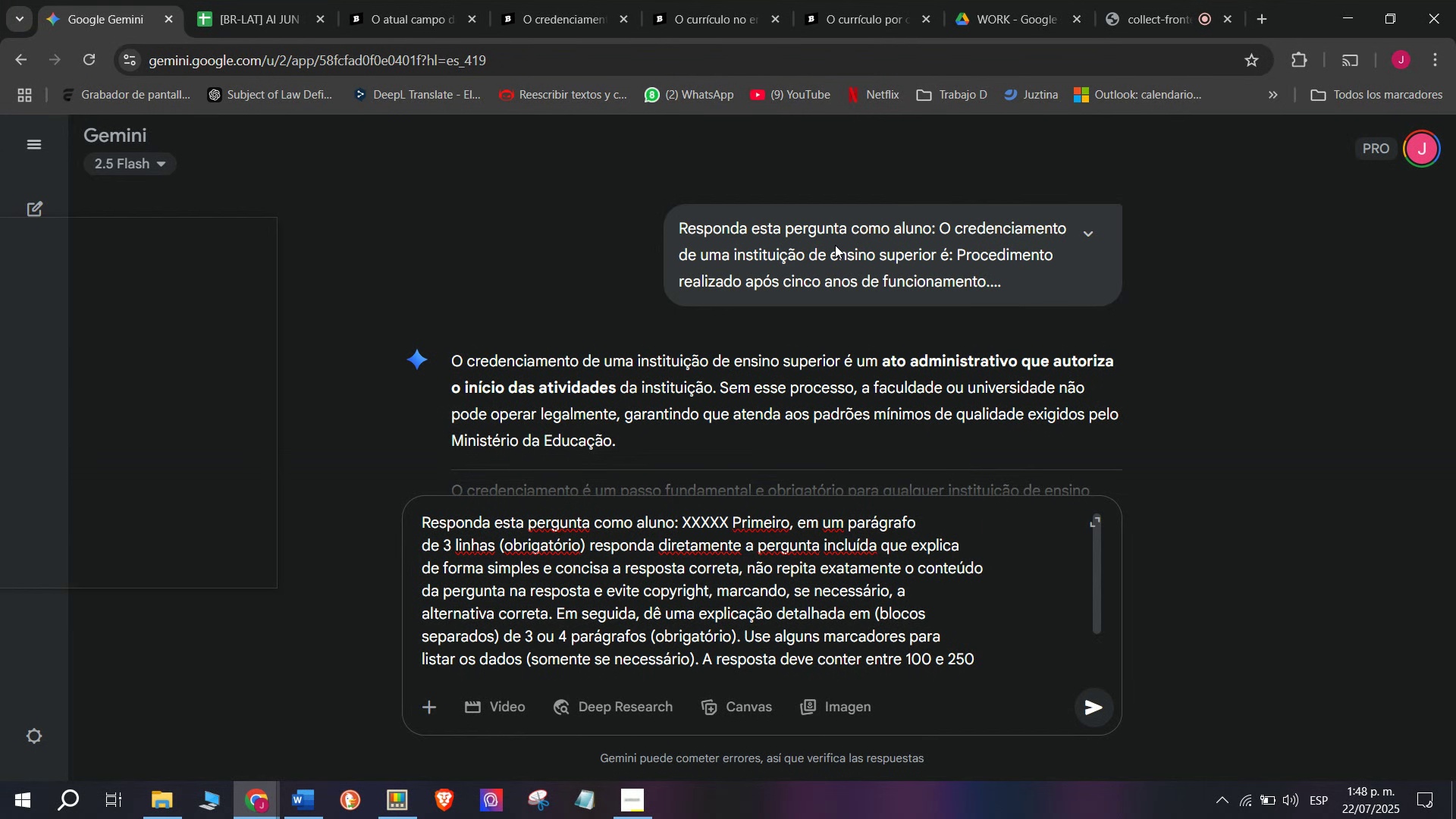 
key(Control+ControlLeft)
 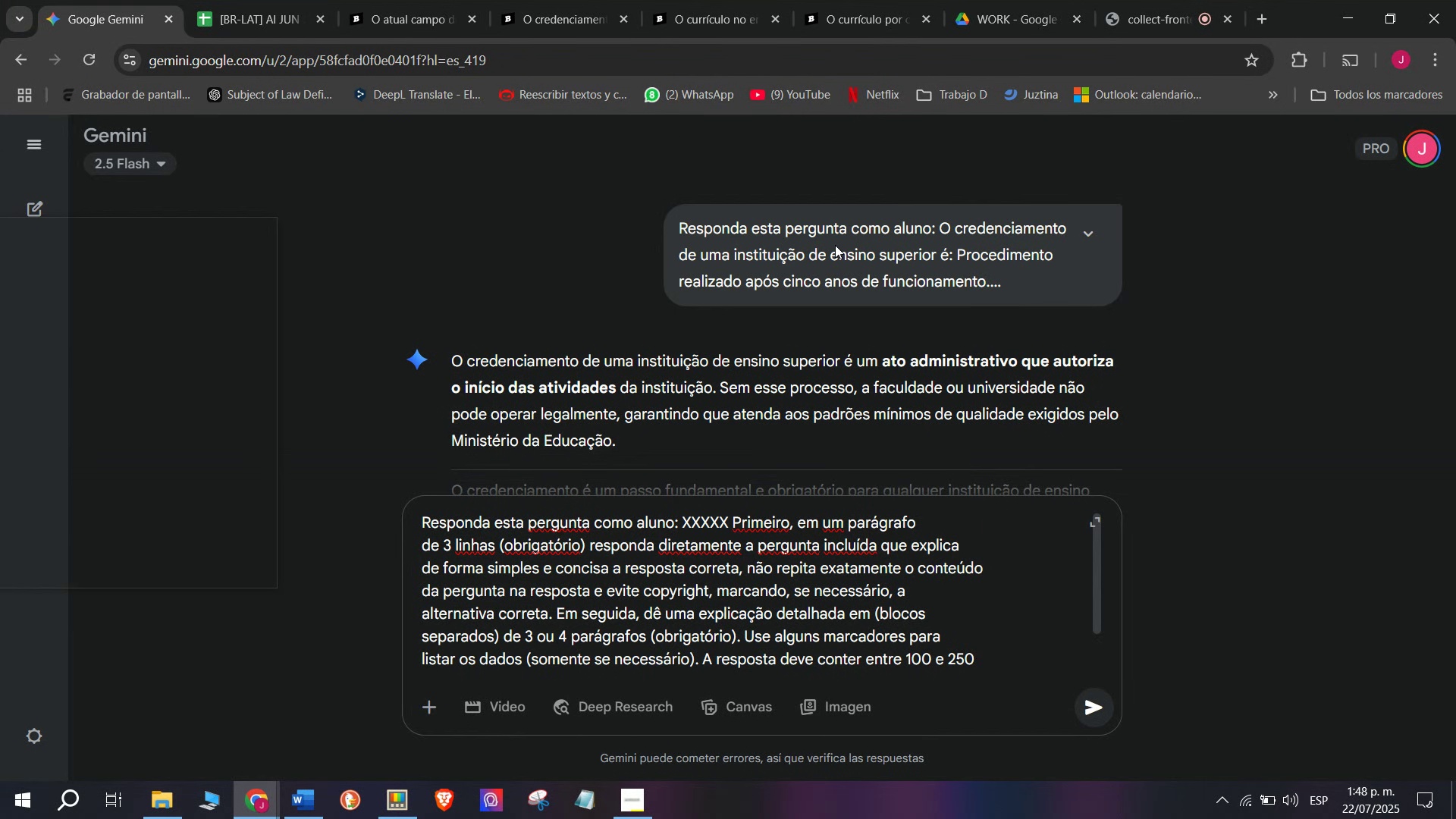 
key(Enter)
 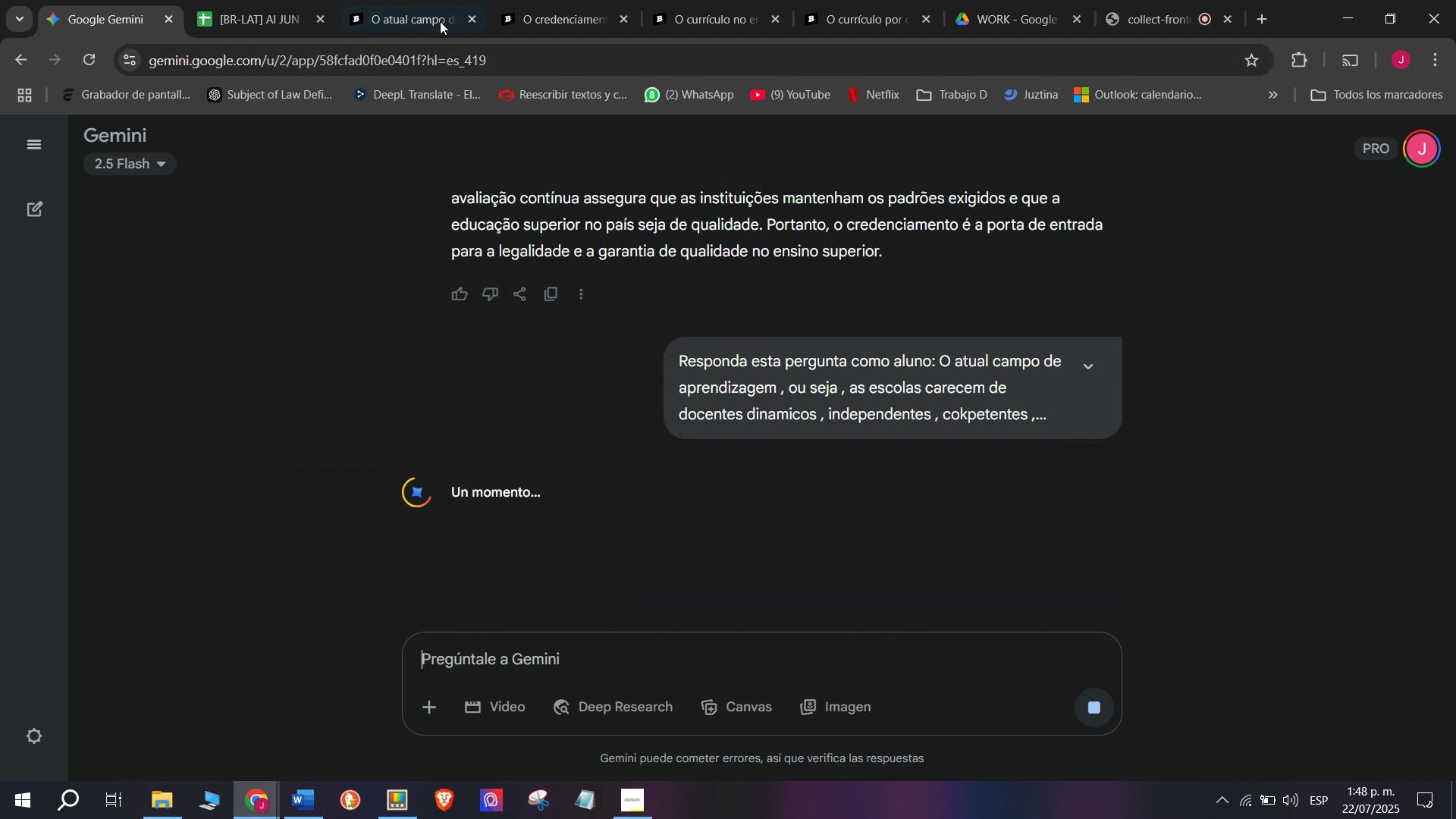 
key(W)
 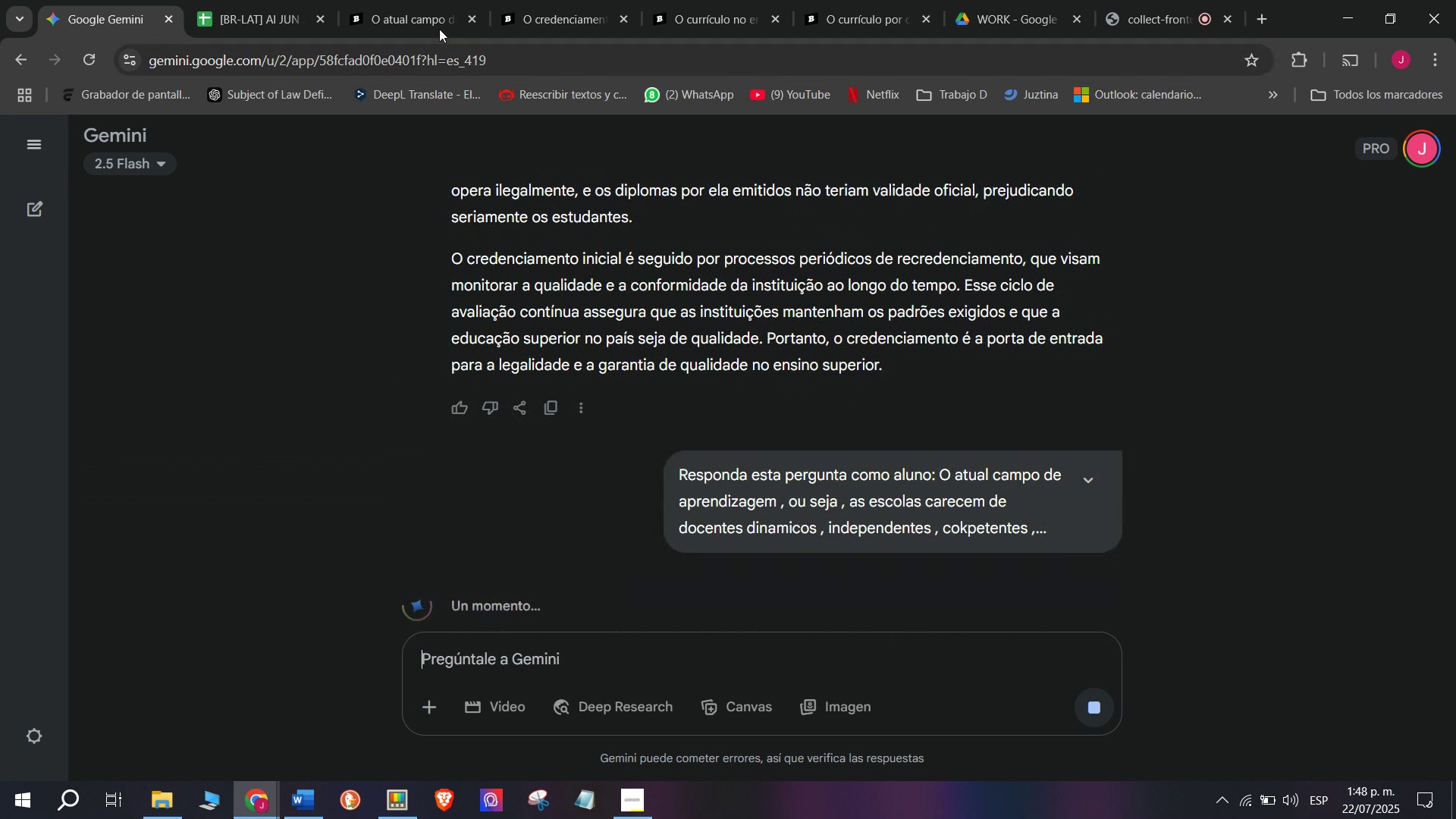 
left_click([441, 17])
 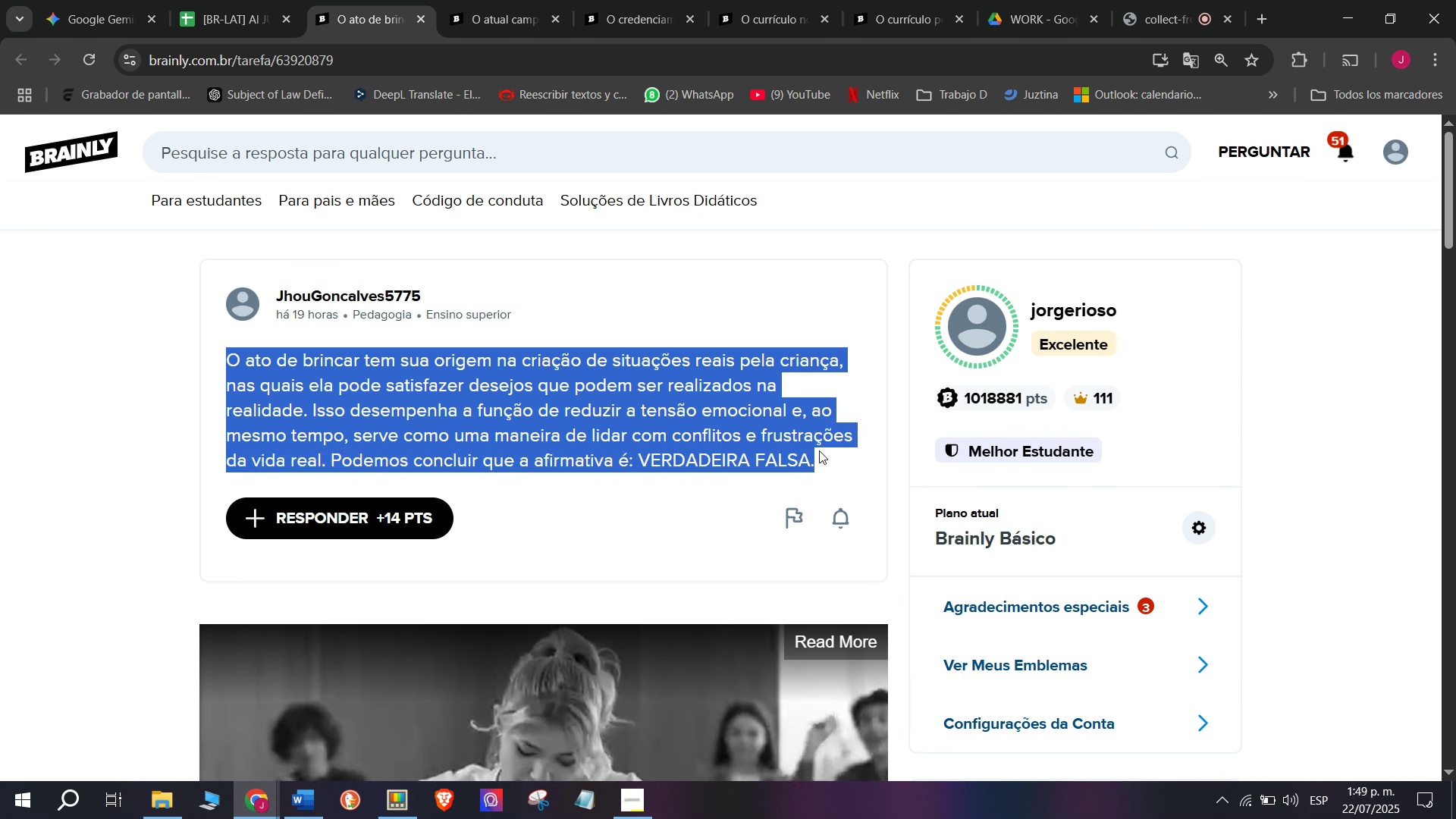 
wait(48.13)
 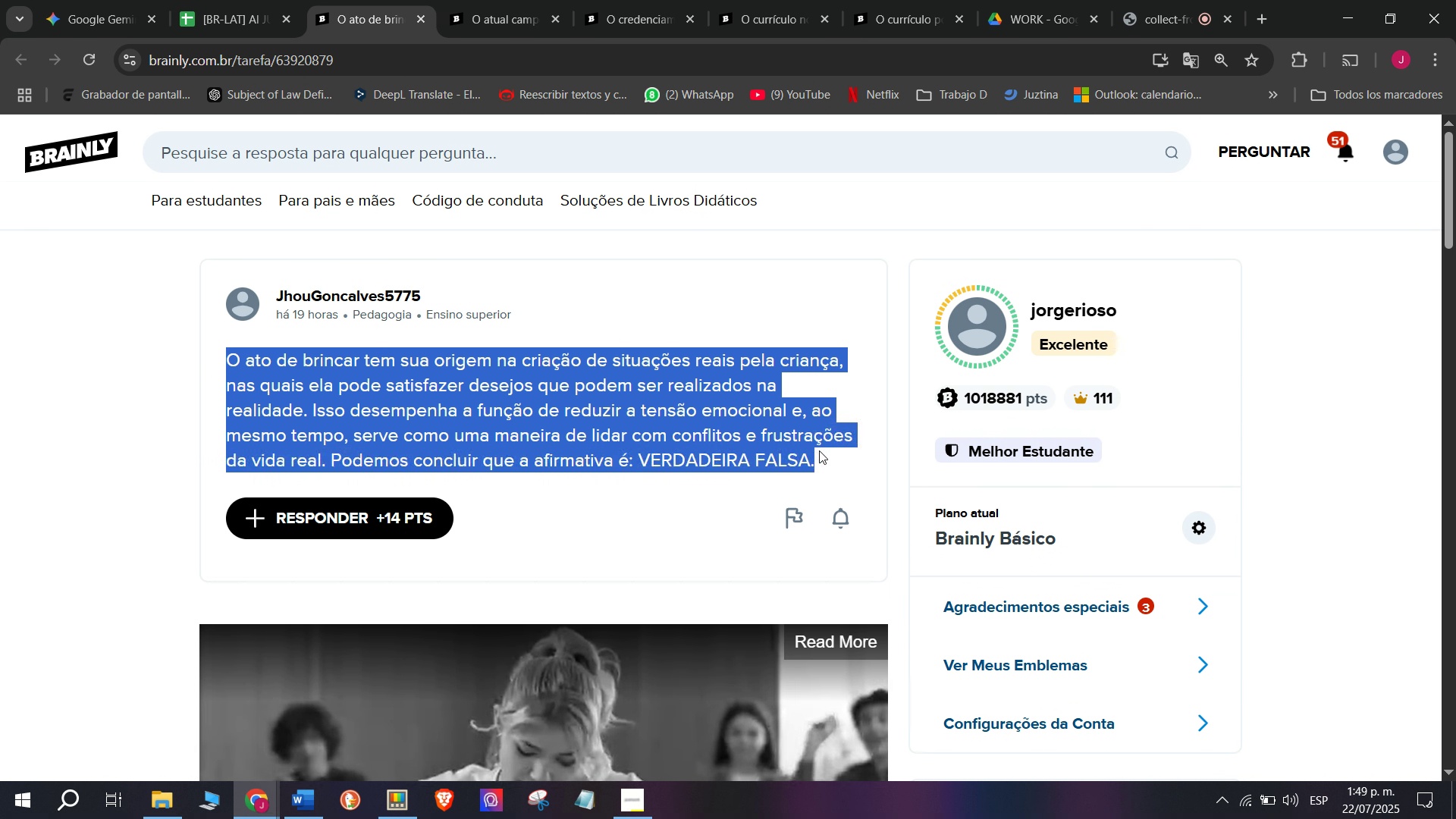 
left_click([210, 2])
 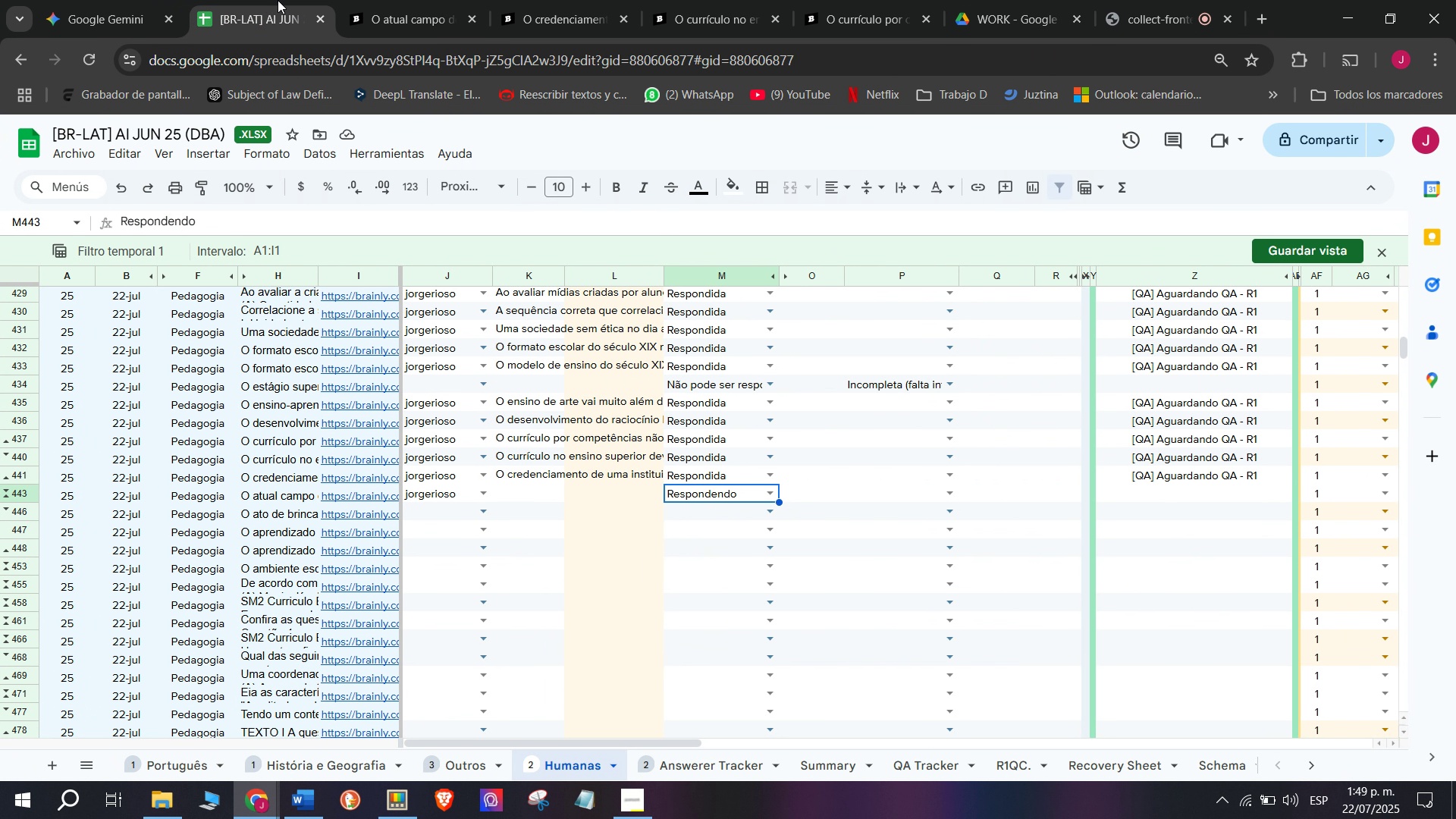 
left_click([419, 0])
 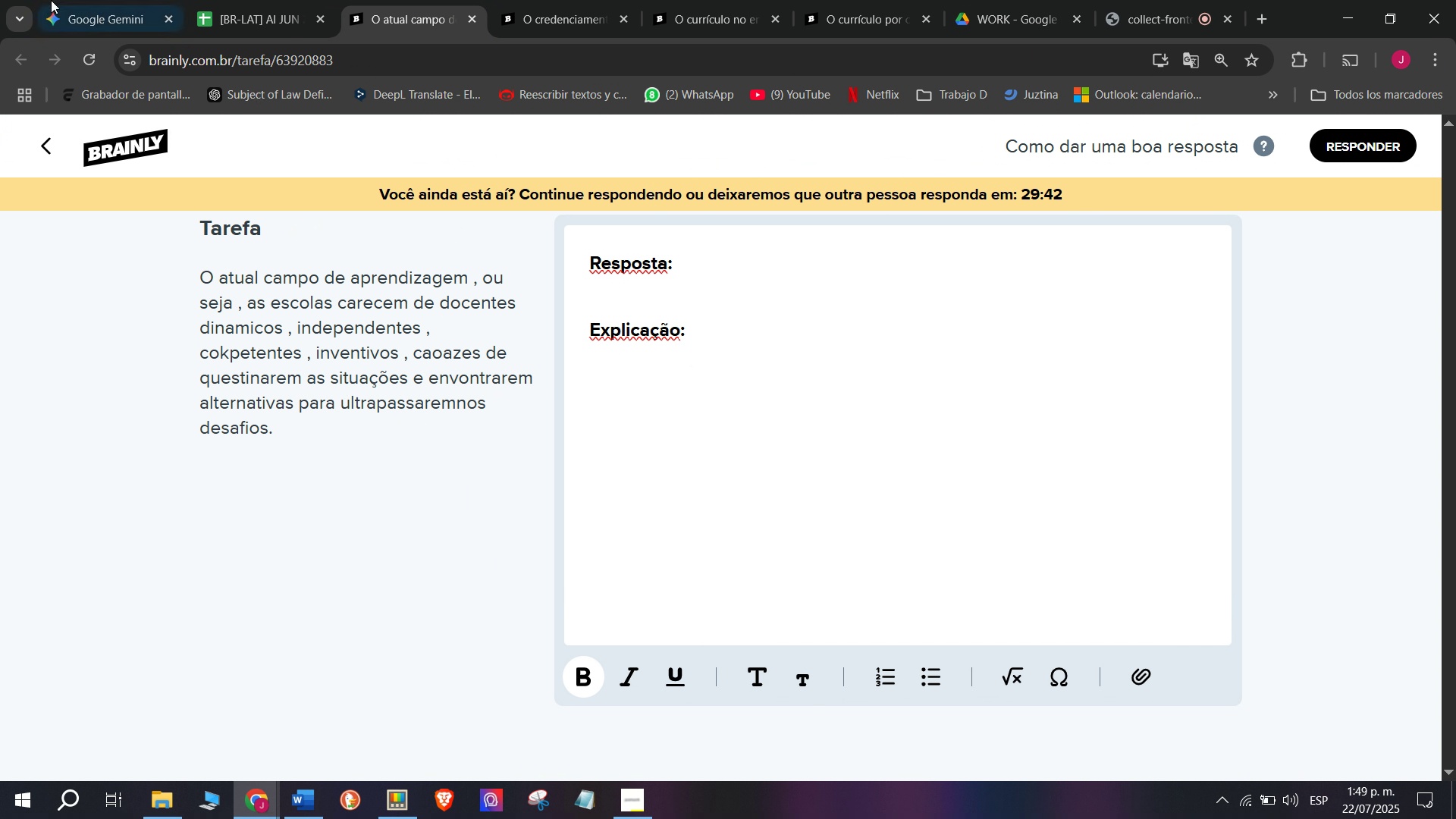 
left_click([124, 0])
 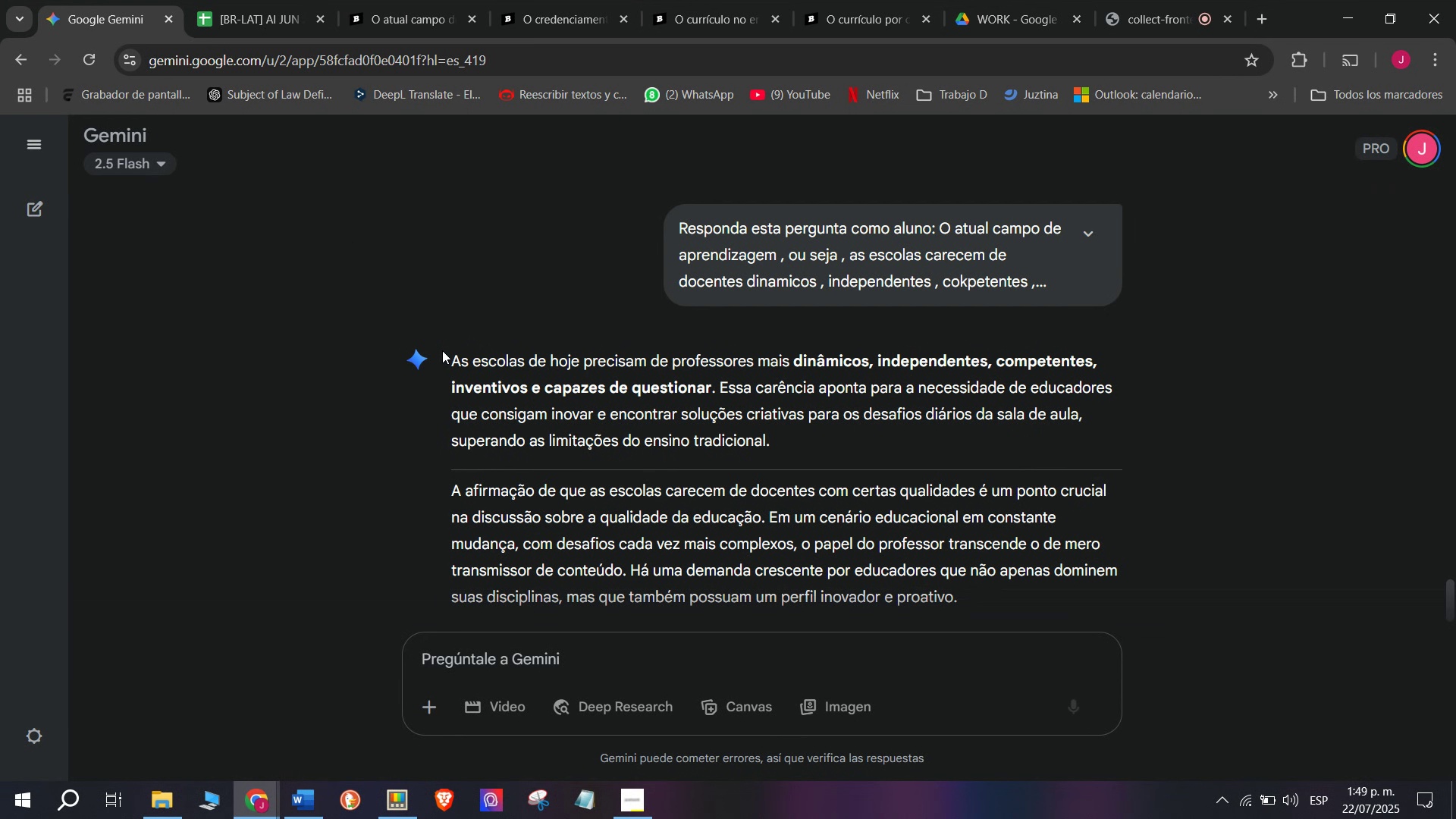 
left_click_drag(start_coordinate=[440, 350], to_coordinate=[1000, 460])
 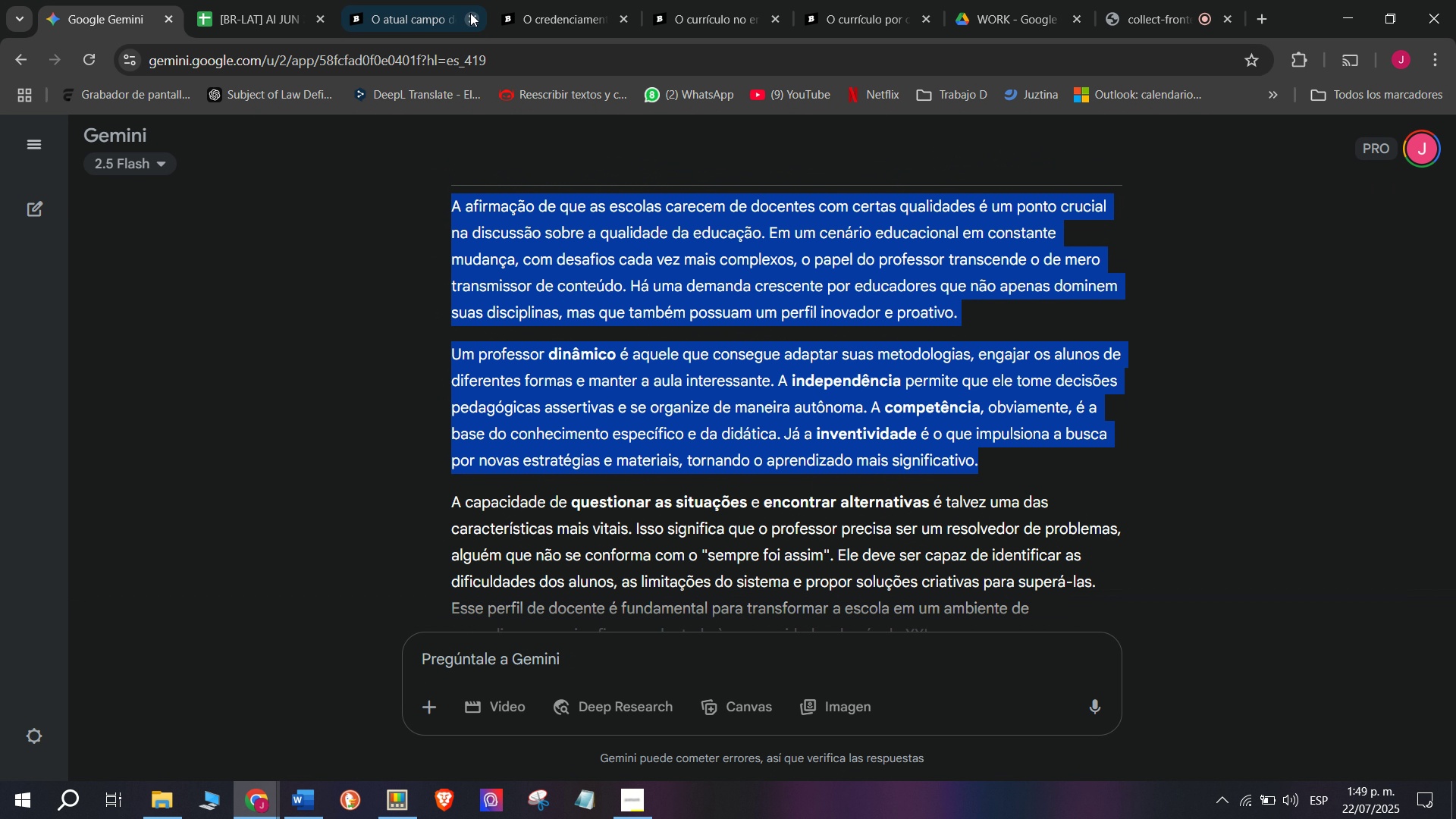 
scroll: coordinate [721, 442], scroll_direction: down, amount: 1.0
 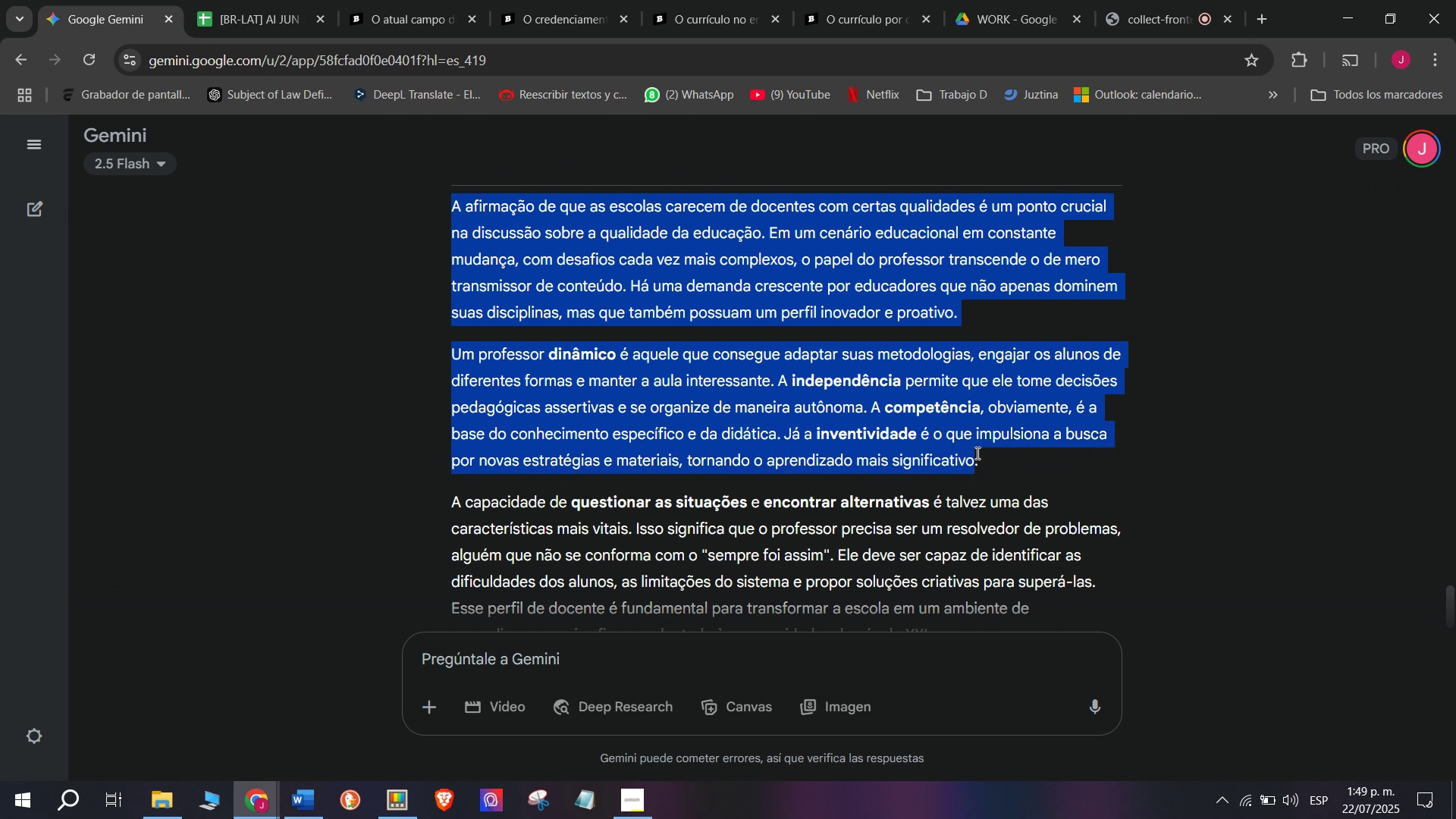 
key(Control+ControlLeft)
 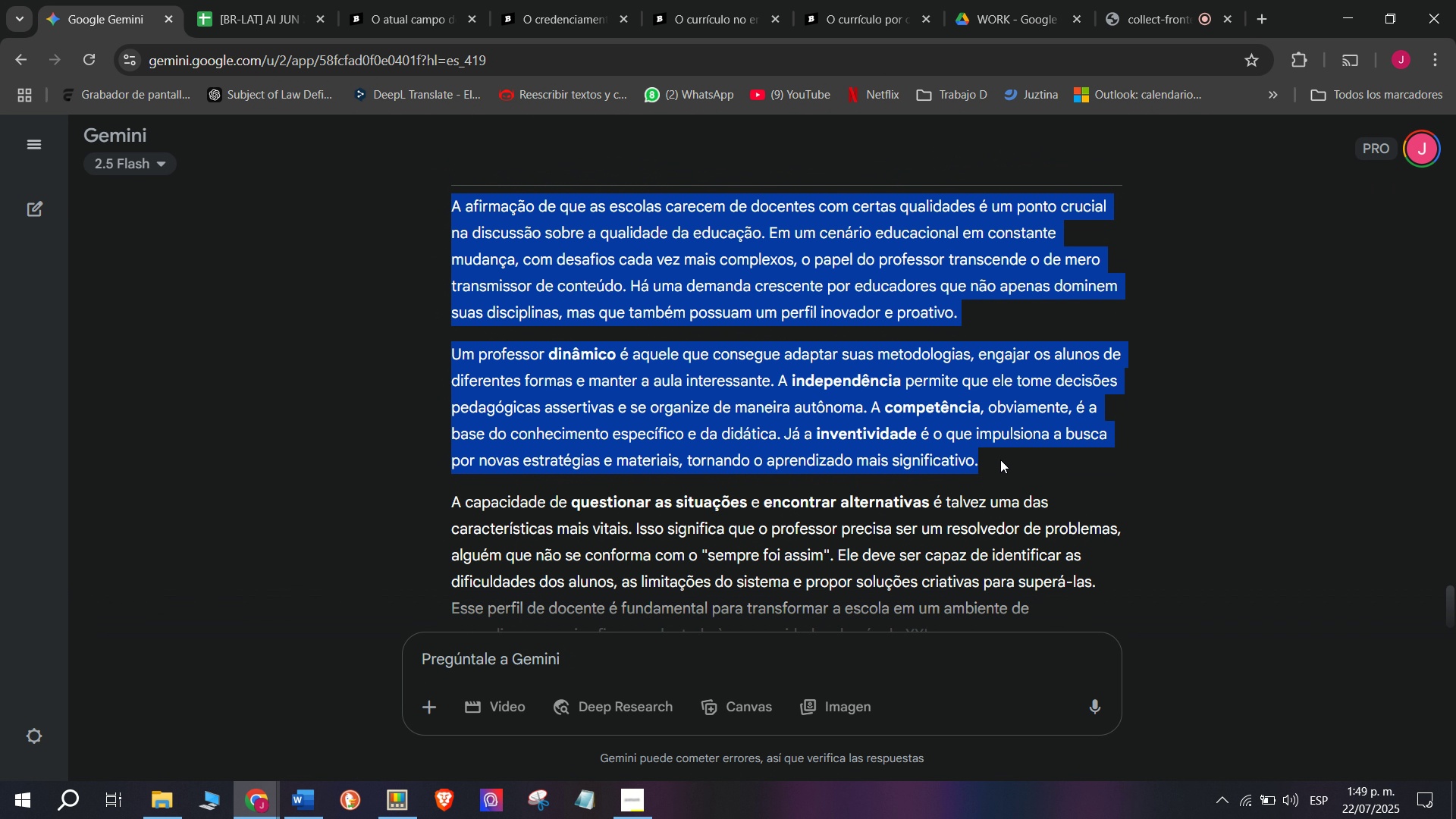 
key(Break)
 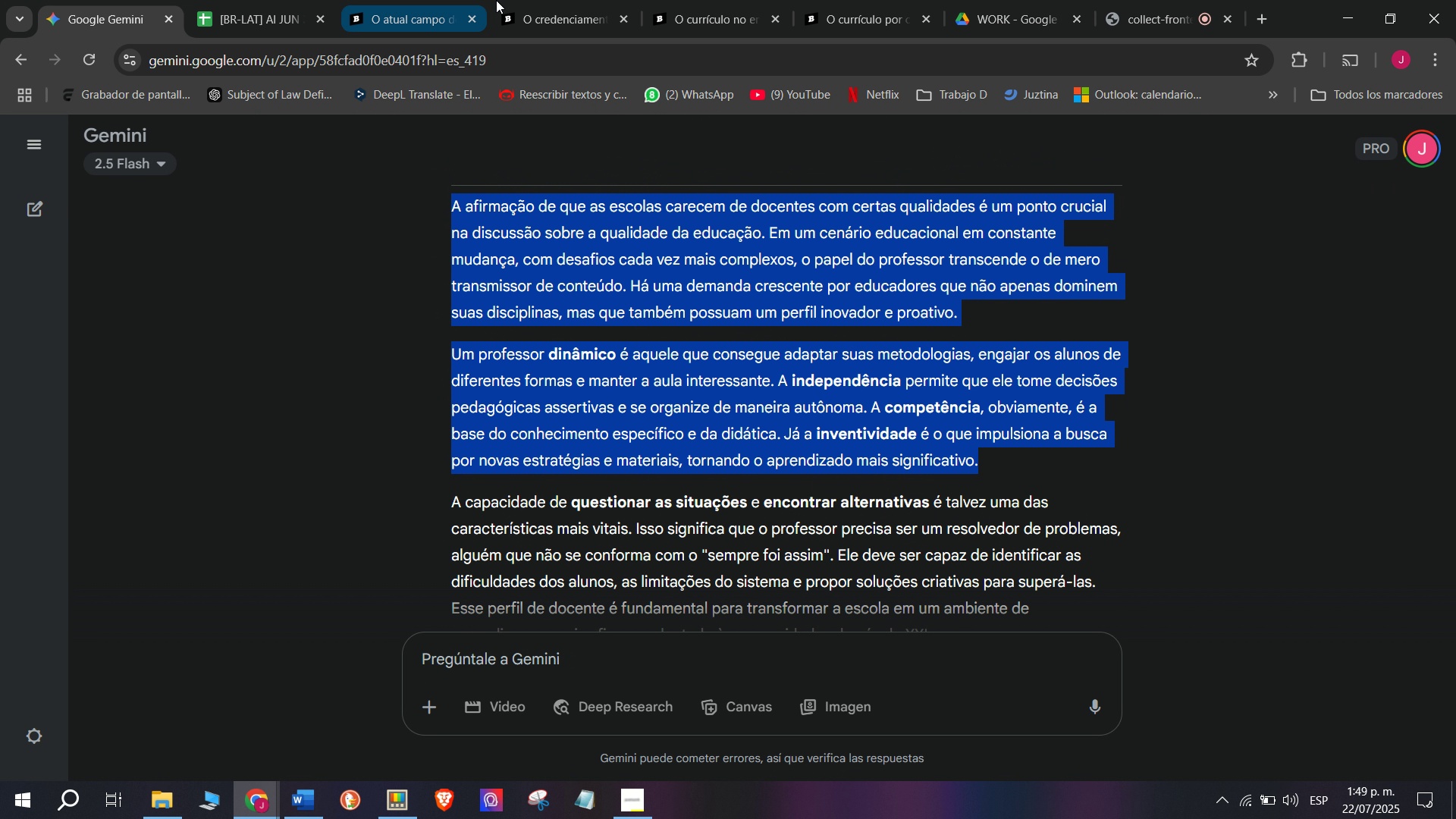 
key(Control+C)
 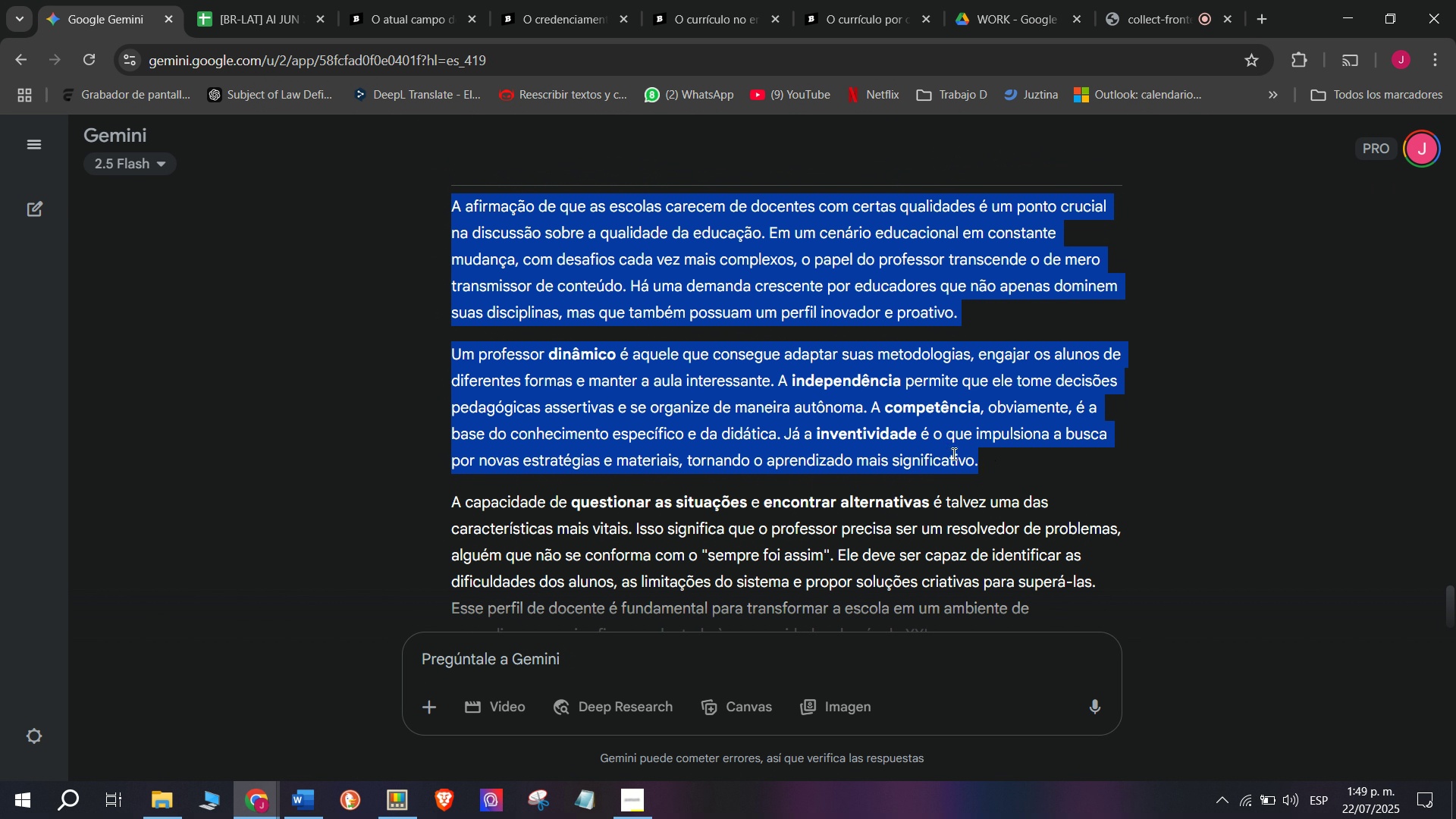 
key(Break)
 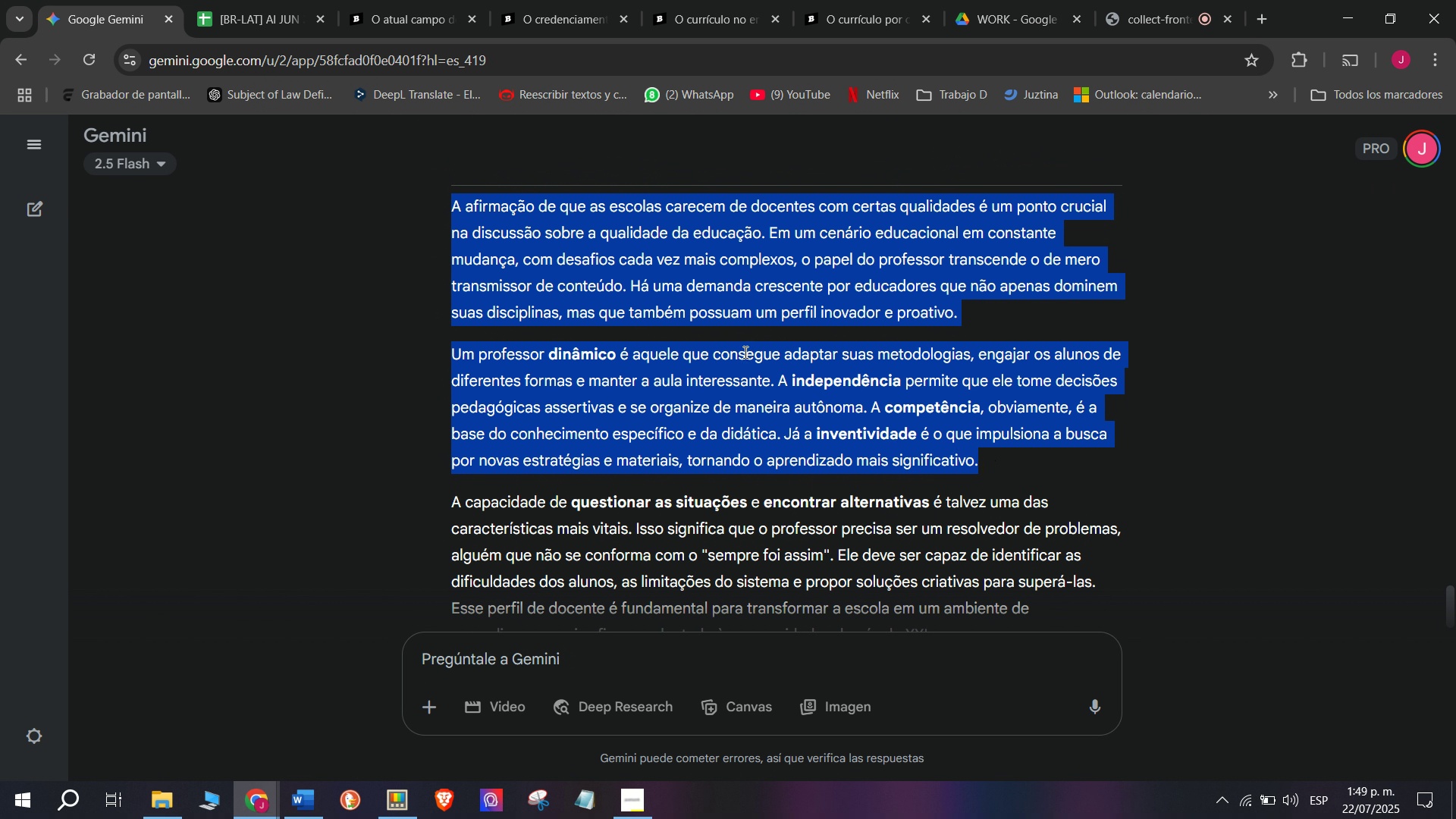 
key(Control+ControlLeft)
 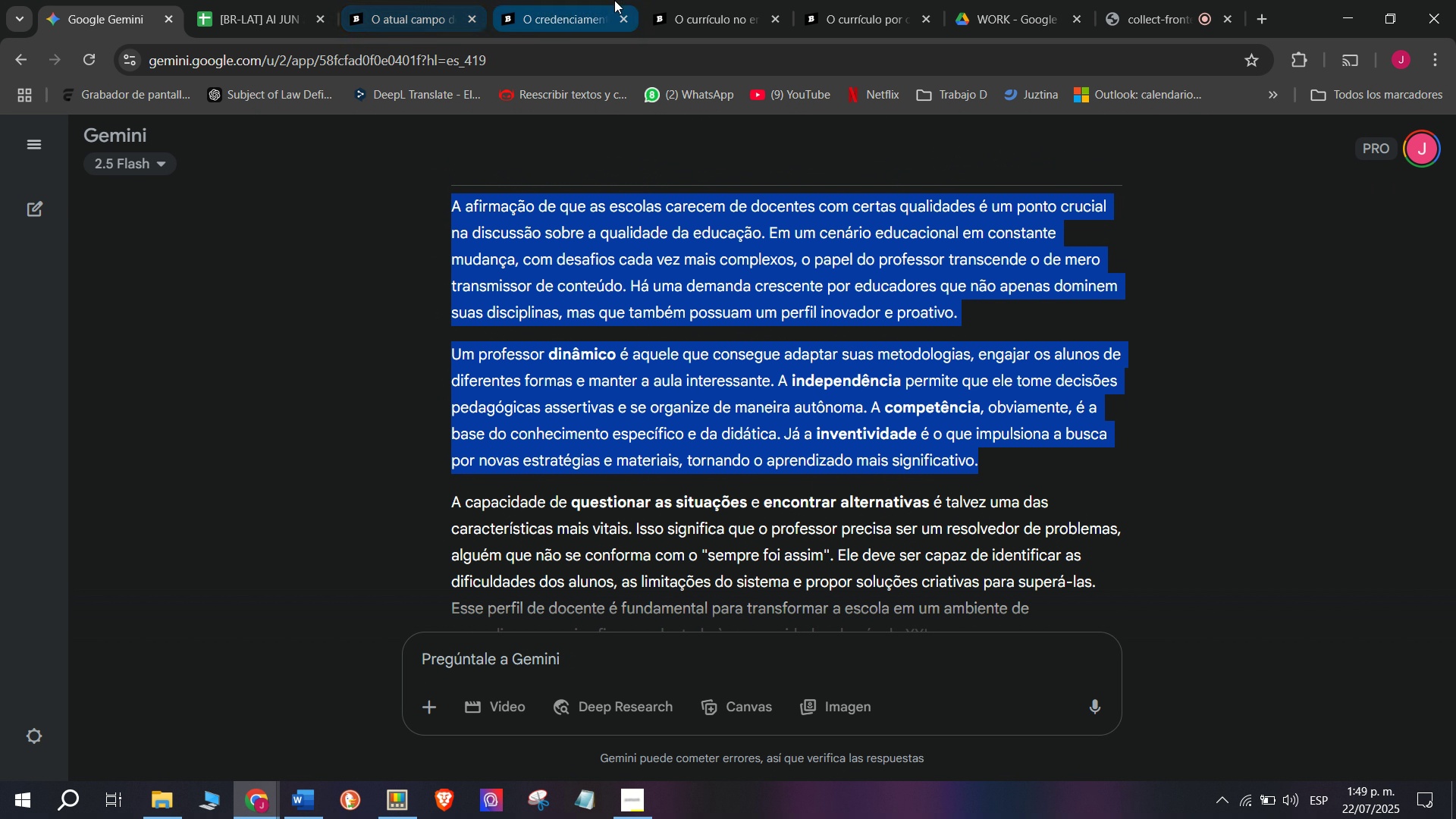 
key(Control+C)
 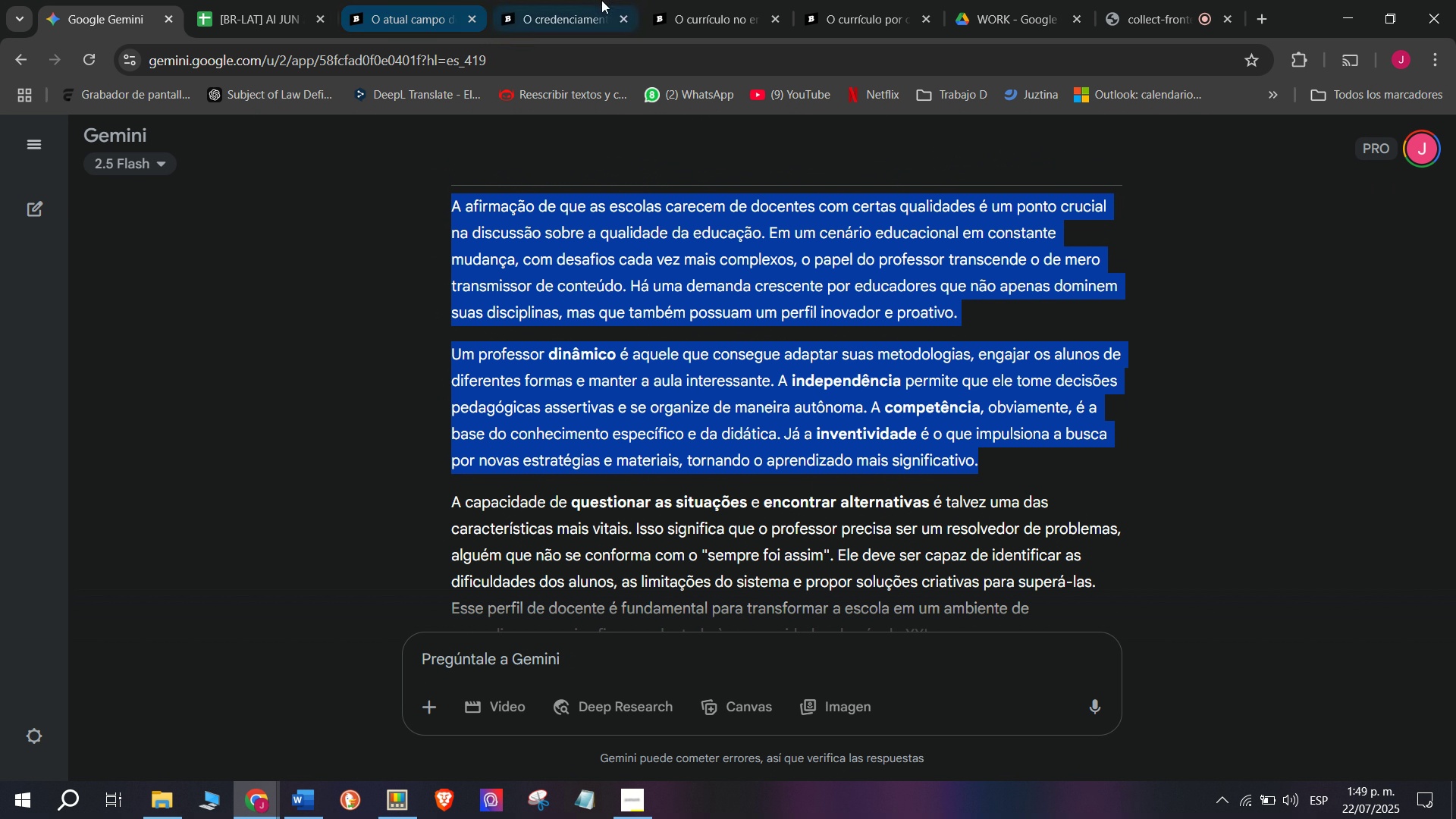 
left_click([614, 0])
 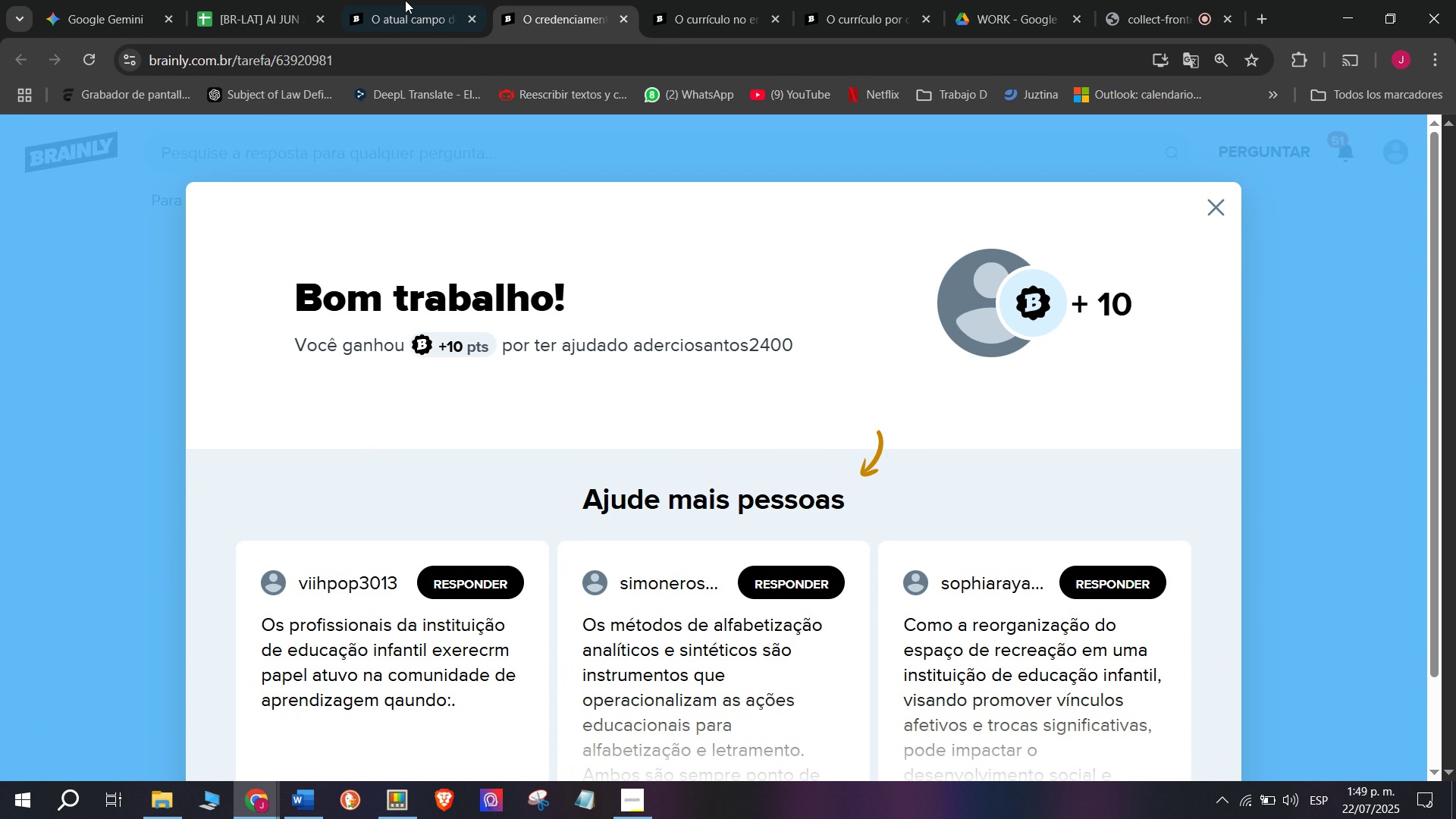 
left_click([400, 0])
 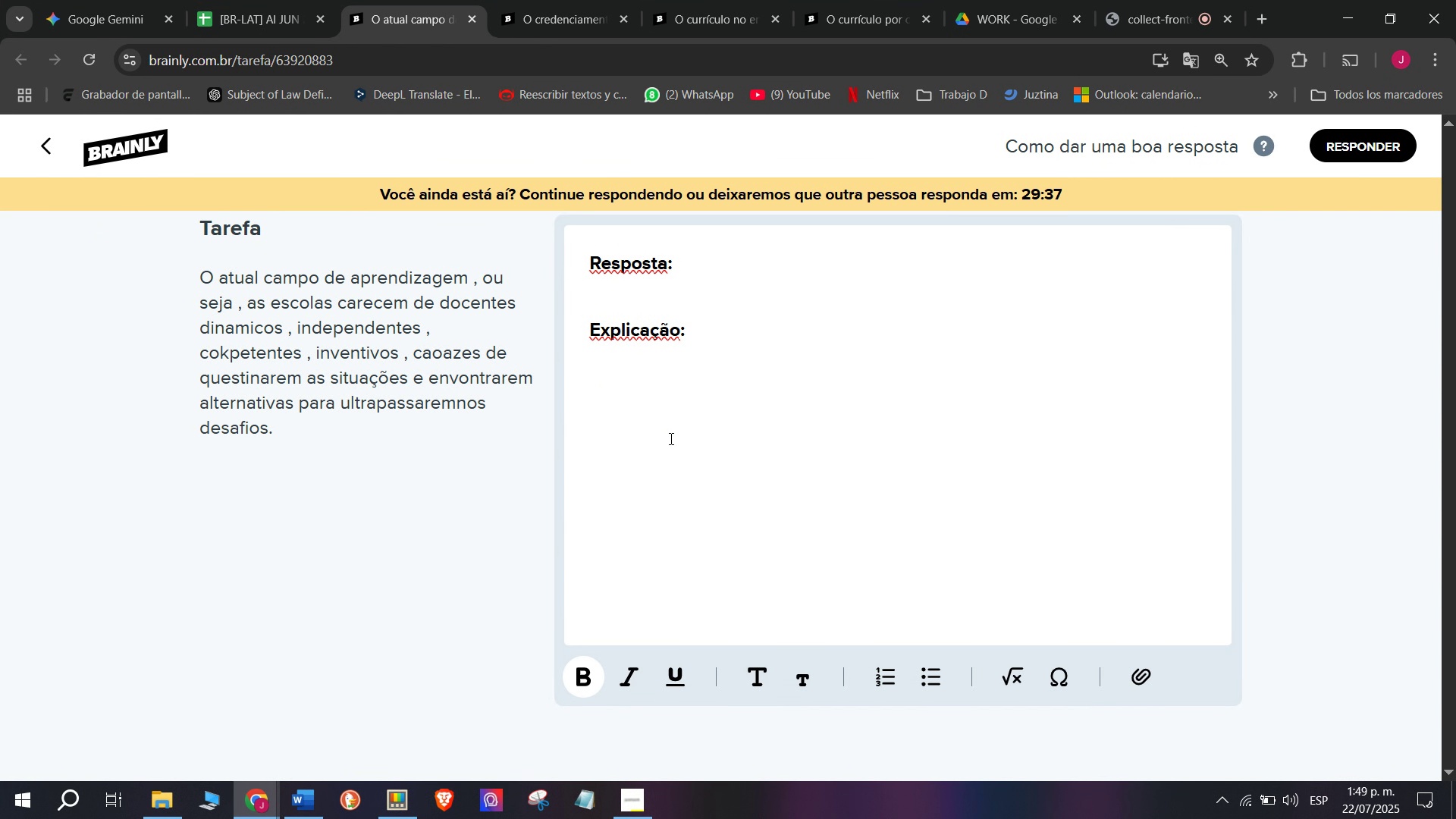 
left_click_drag(start_coordinate=[705, 435], to_coordinate=[390, 192])
 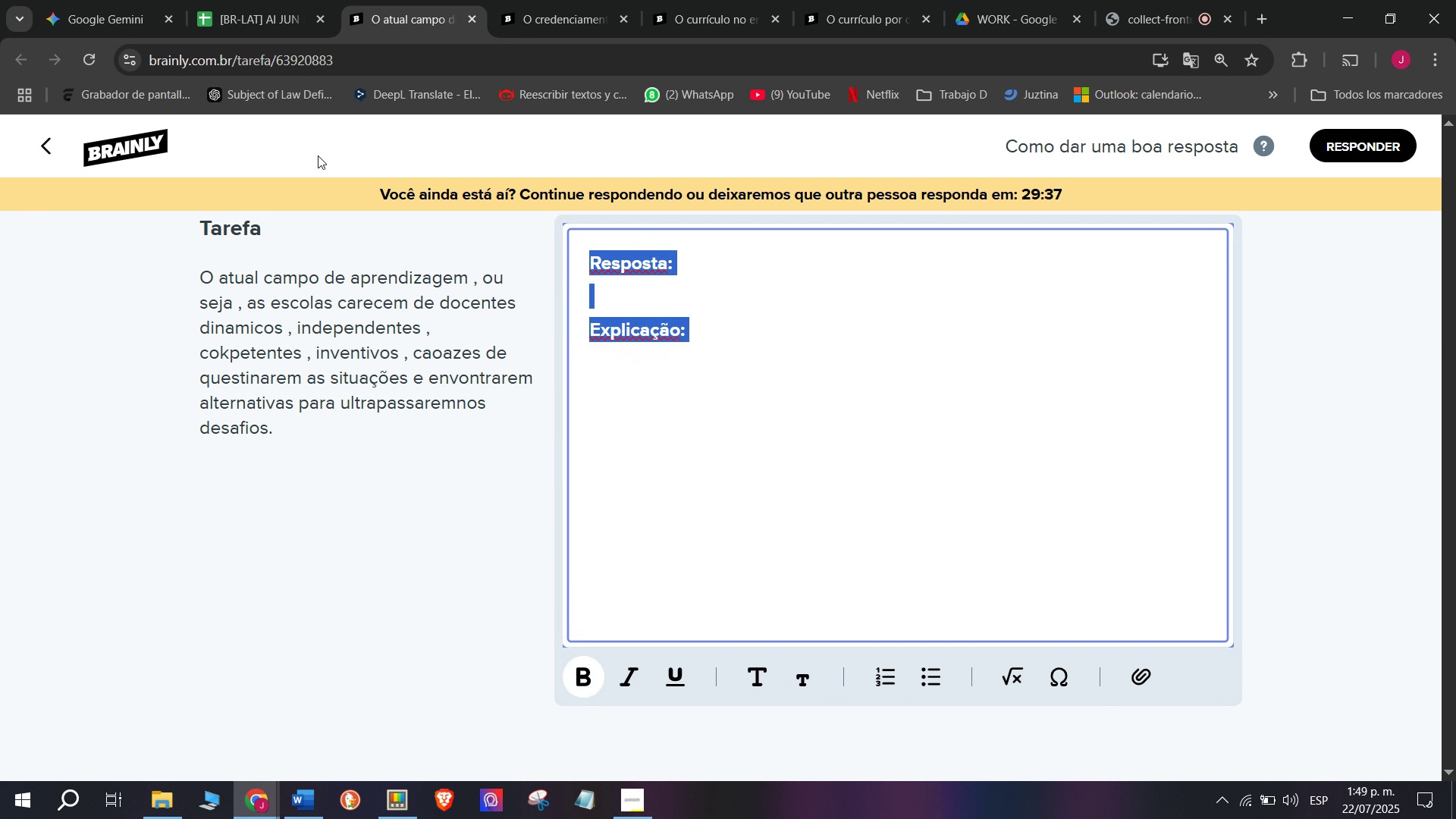 
key(Z)
 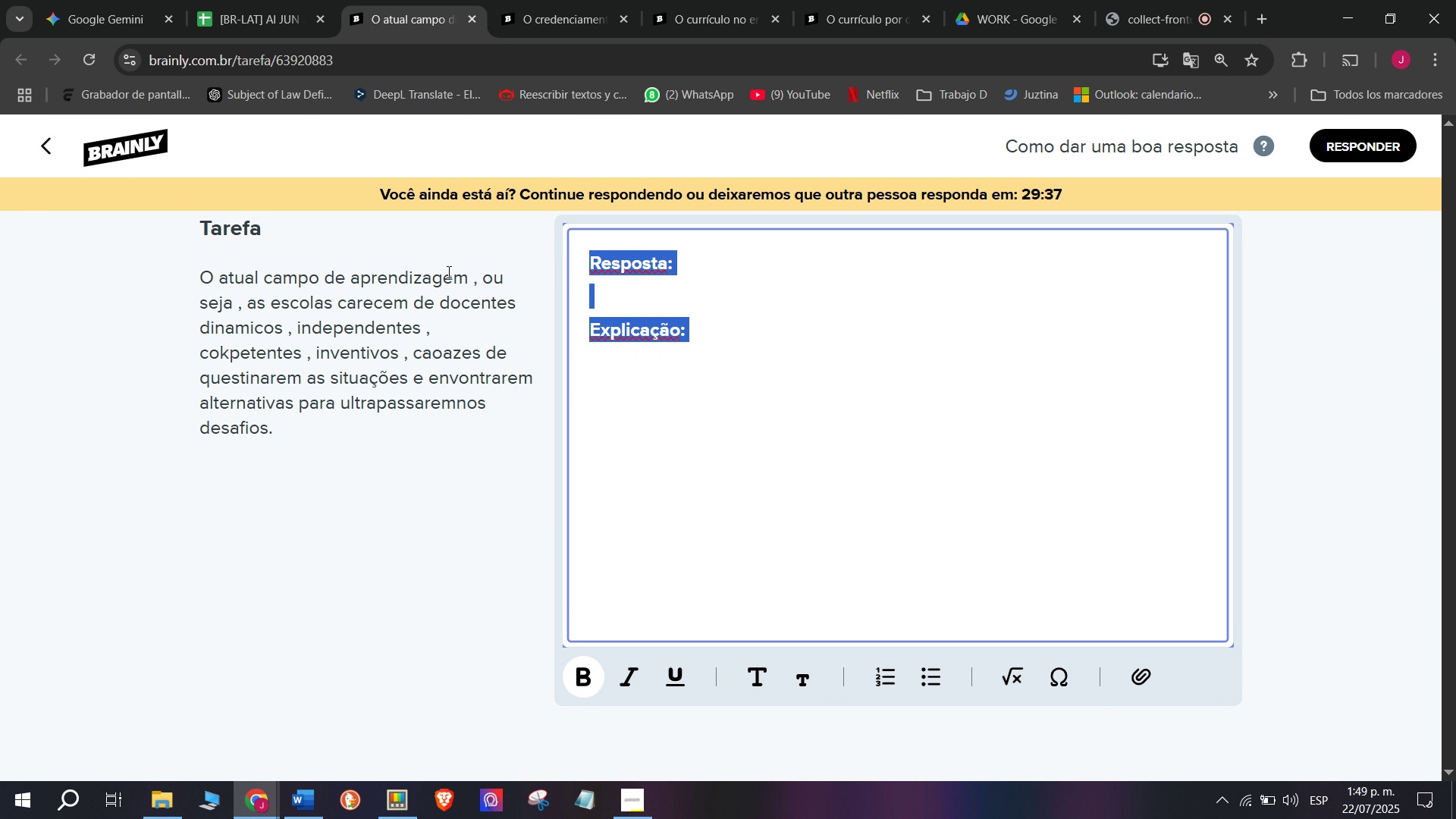 
key(Control+ControlLeft)
 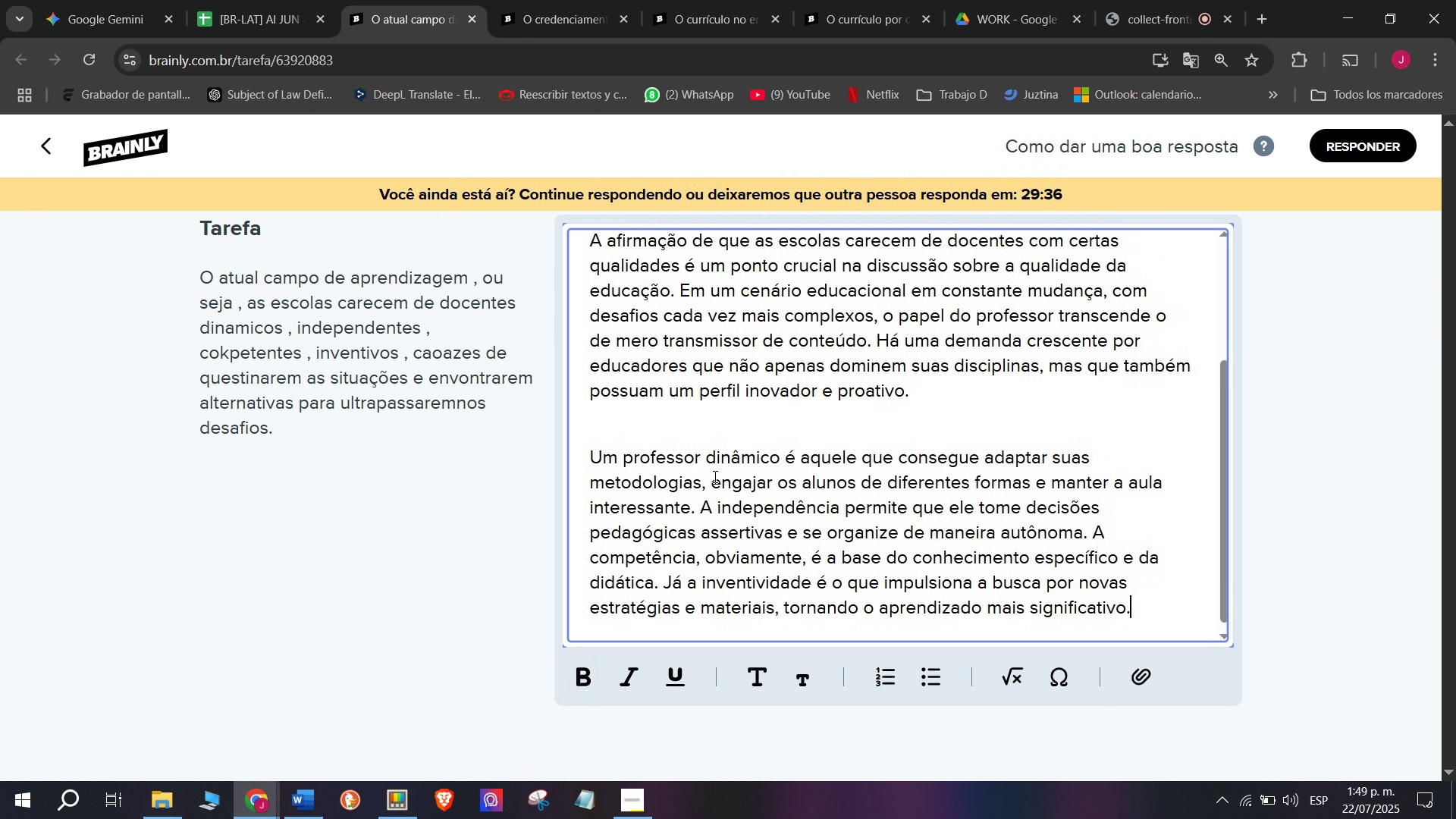 
key(Control+V)
 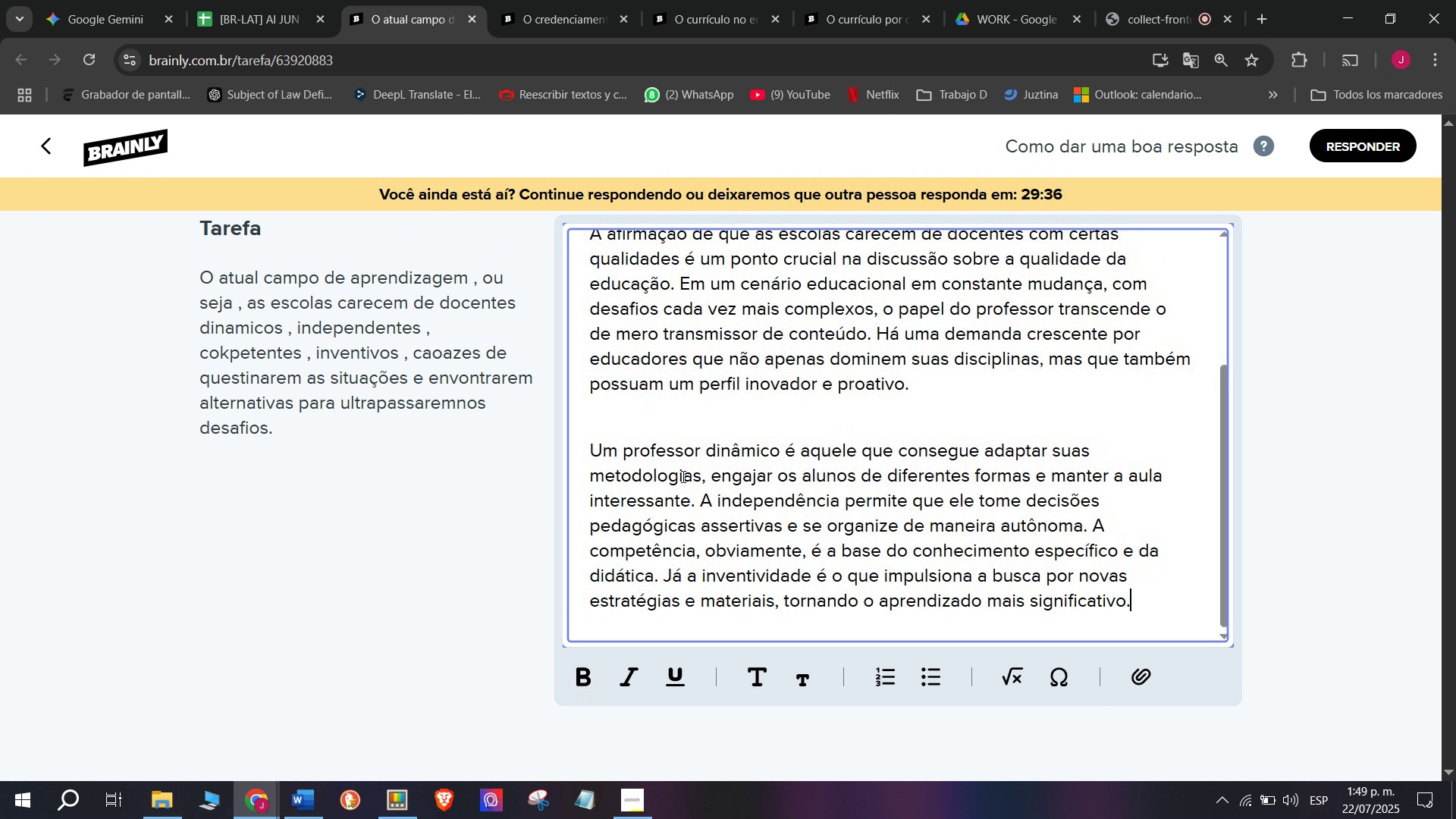 
scroll: coordinate [714, 476], scroll_direction: up, amount: 5.0
 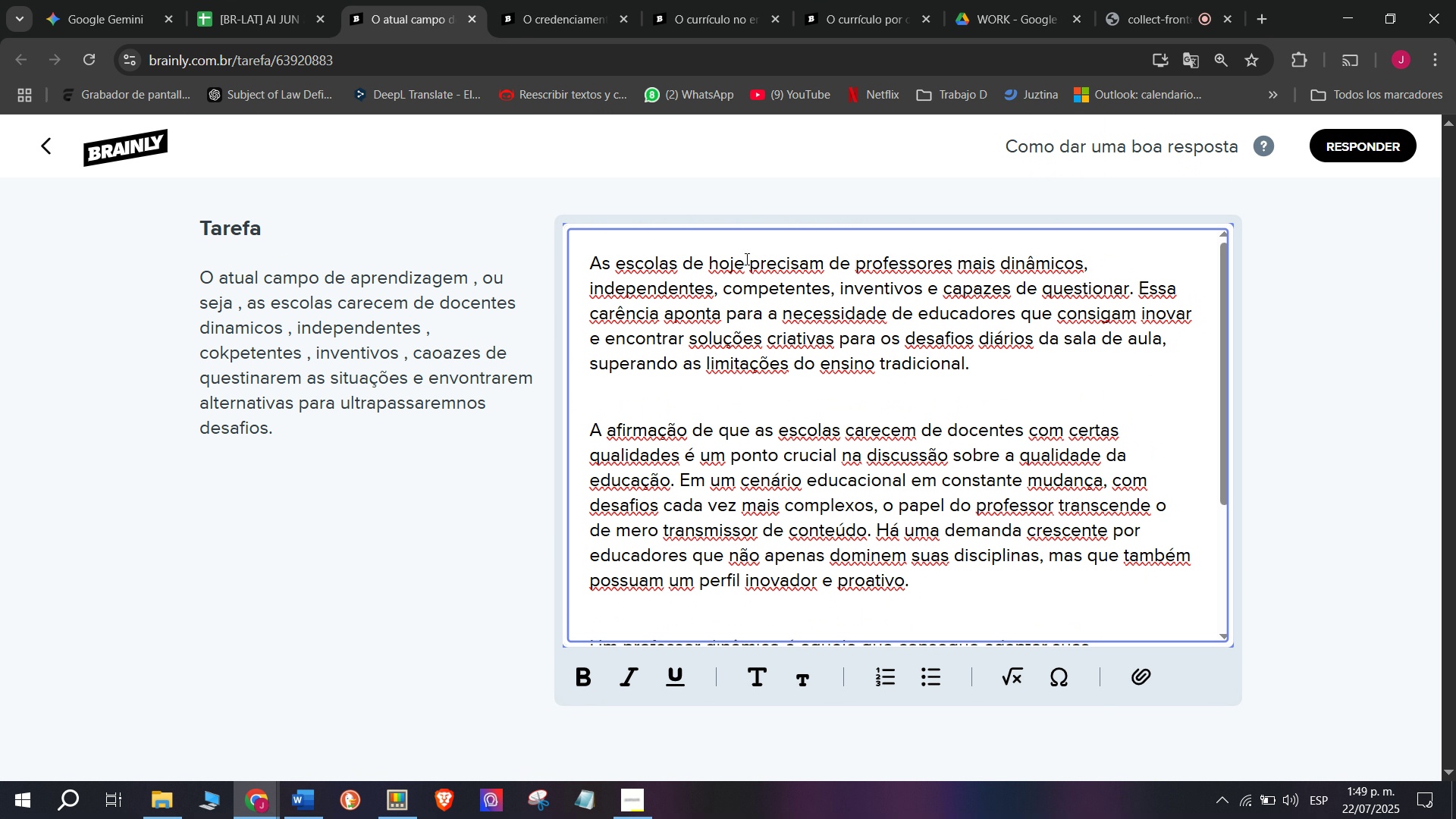 
left_click_drag(start_coordinate=[746, 268], to_coordinate=[346, 271])
 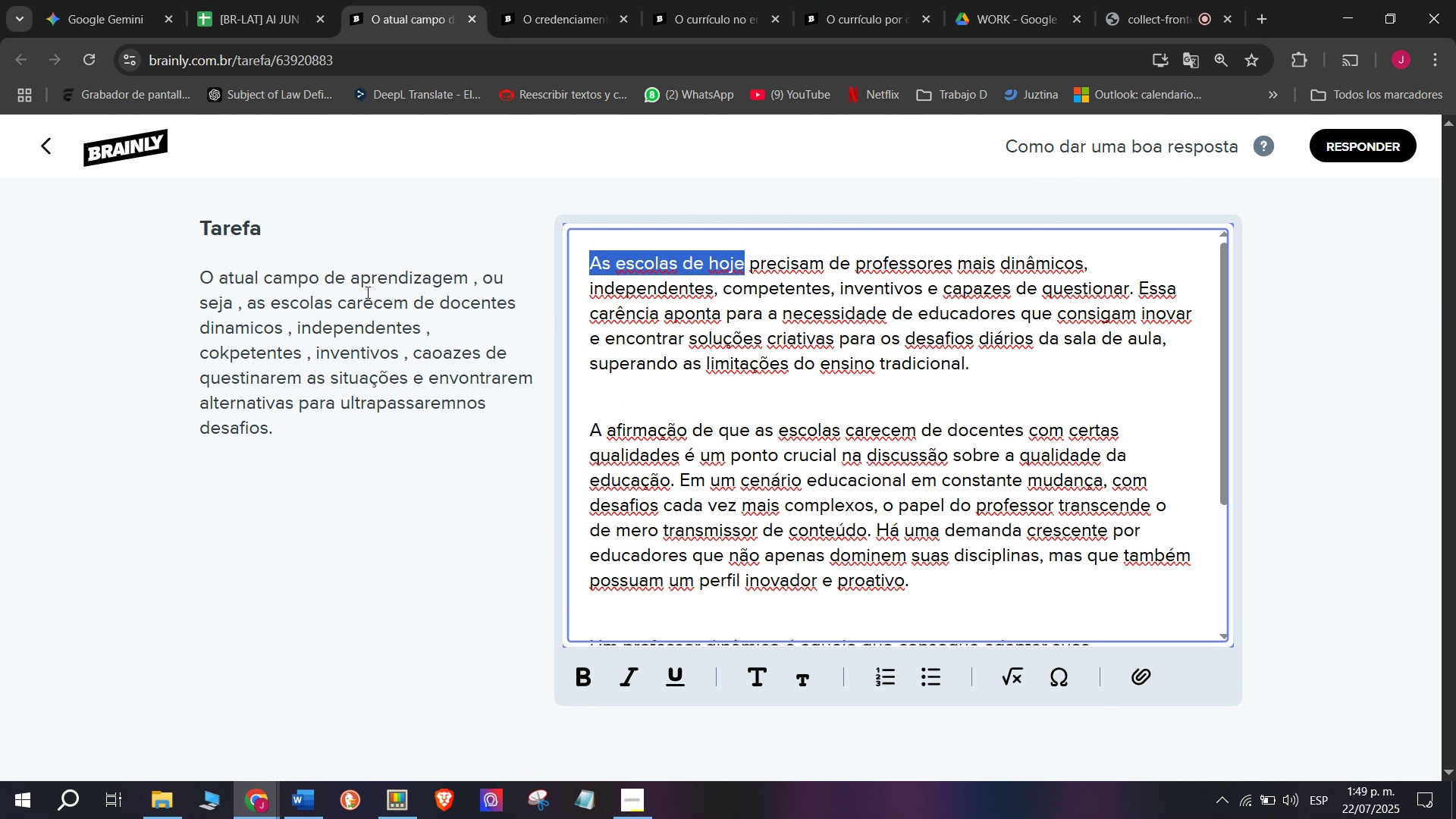 
key(X)
 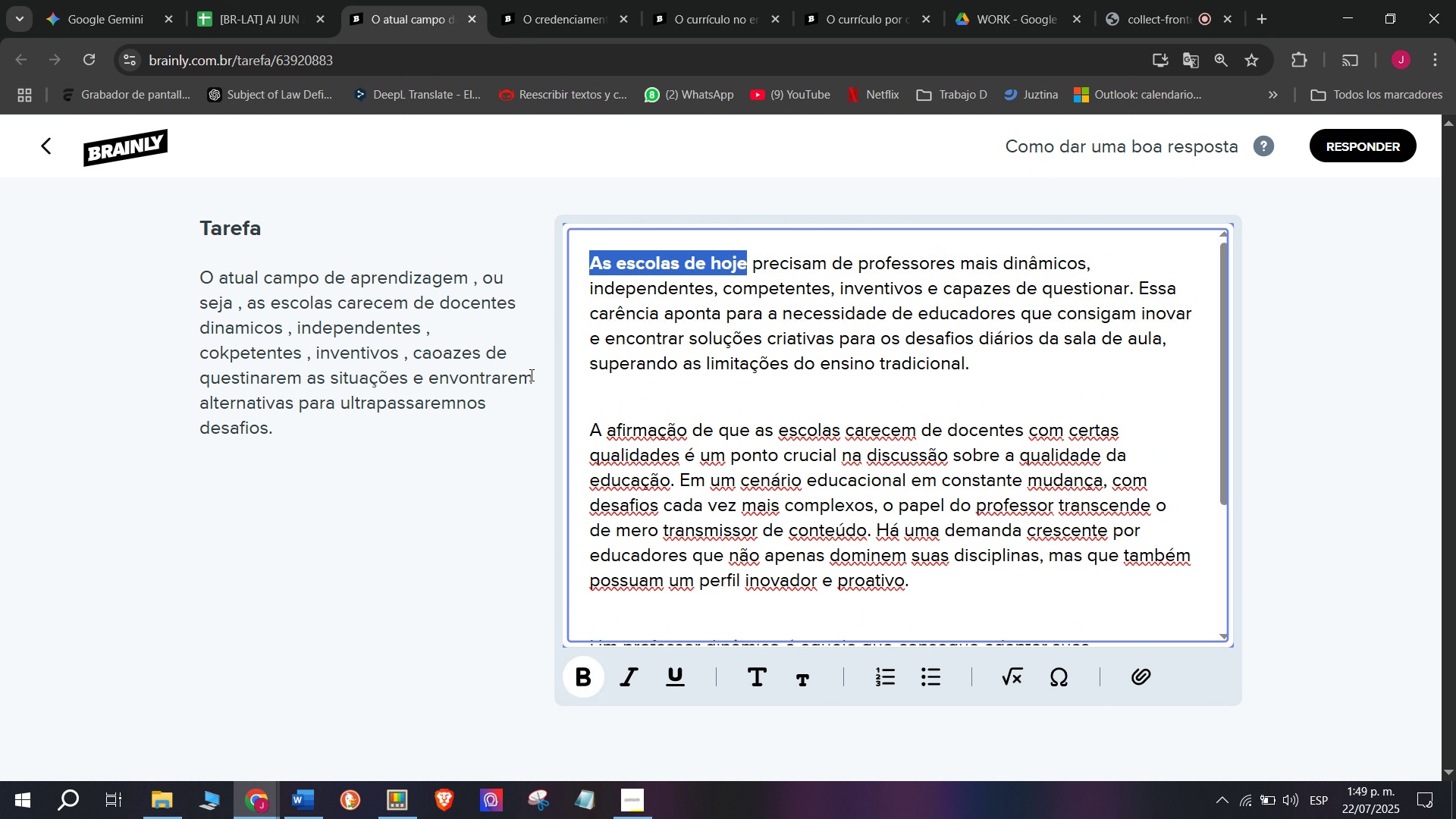 
key(Control+B)
 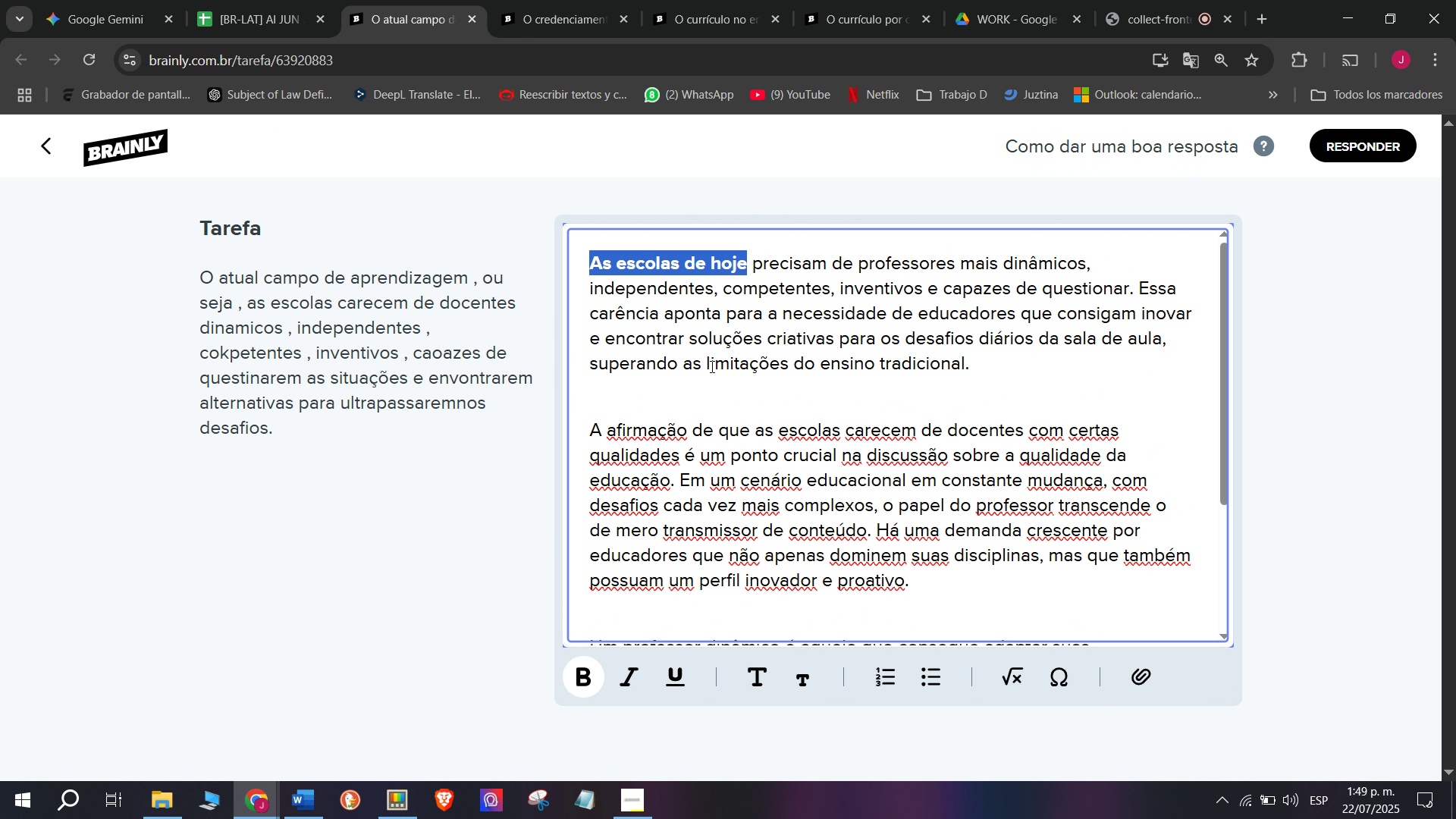 
key(Control+ControlLeft)
 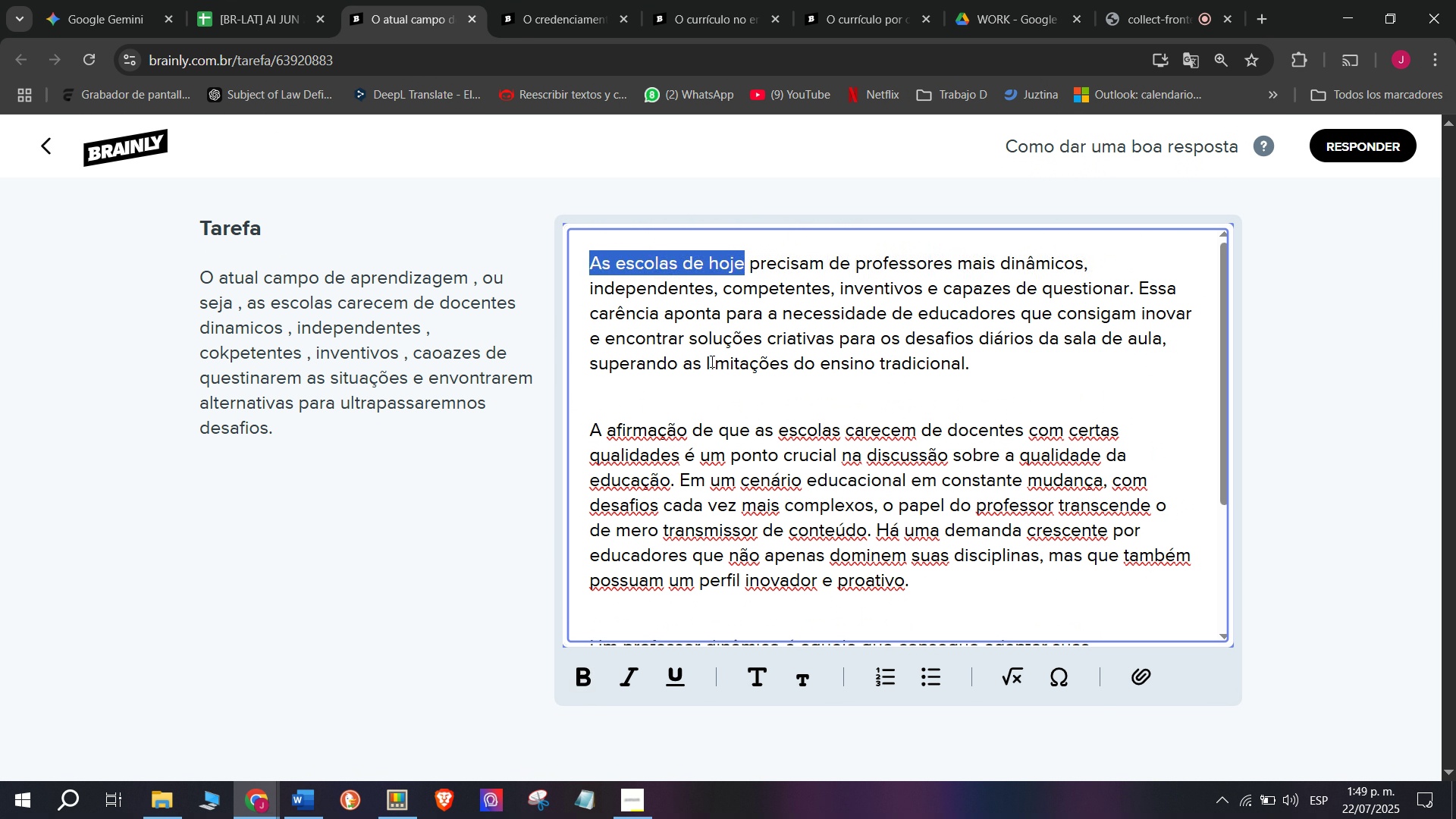 
key(X)
 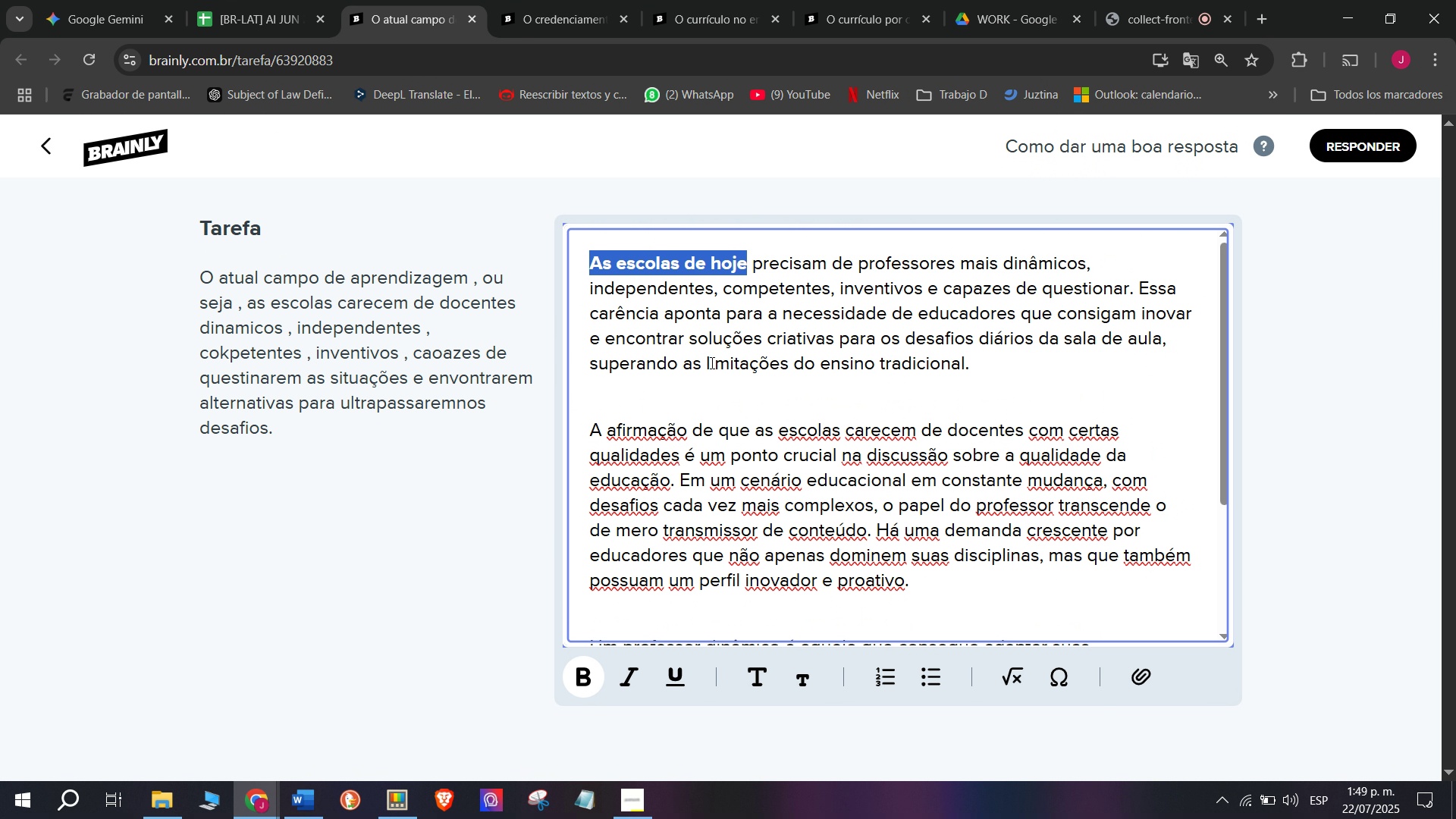 
key(Control+ControlLeft)
 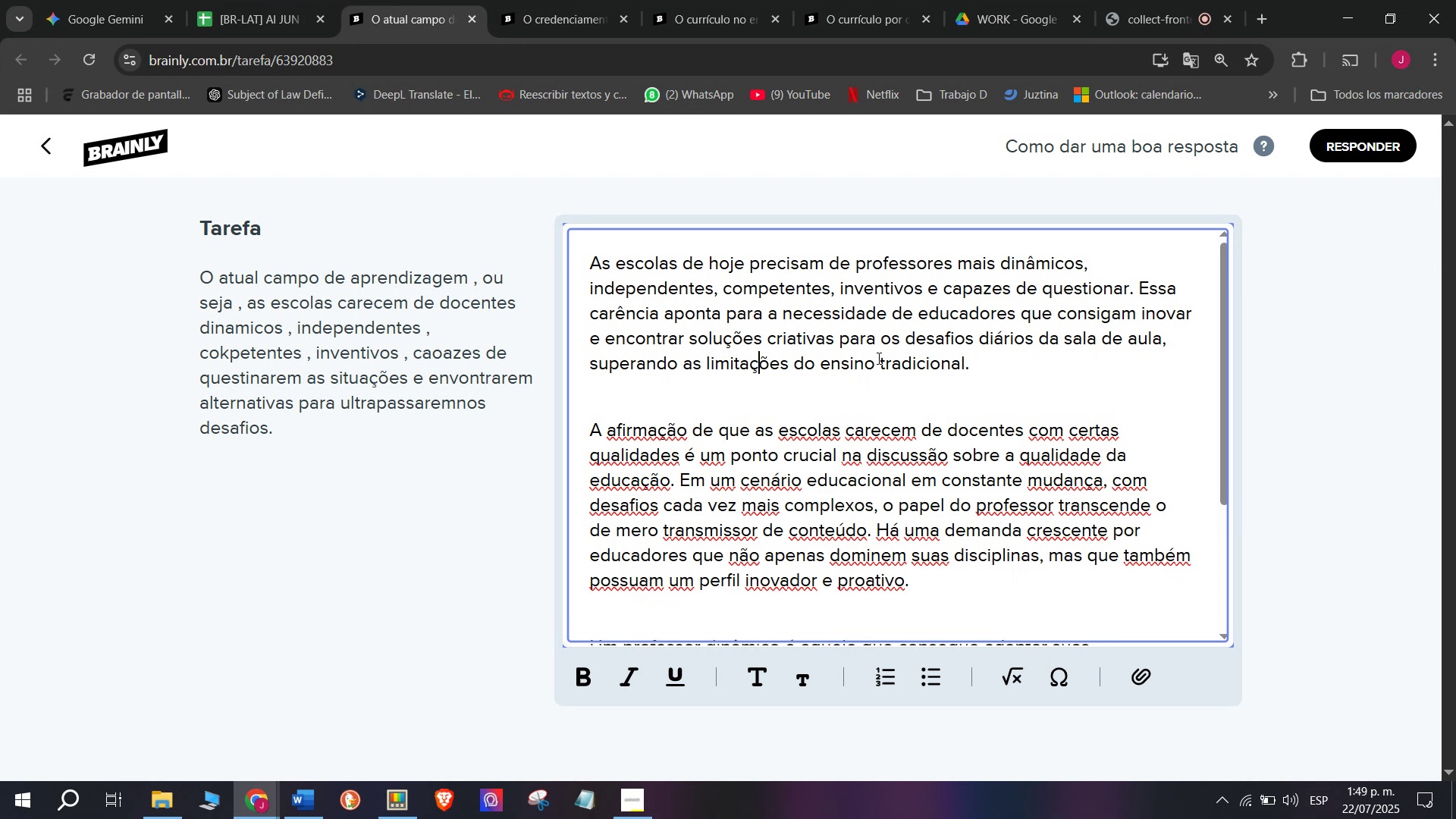 
key(Control+B)
 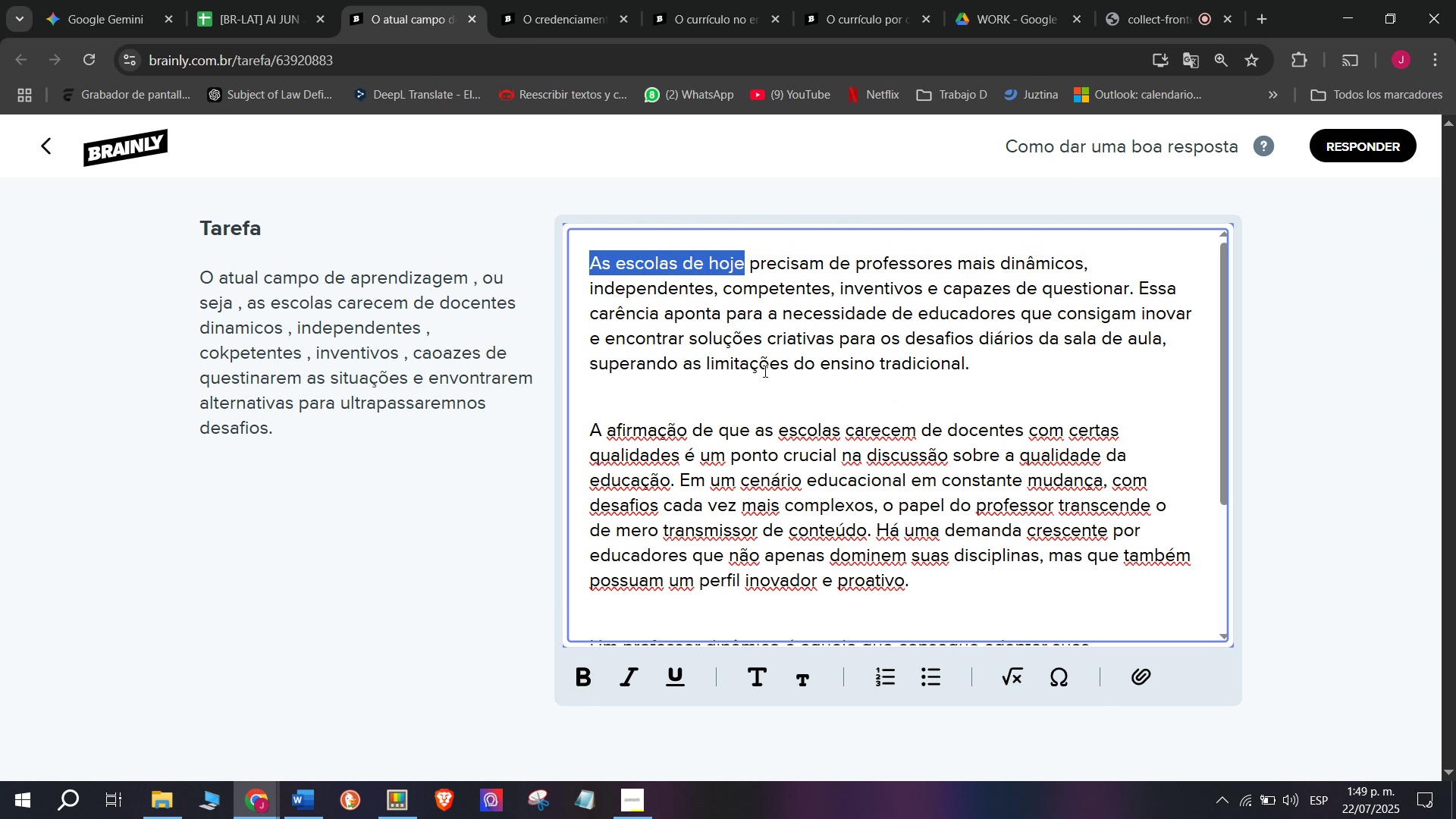 
left_click([764, 371])
 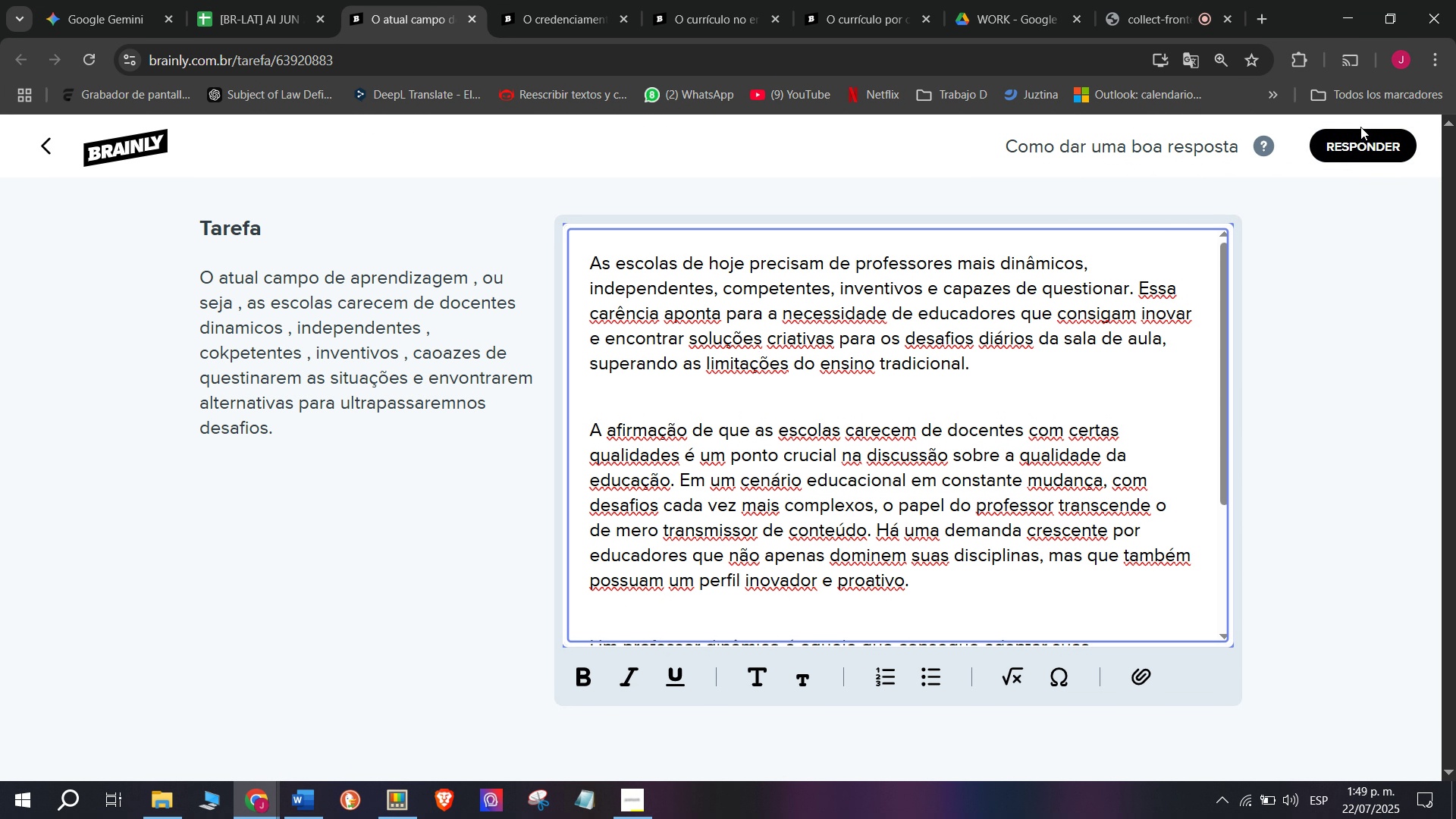 
left_click([1352, 145])
 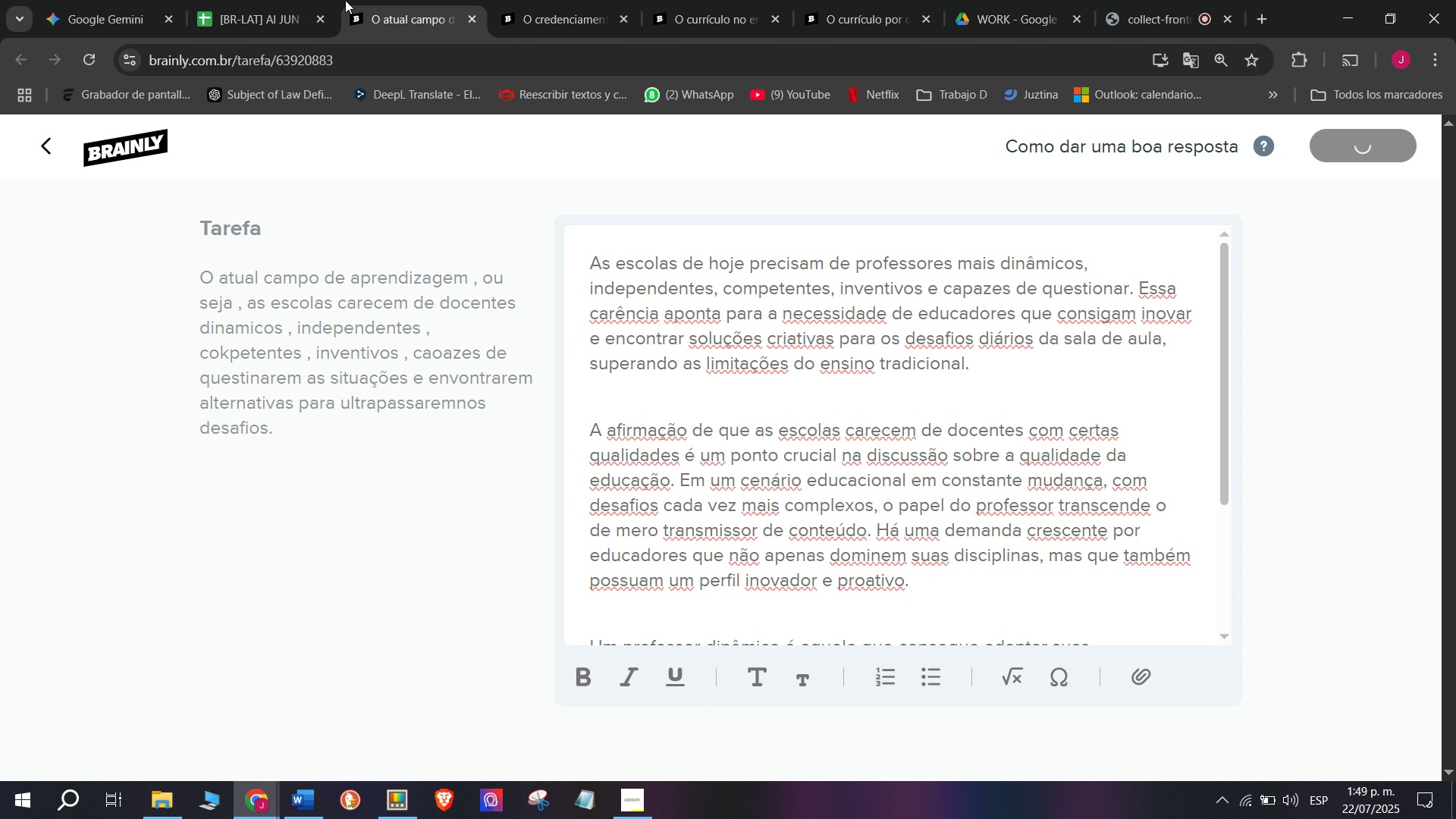 
left_click([256, 0])
 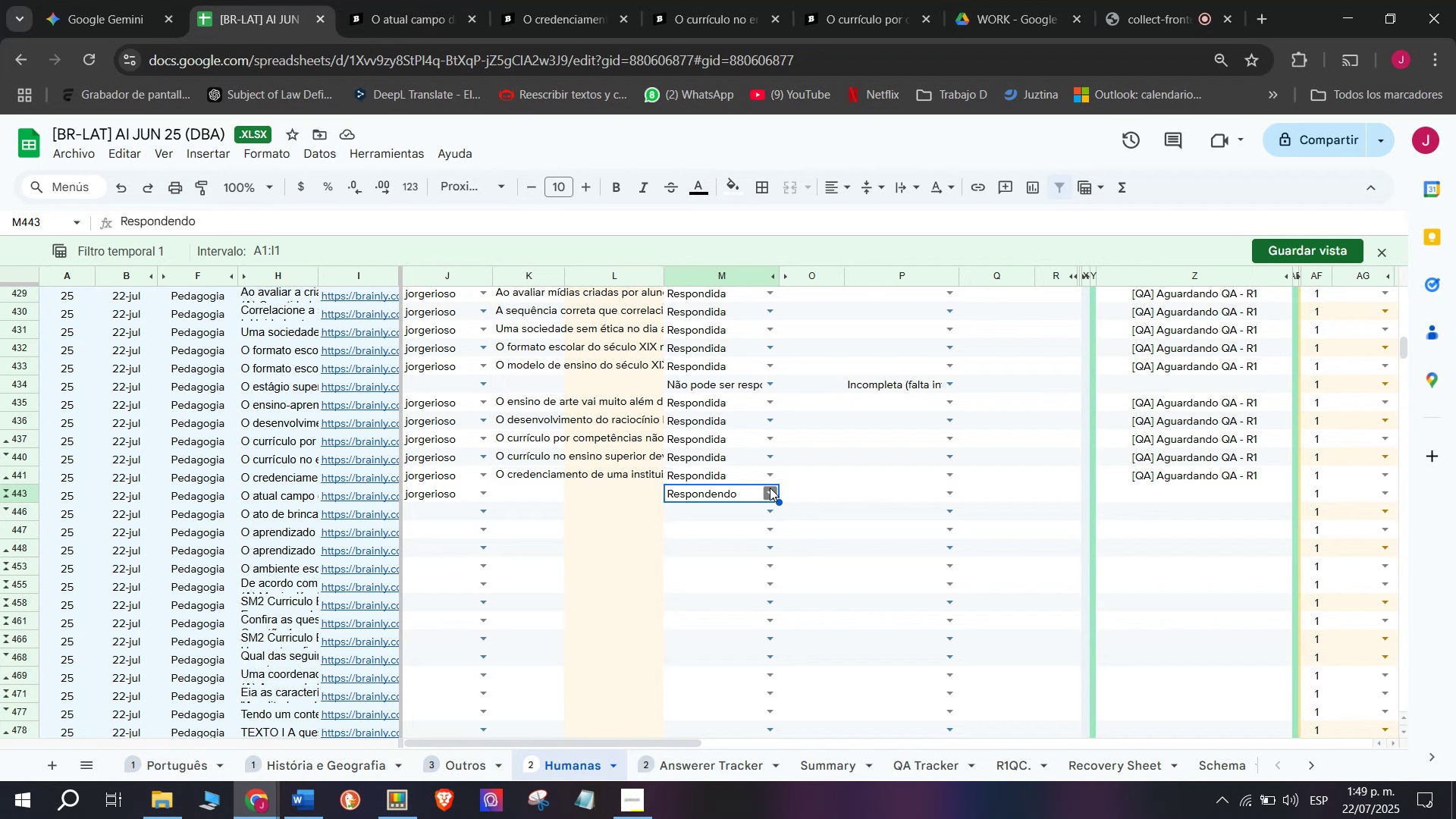 
left_click([770, 493])
 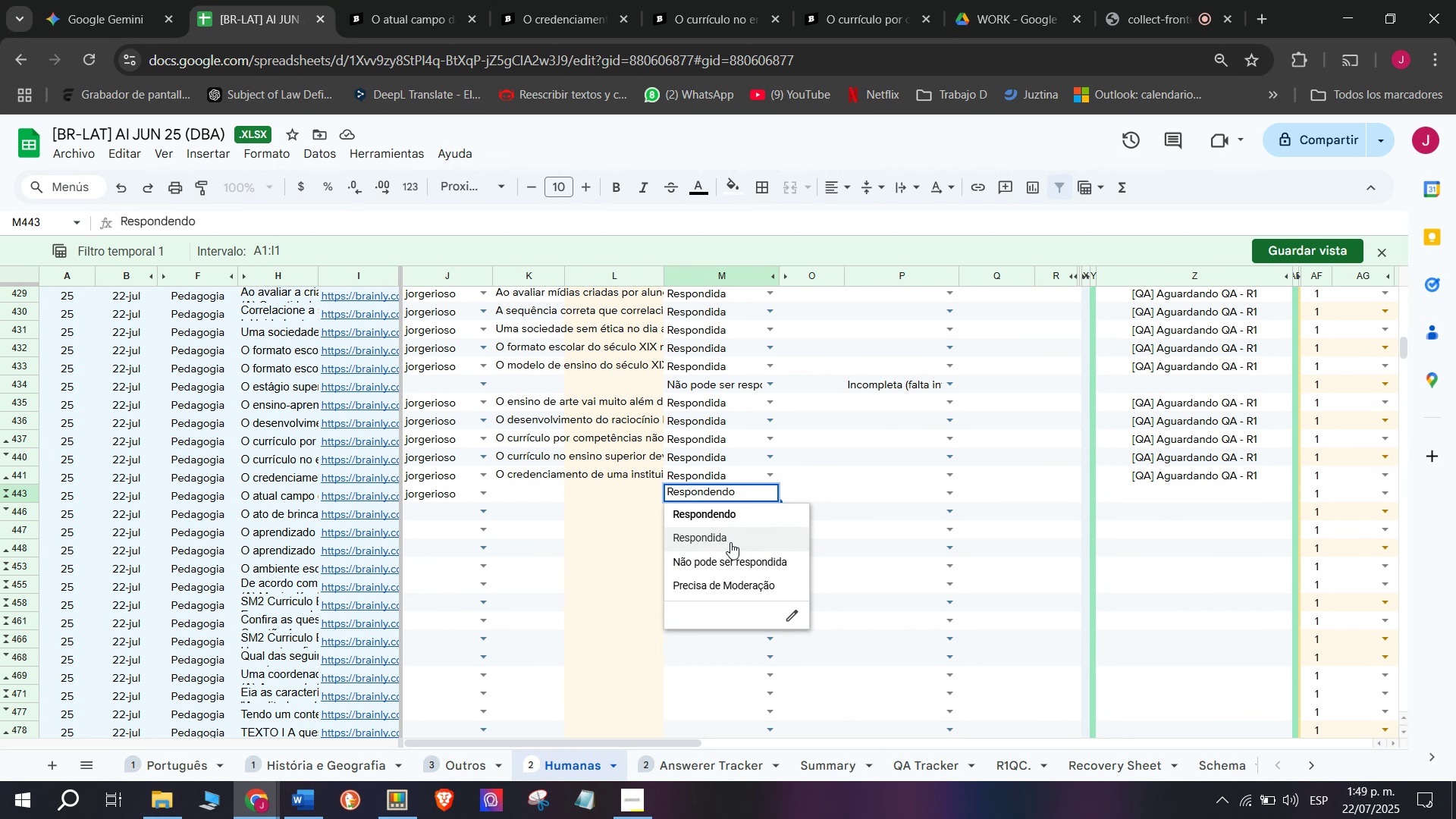 
left_click([730, 542])
 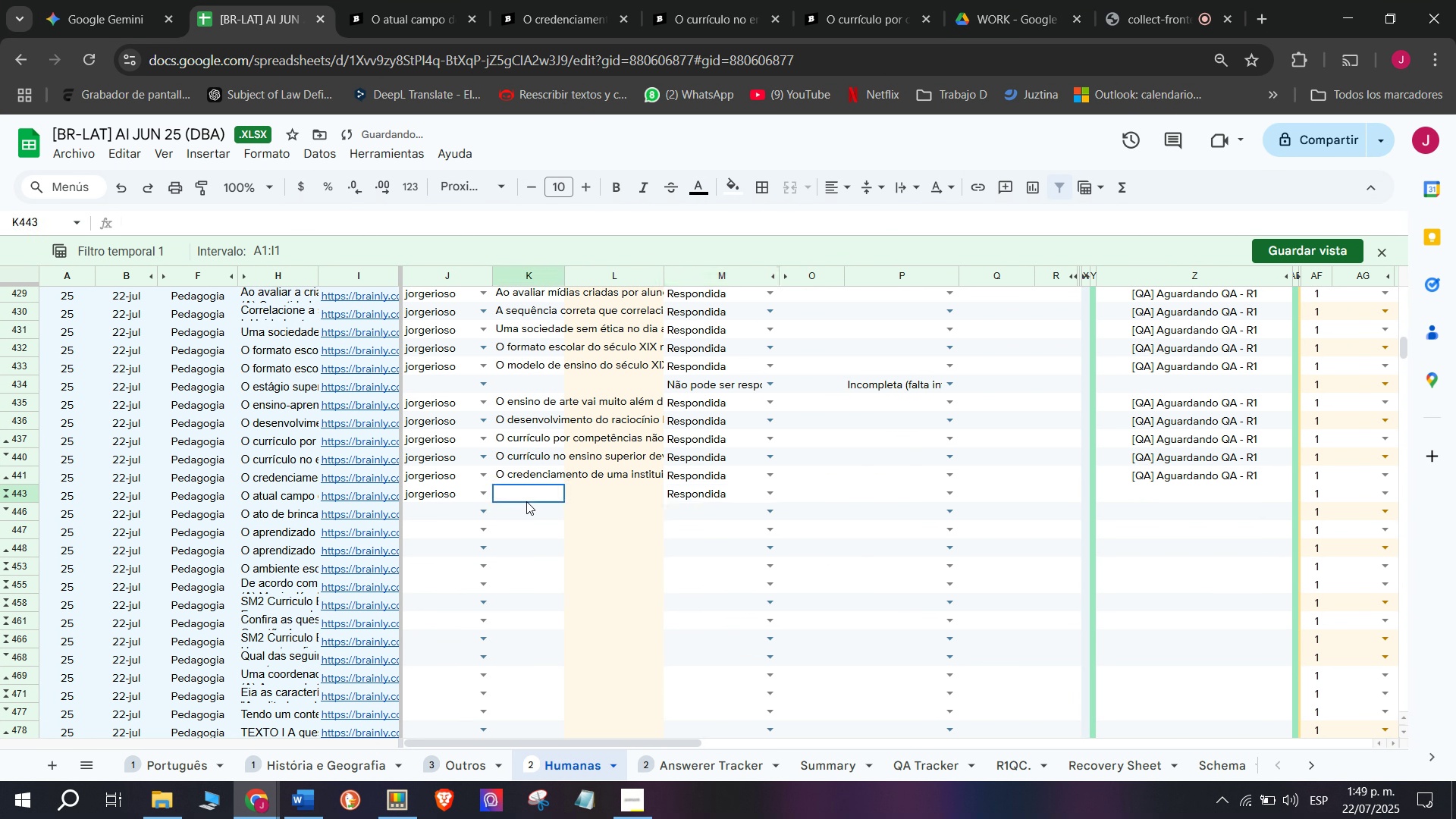 
double_click([526, 501])
 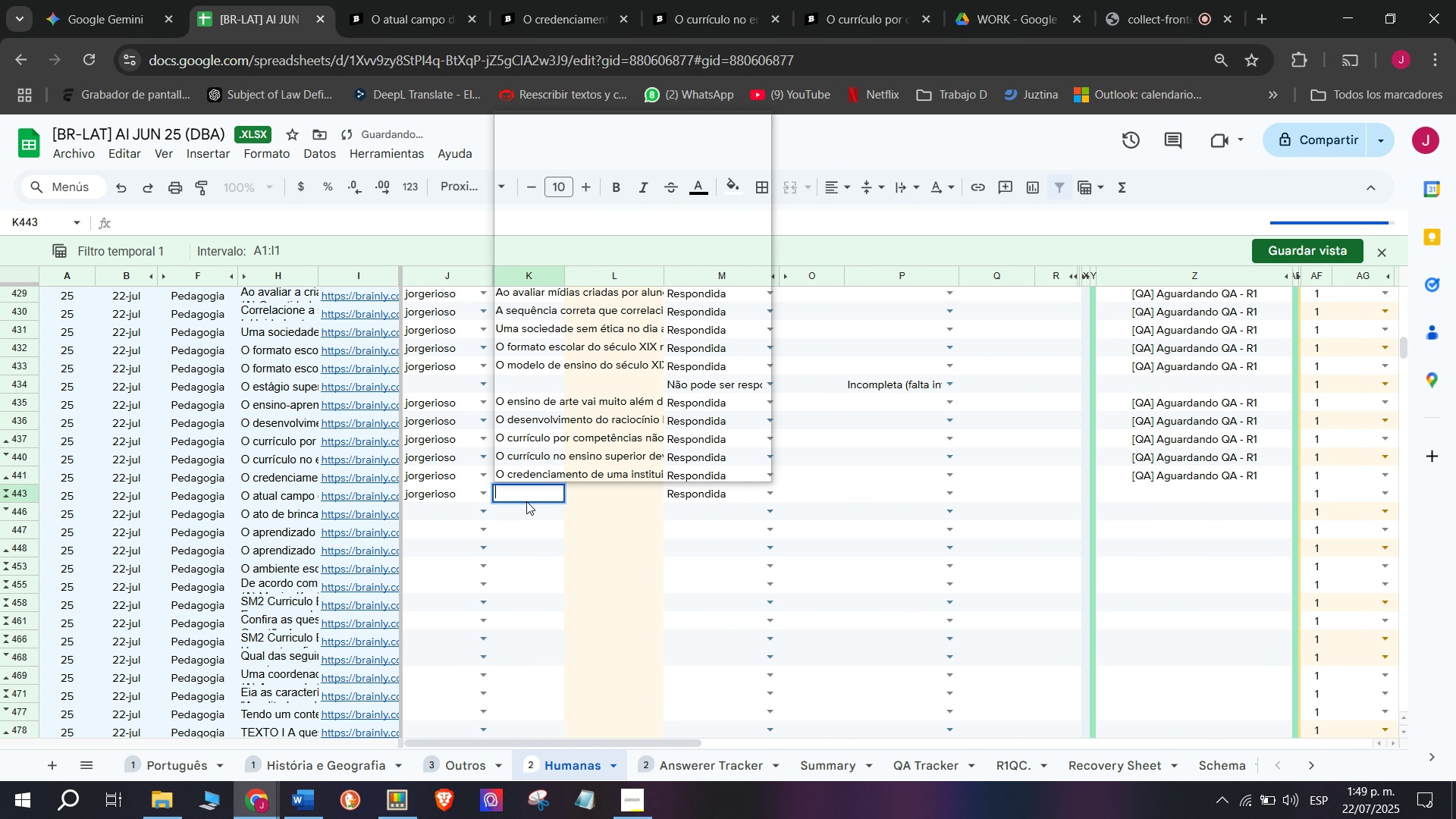 
key(C)
 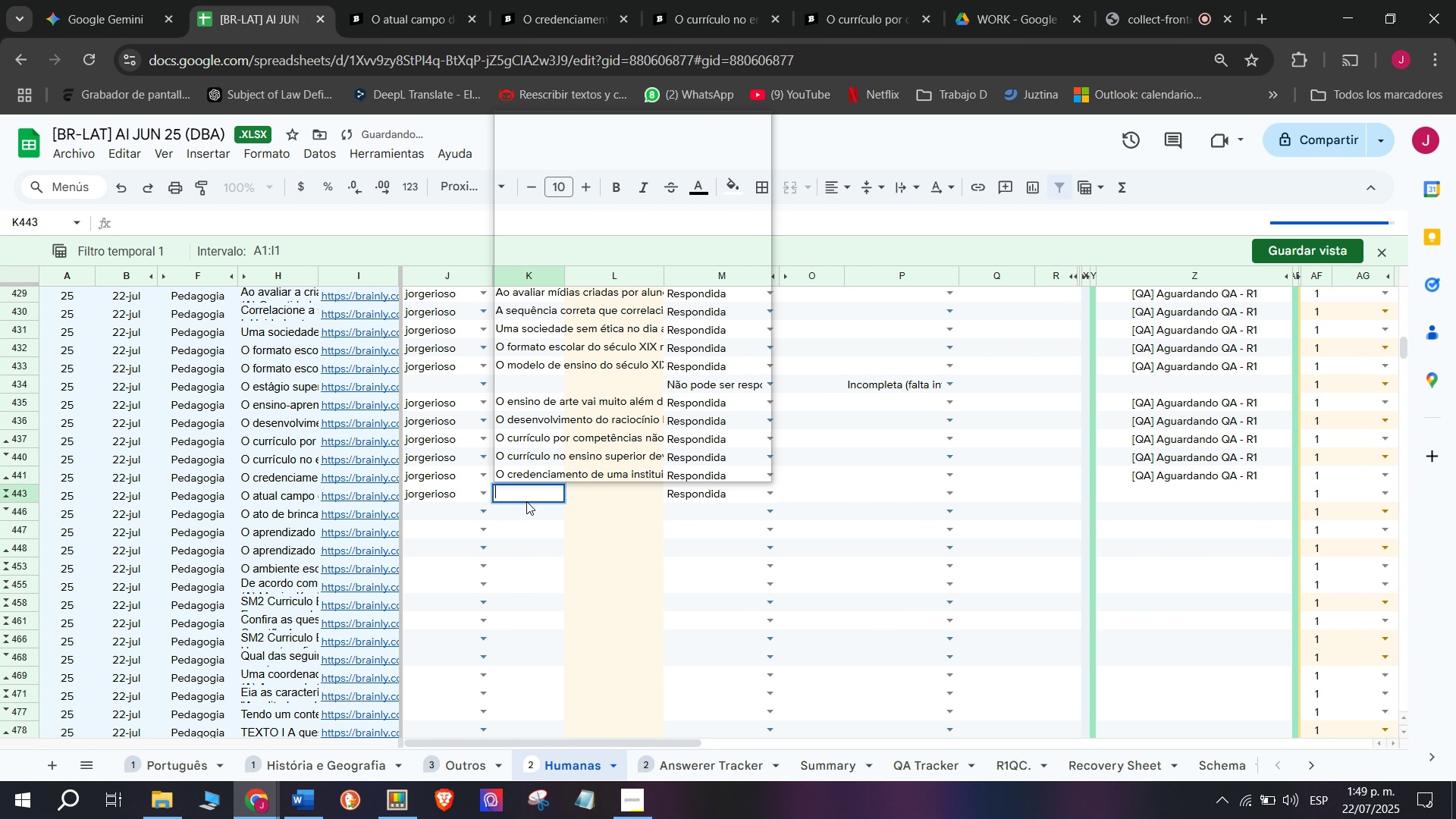 
key(Meta+MetaLeft)
 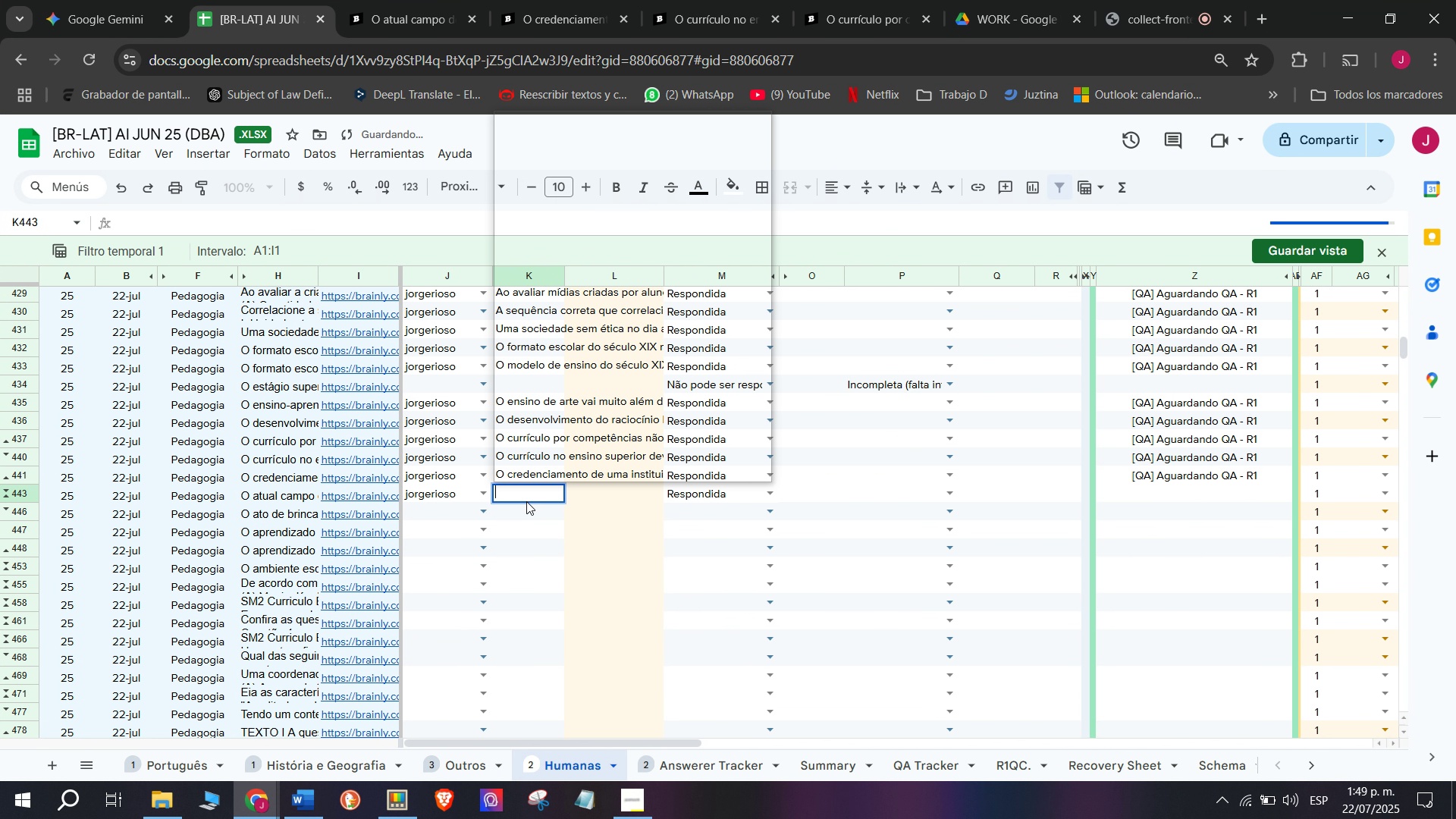 
key(Meta+V)
 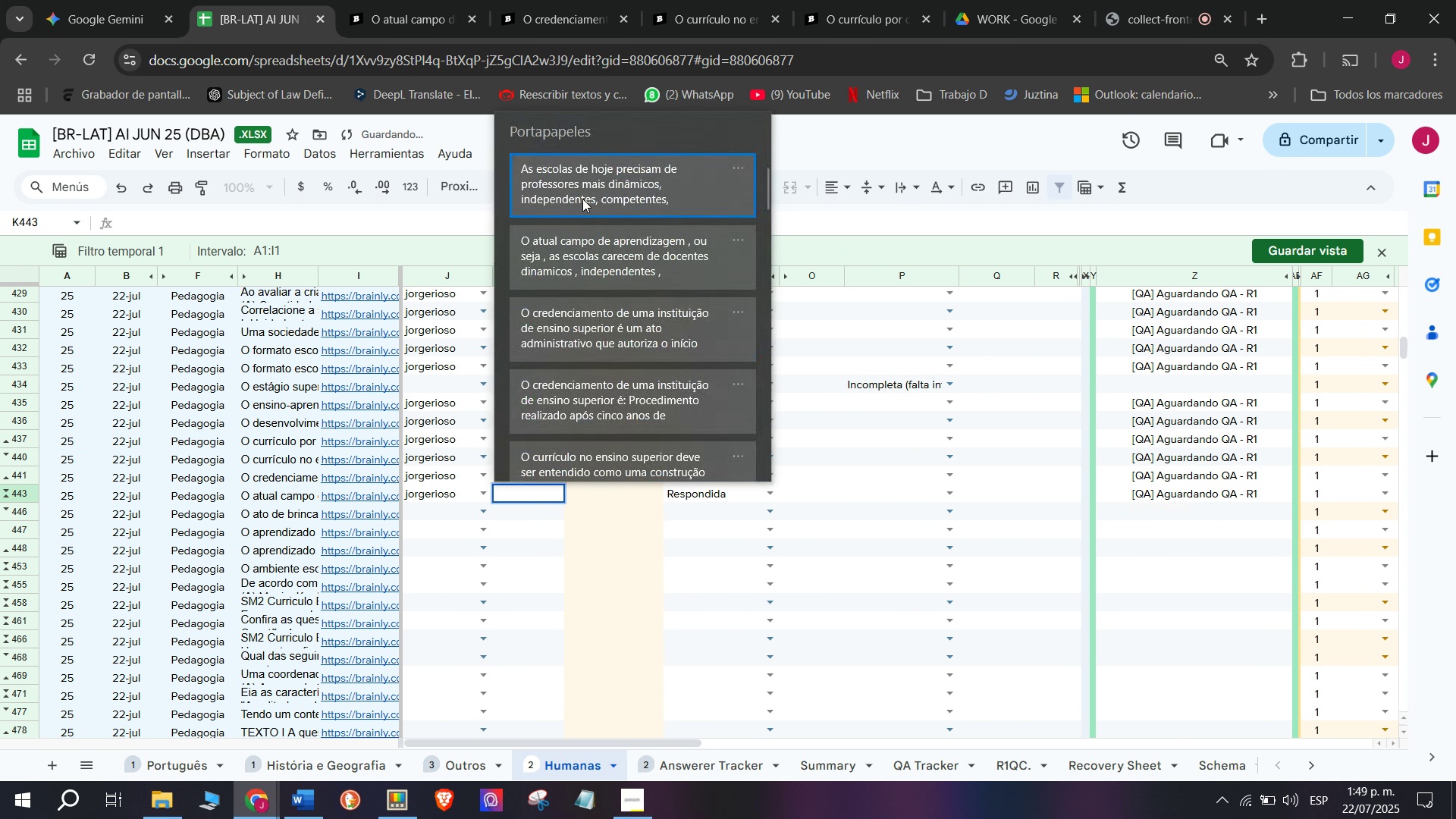 
left_click([587, 187])
 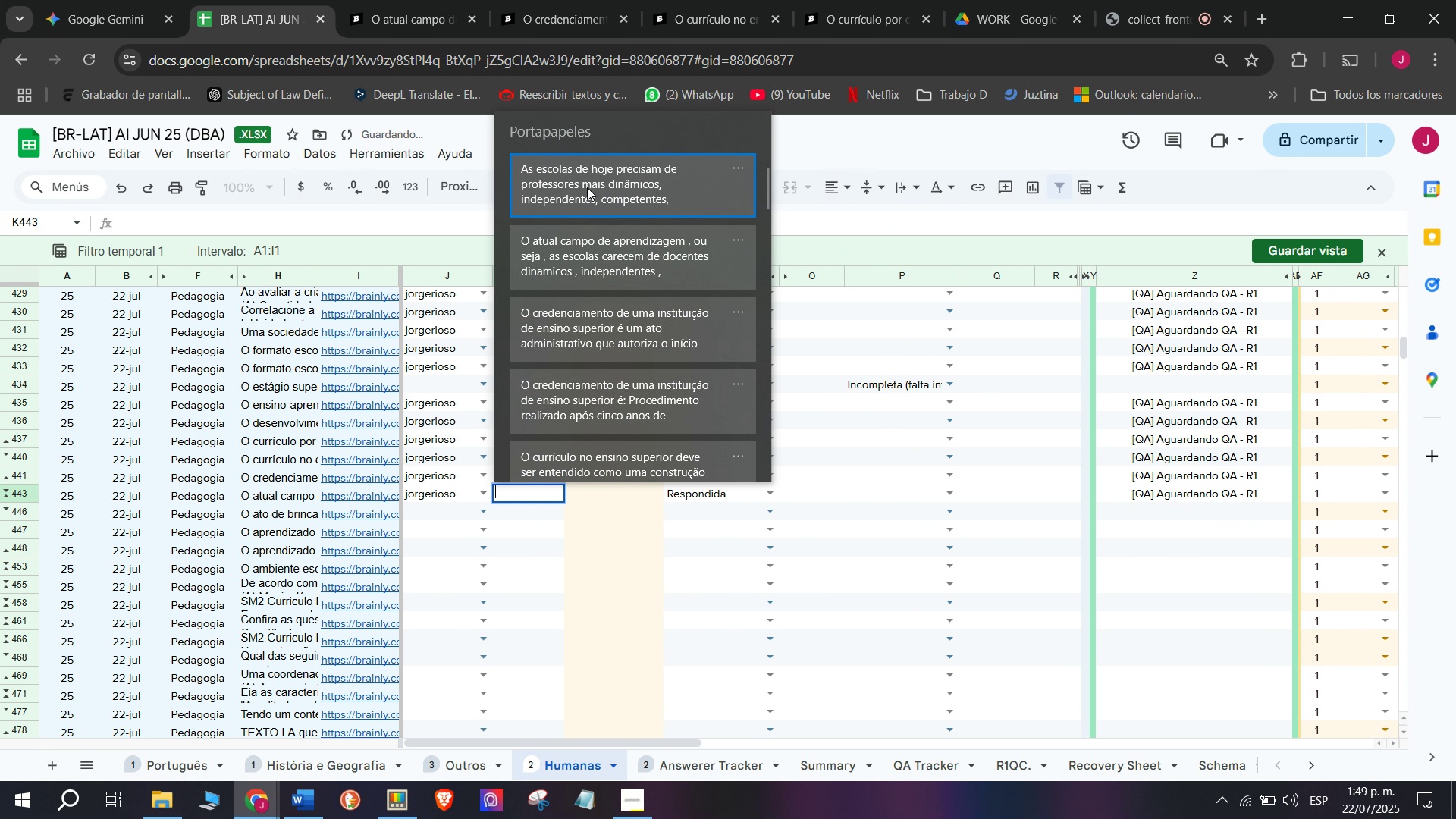 
key(Control+ControlLeft)
 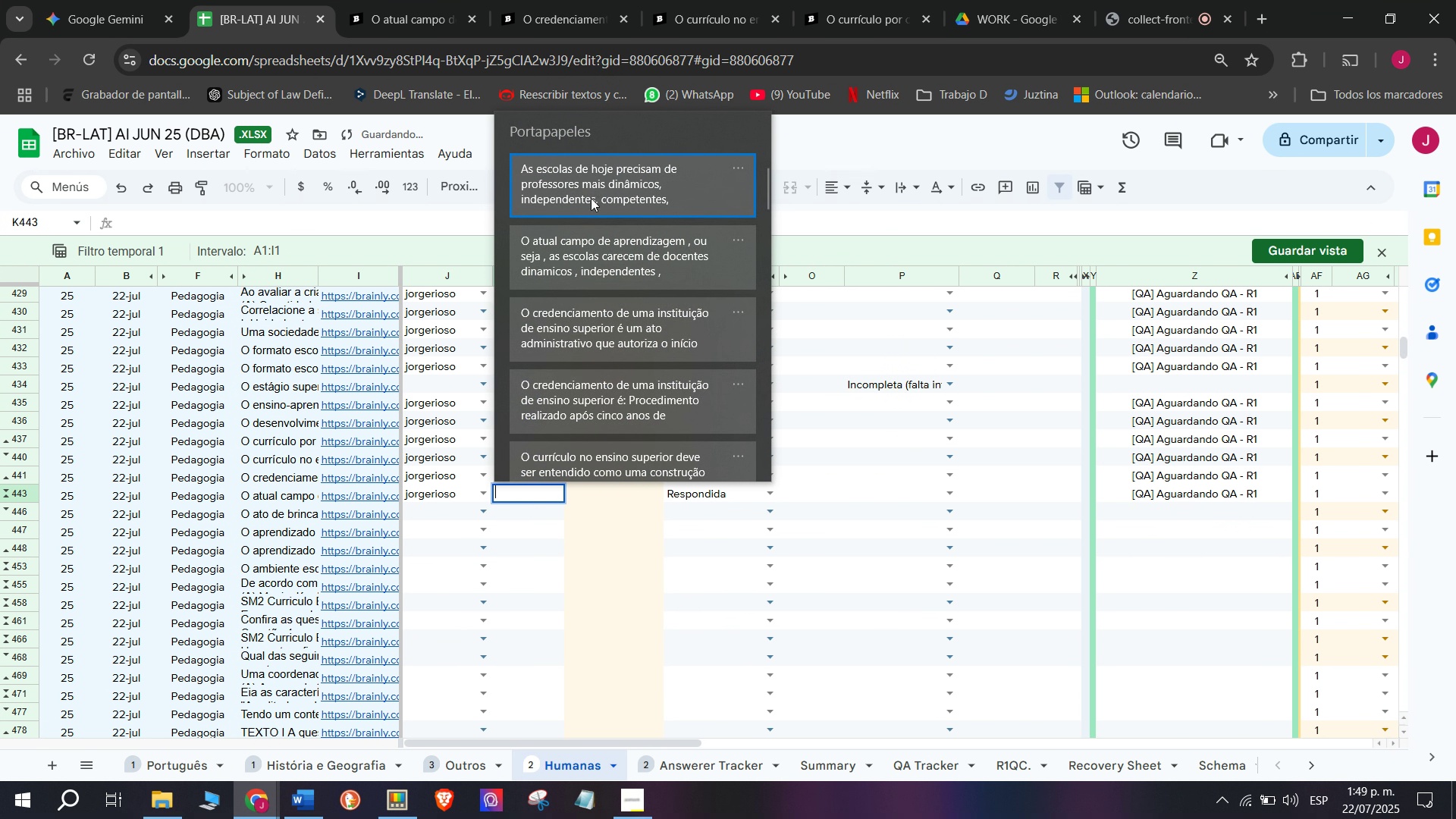 
key(Control+V)
 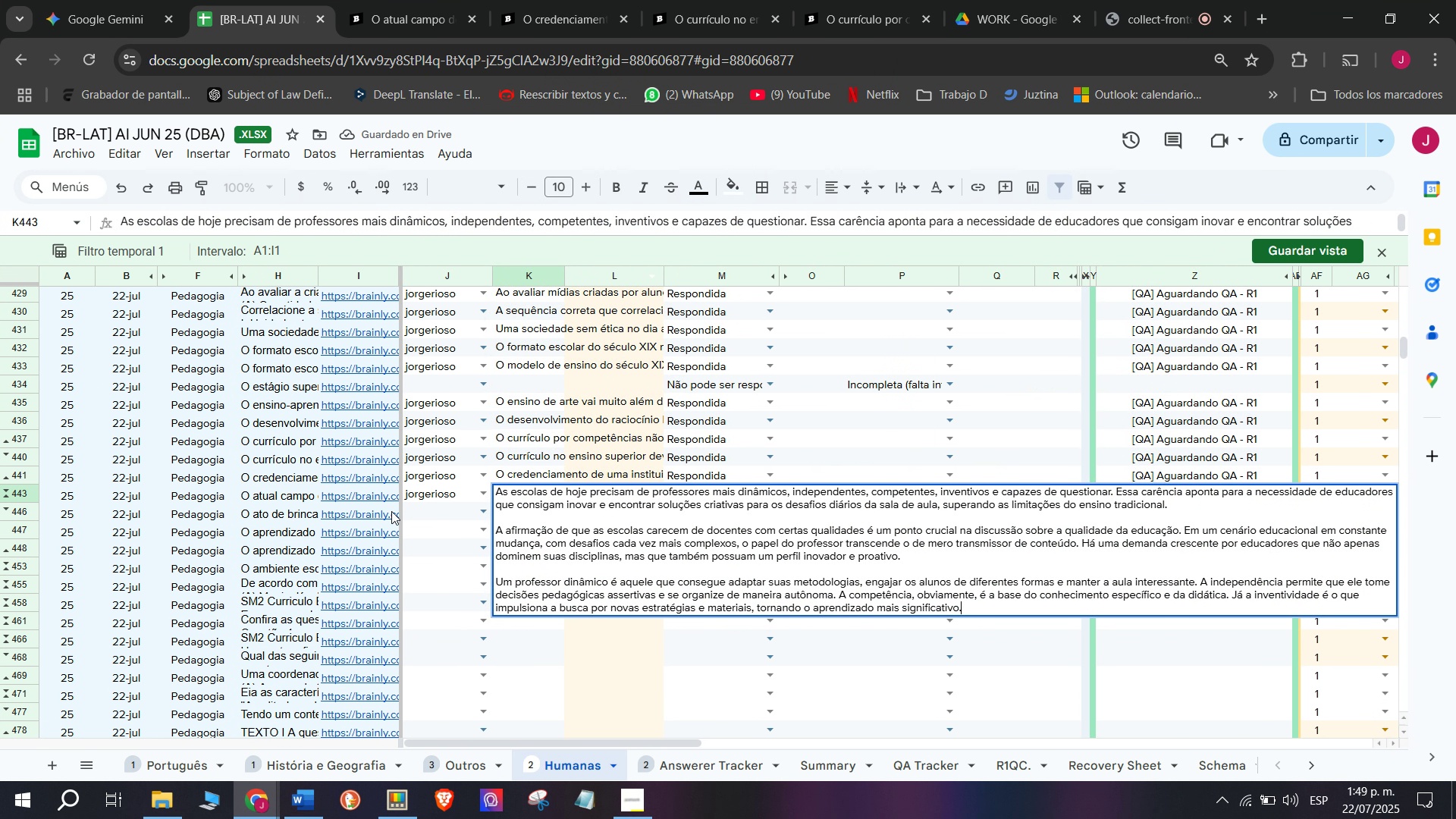 
left_click([389, 512])
 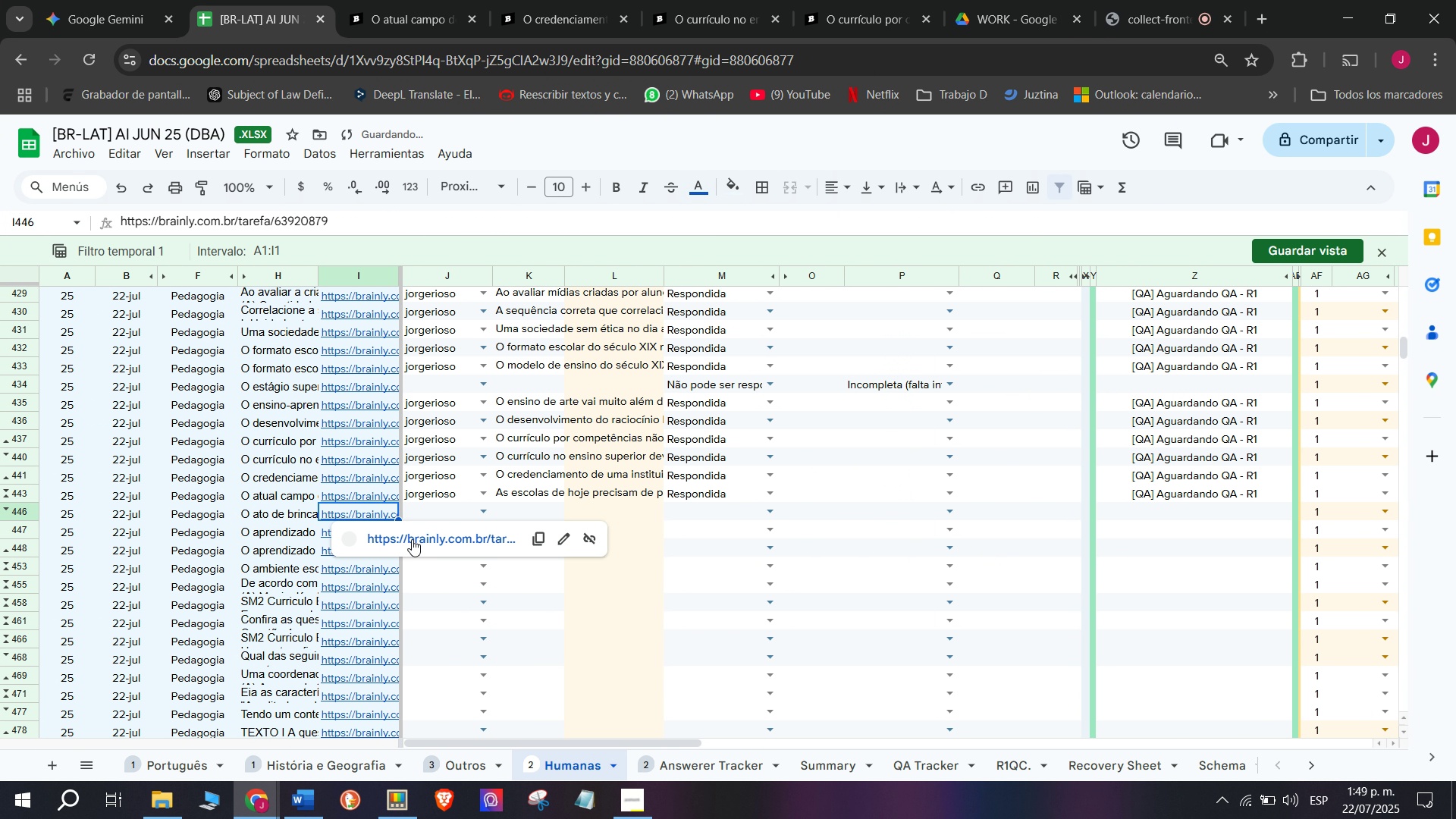 
left_click([412, 539])
 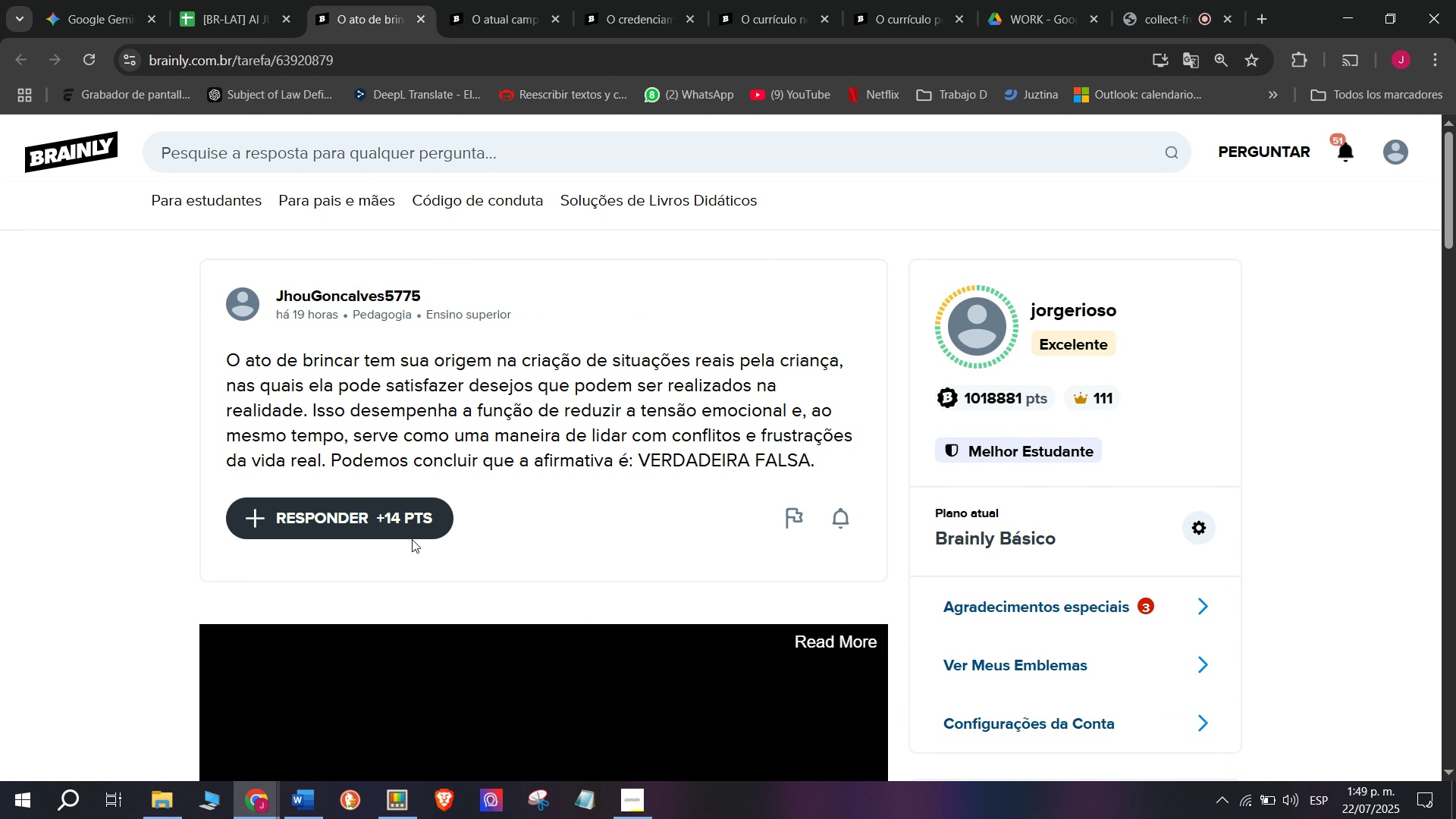 
left_click_drag(start_coordinate=[226, 345], to_coordinate=[835, 460])
 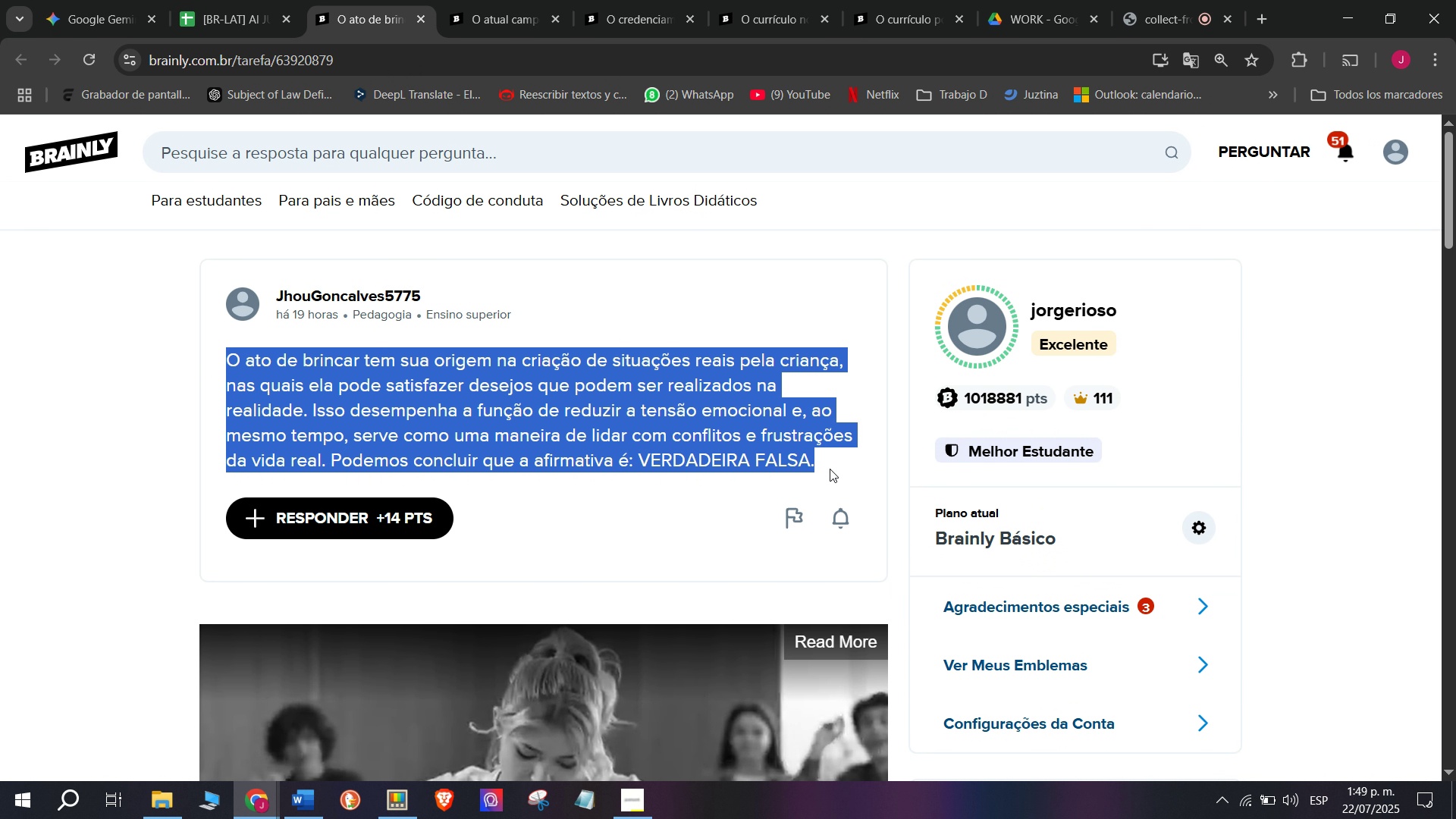 
key(Control+ControlLeft)
 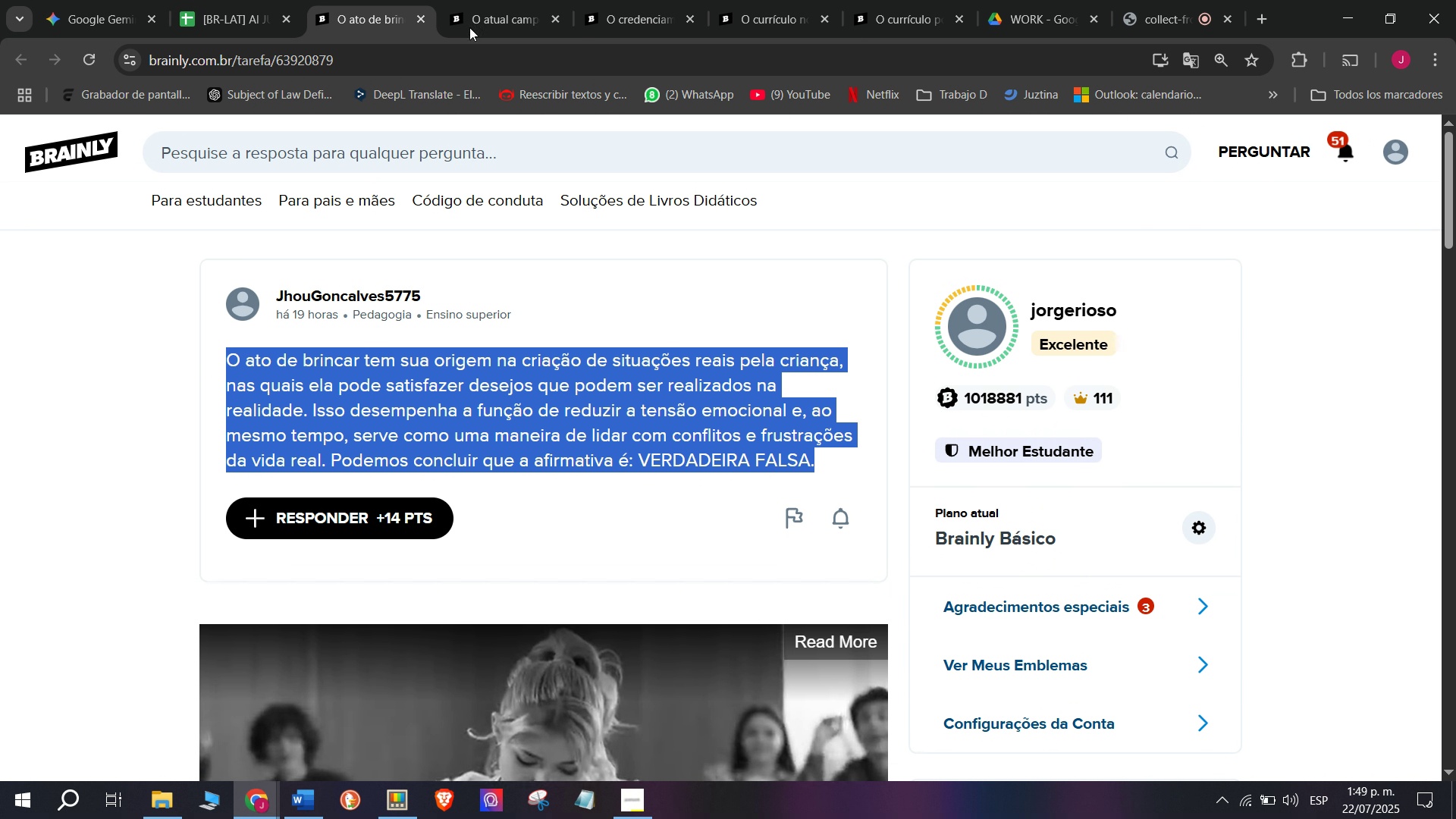 
key(Break)
 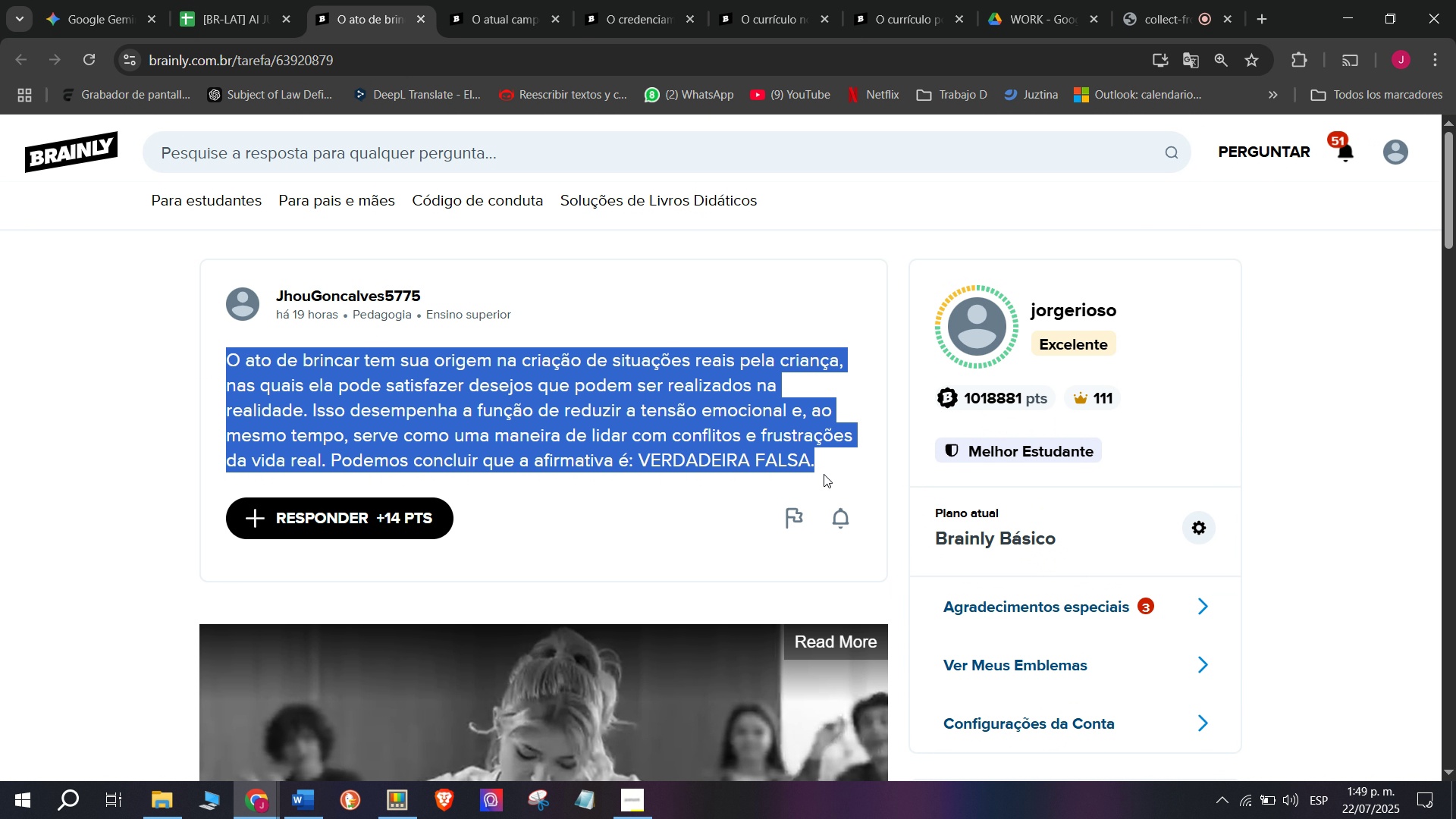 
key(Control+C)
 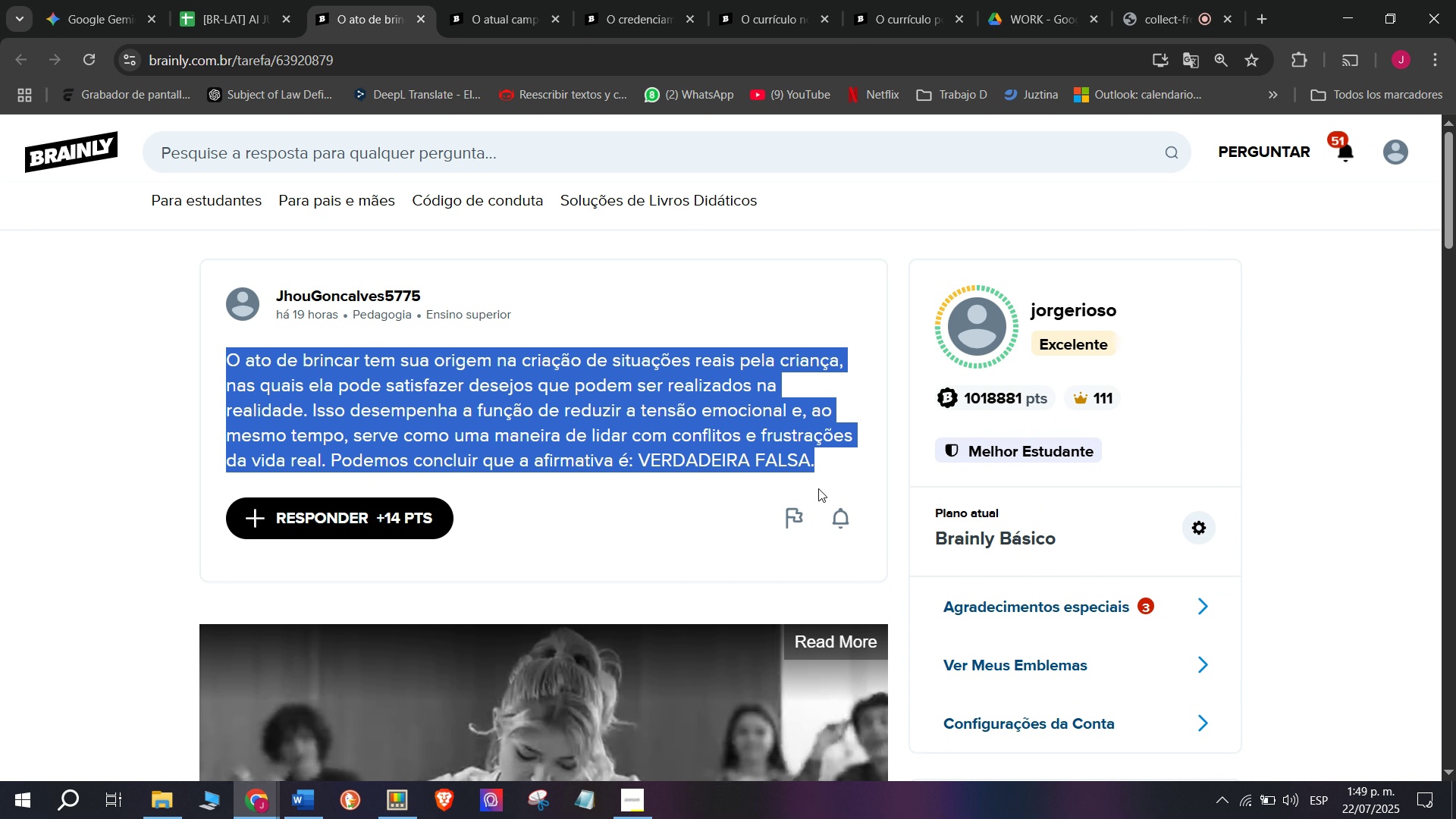 
key(Control+ControlLeft)
 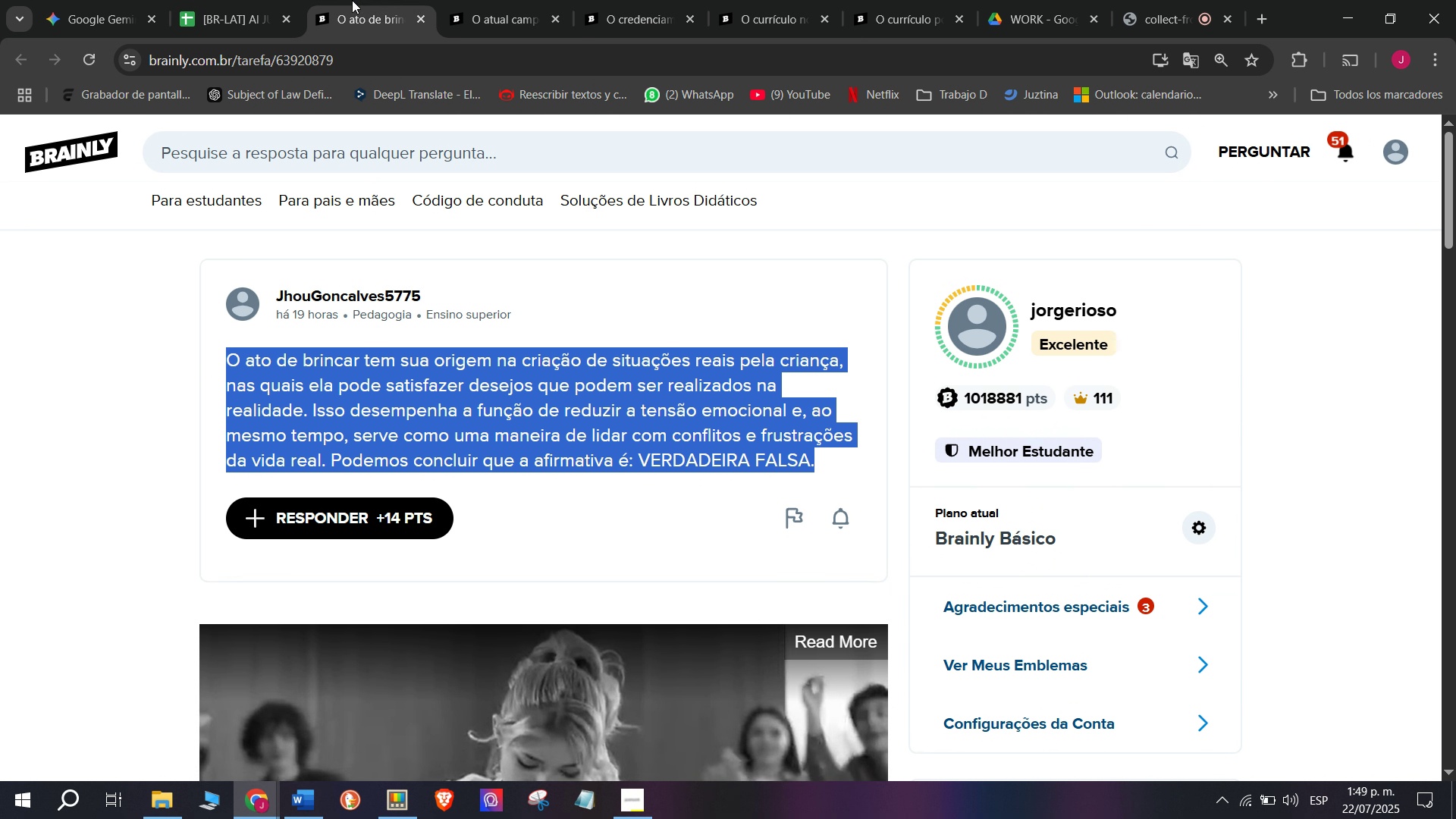 
key(Break)
 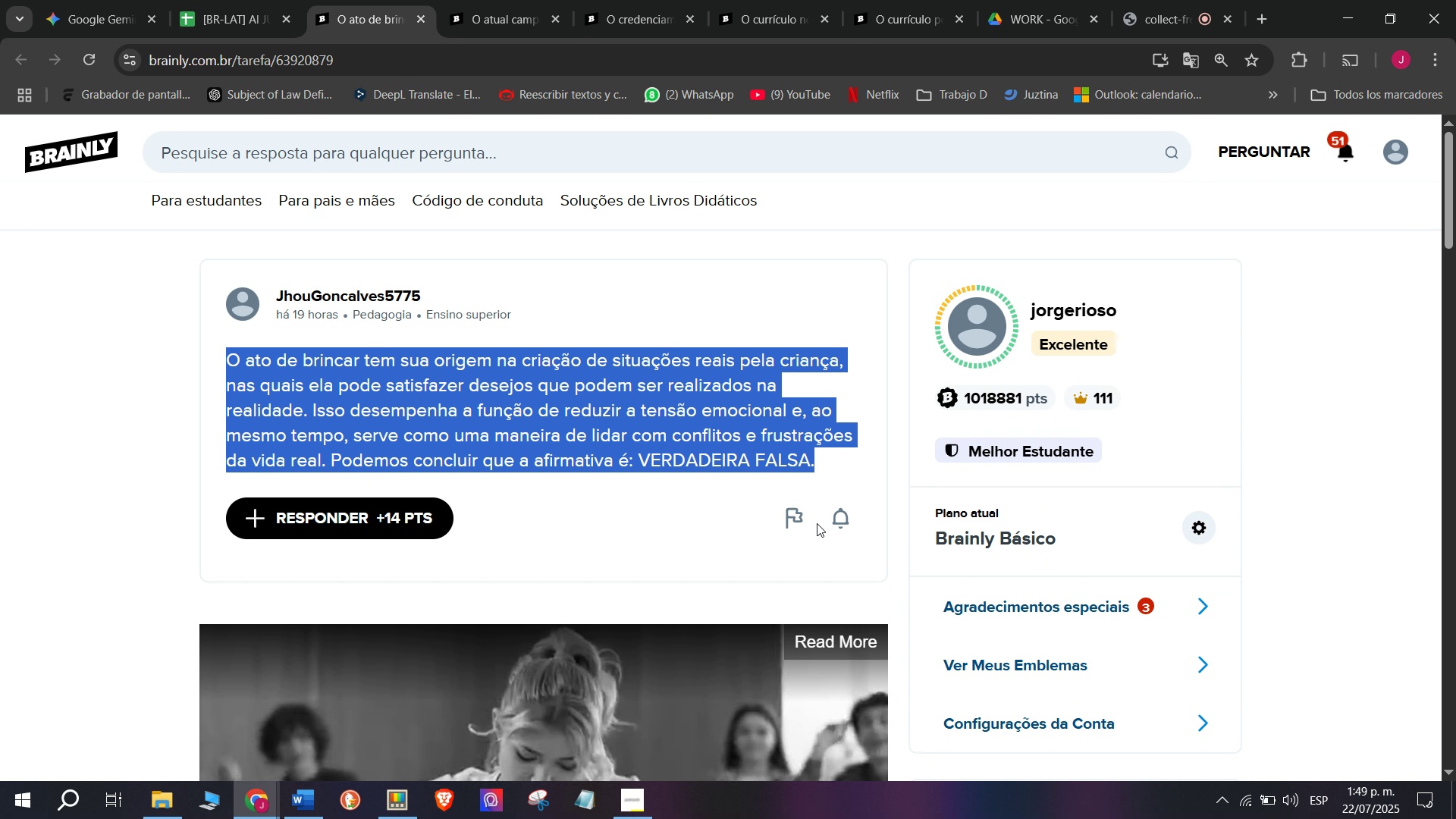 
key(Control+C)
 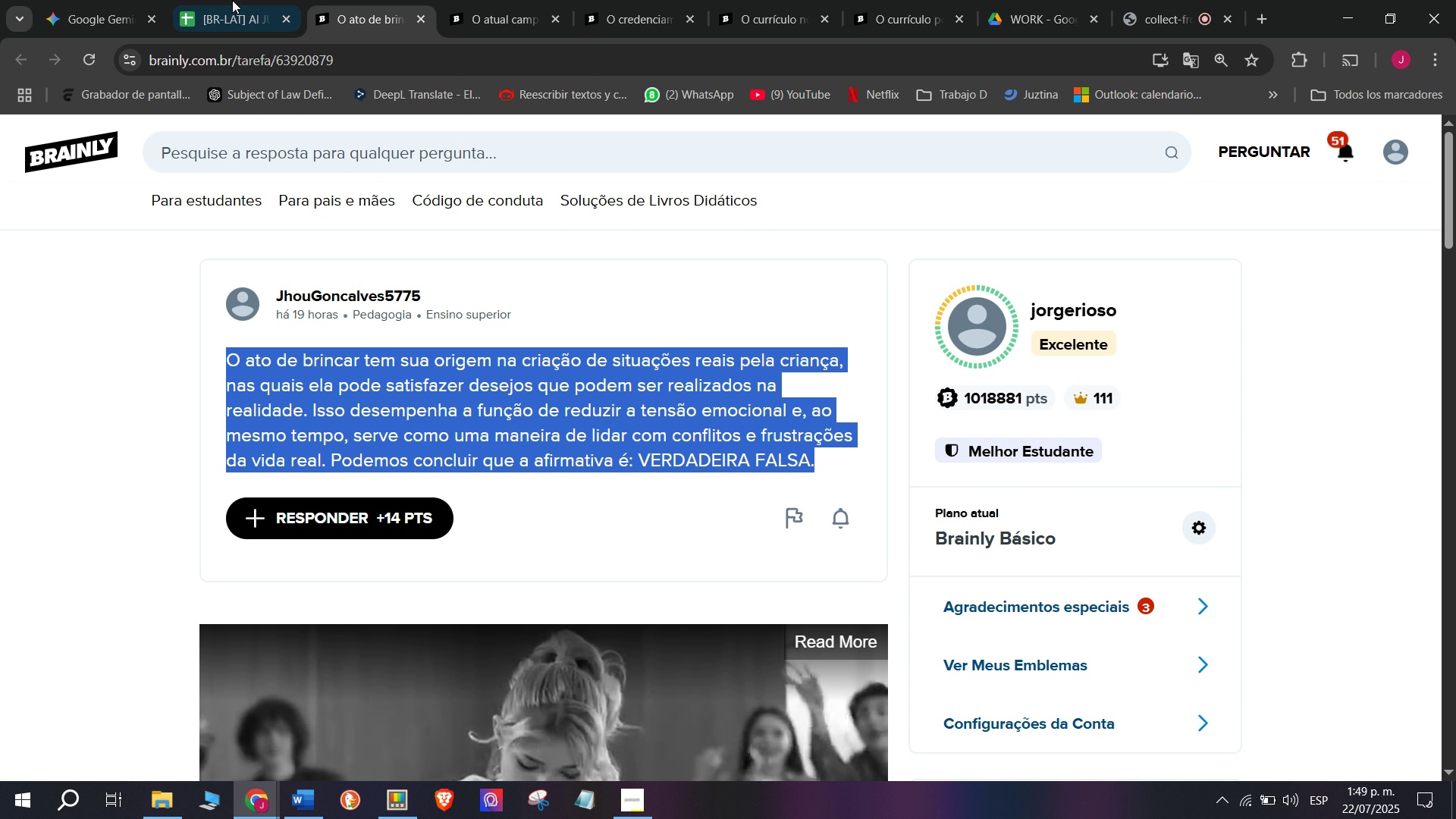 
left_click([210, 0])
 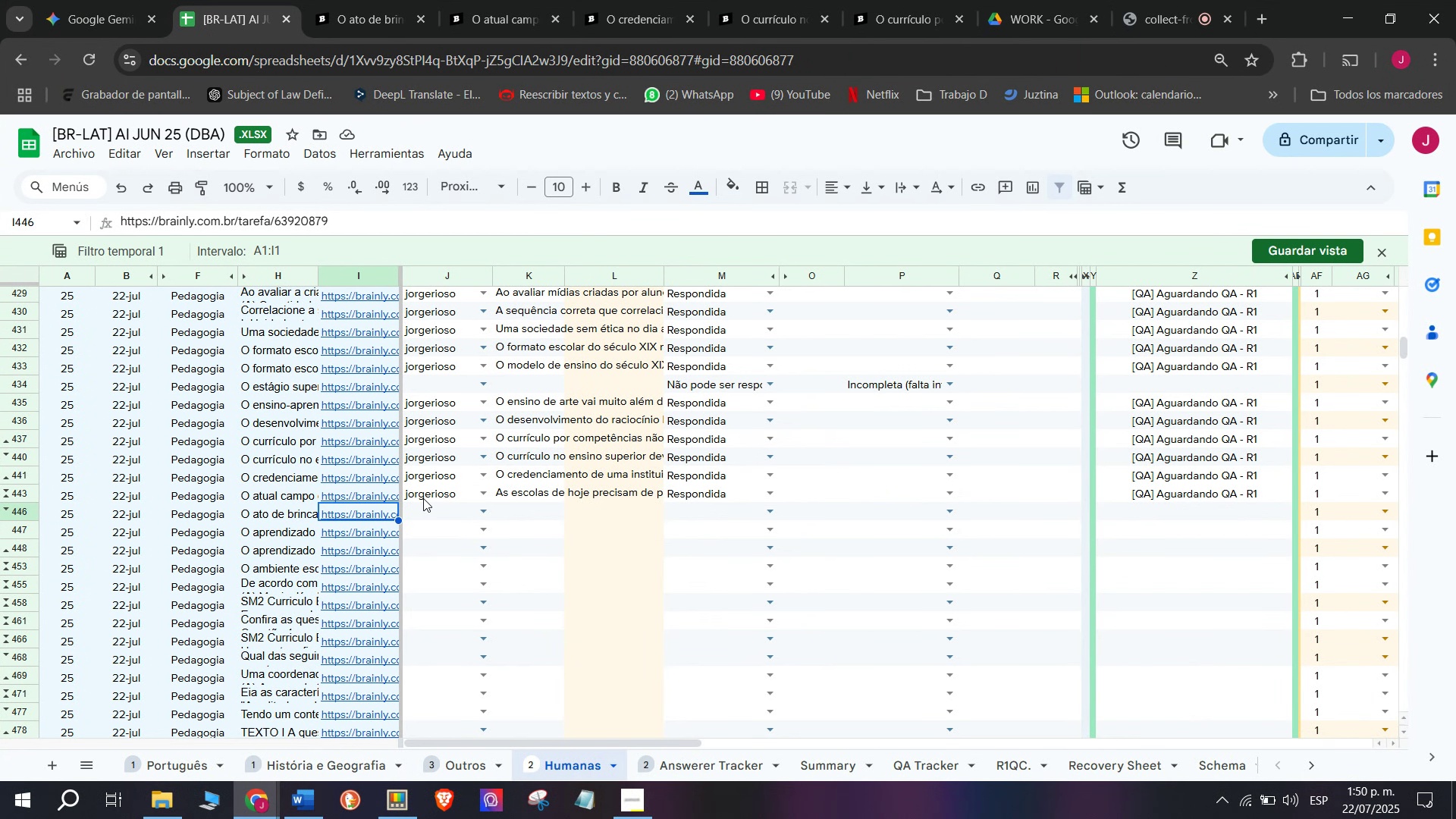 
left_click([429, 513])
 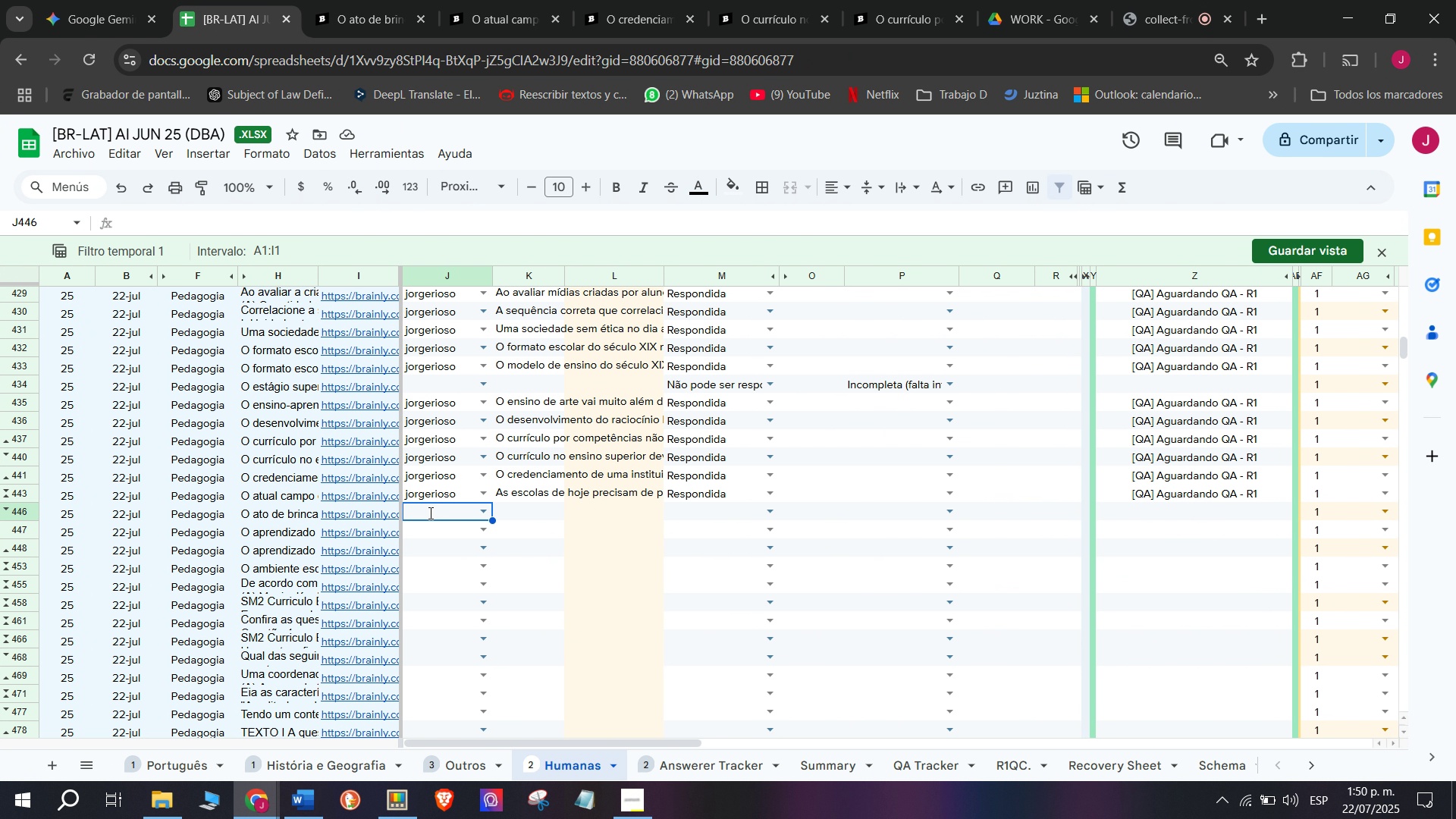 
key(J)
 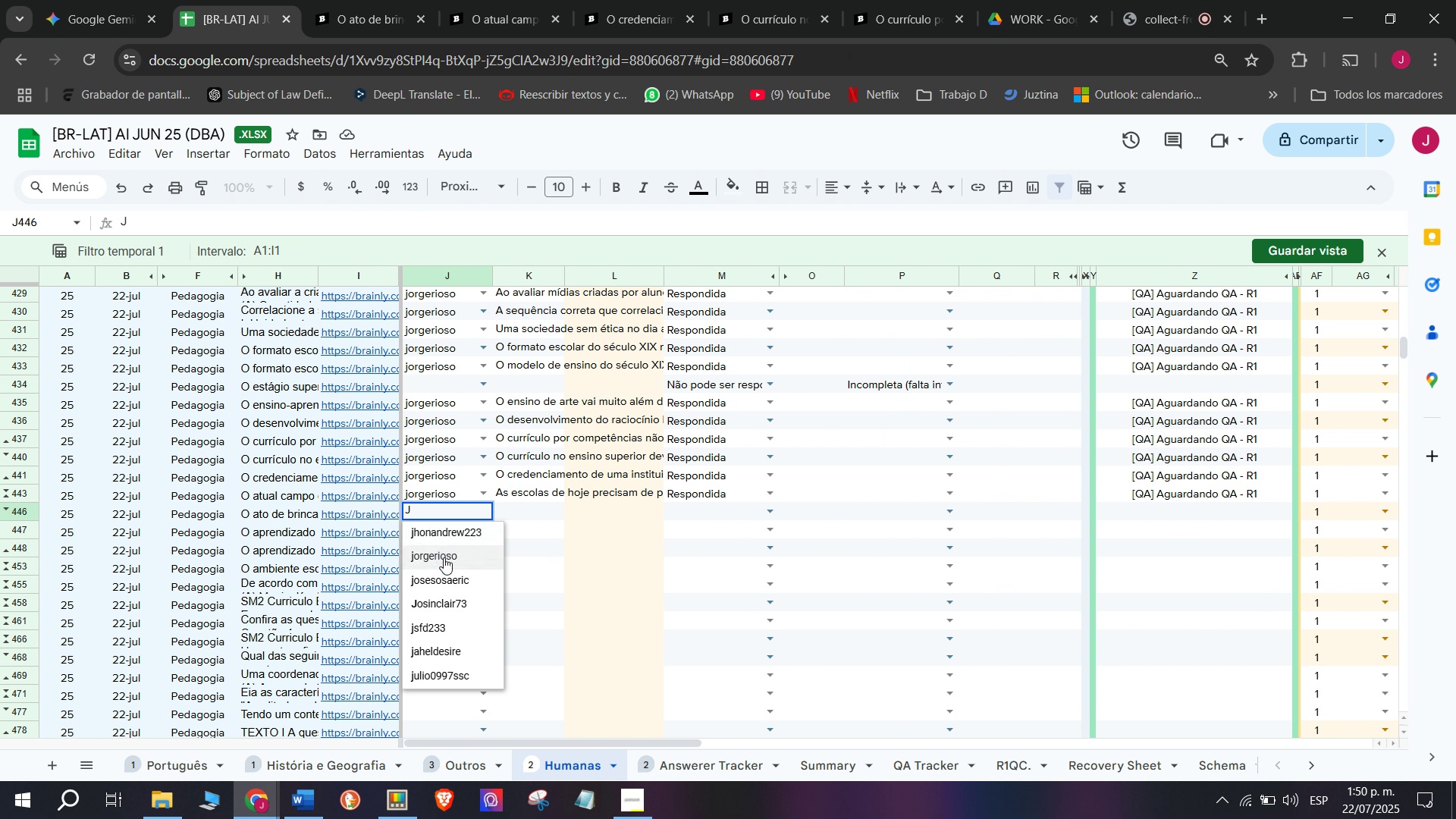 
left_click([447, 563])
 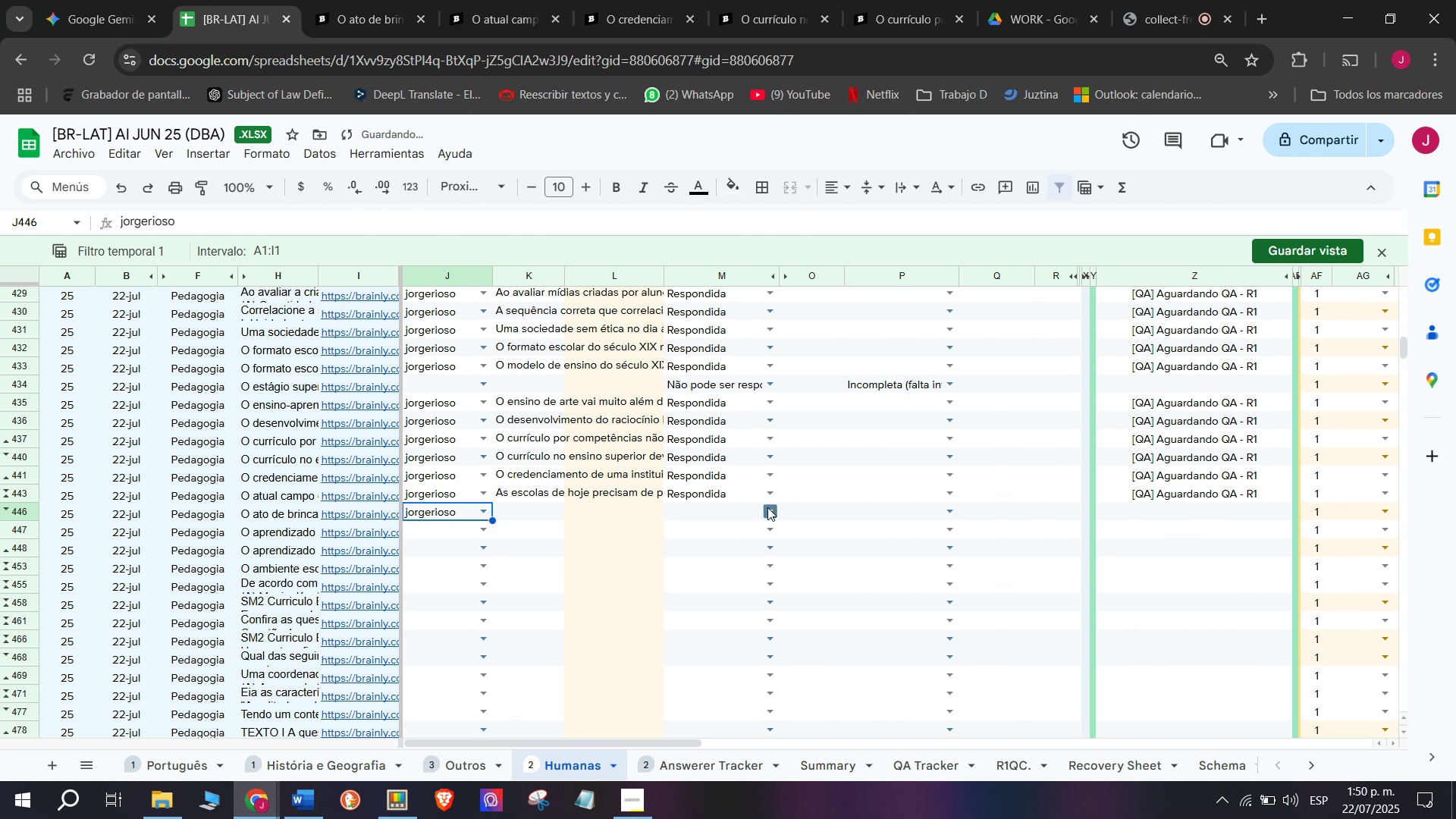 
left_click([778, 507])
 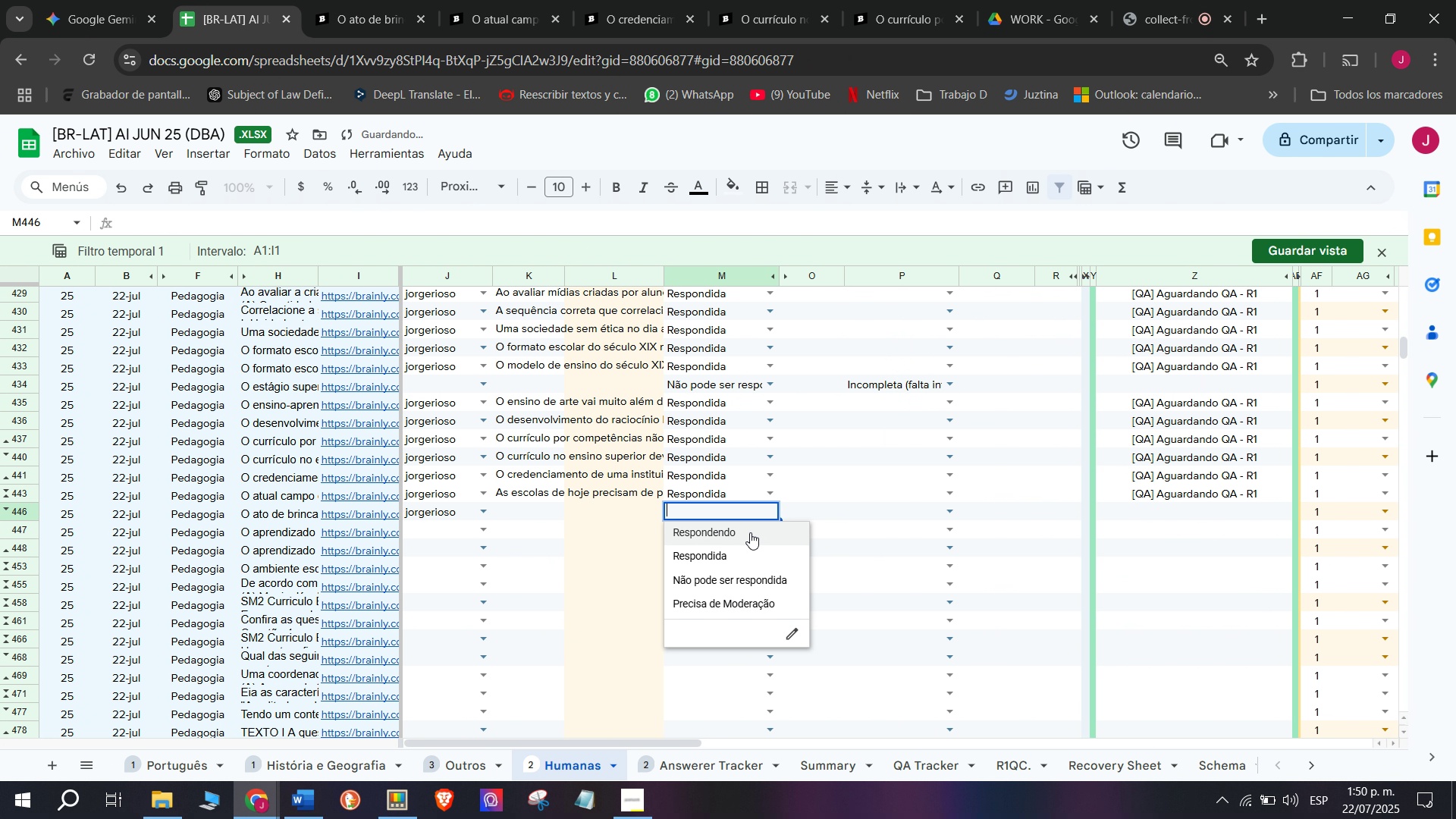 
left_click([750, 532])
 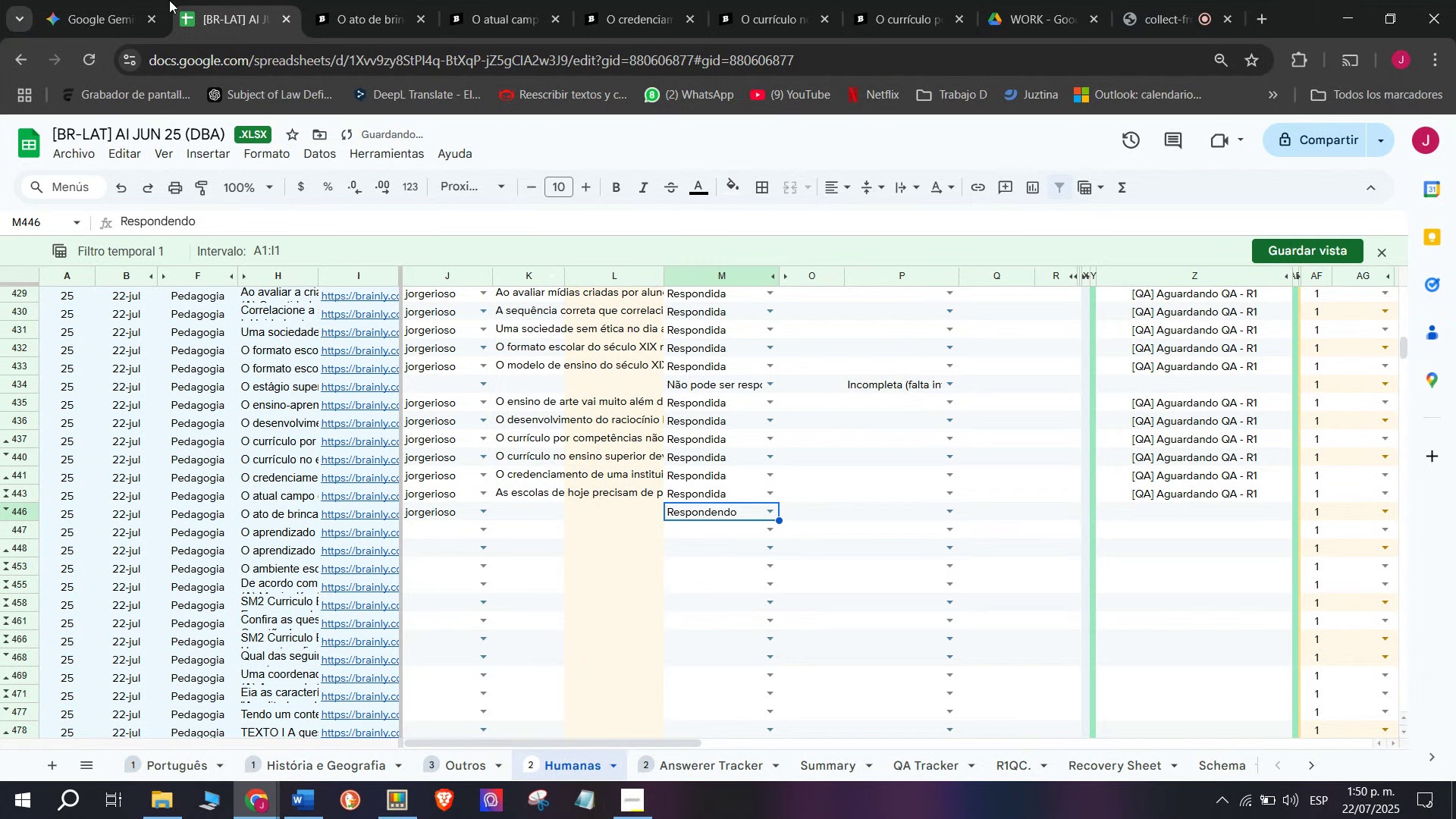 
left_click([91, 0])
 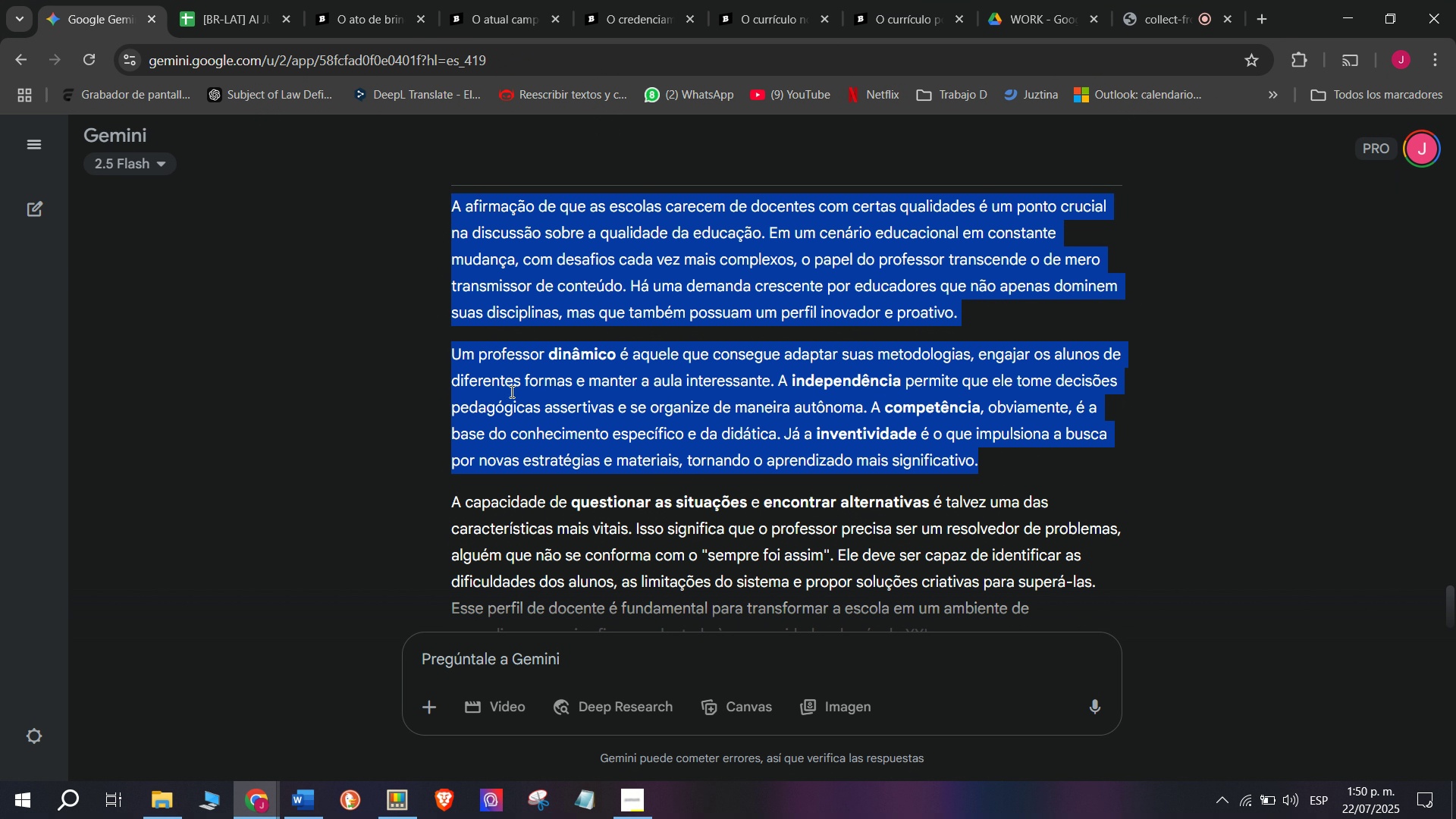 
scroll: coordinate [526, 485], scroll_direction: up, amount: 1.0
 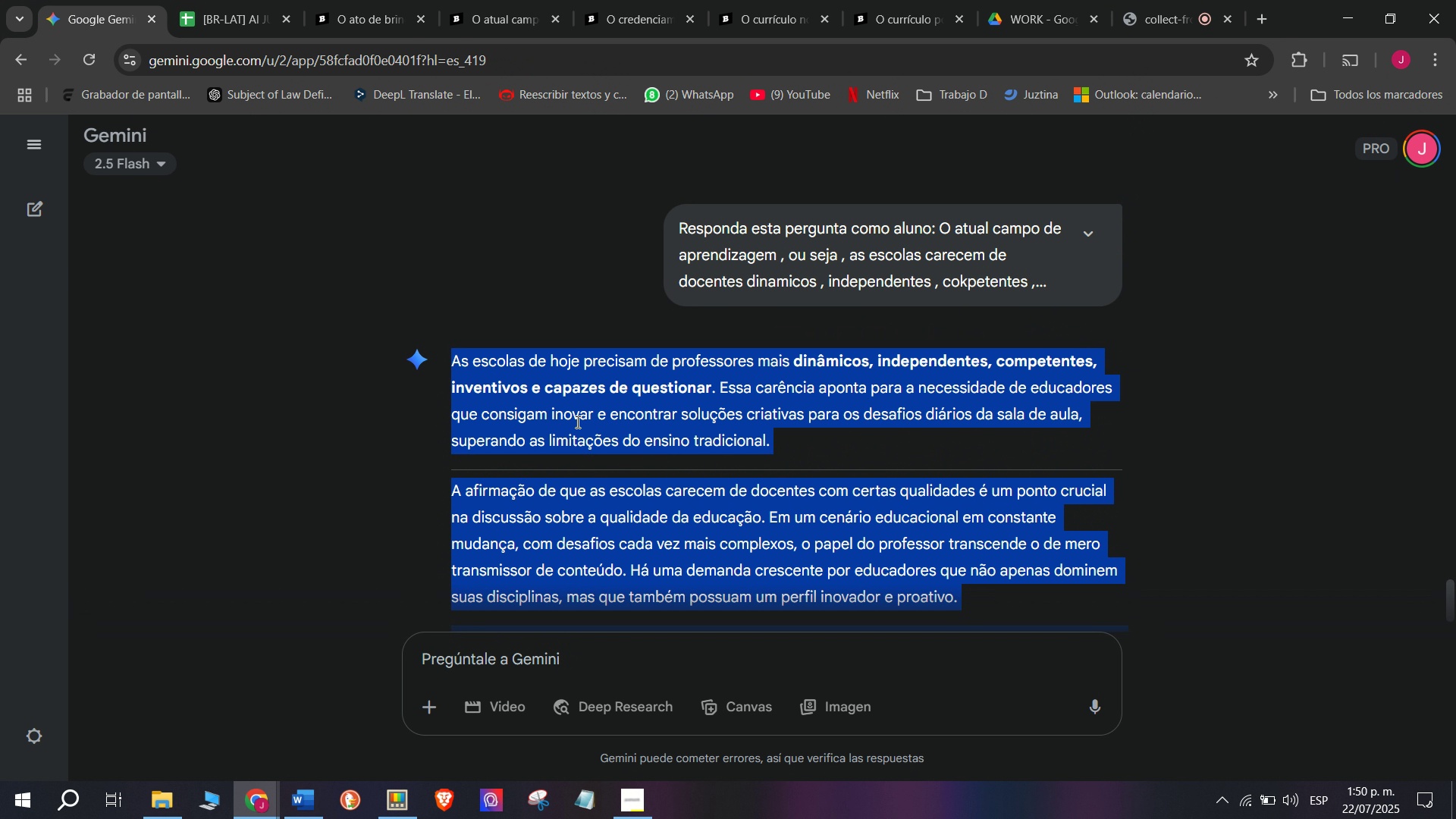 
key(Control+ControlLeft)
 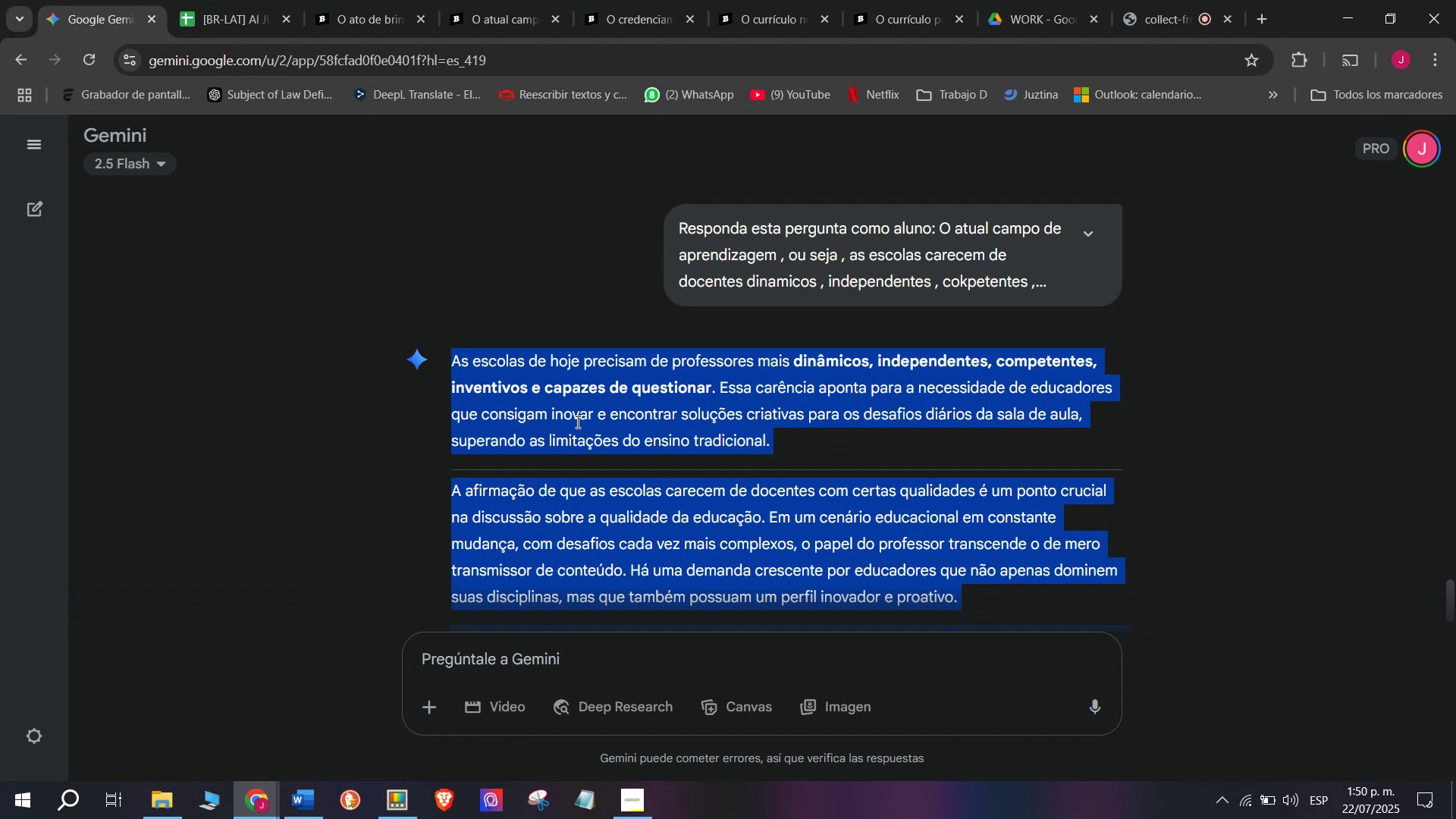 
key(Break)
 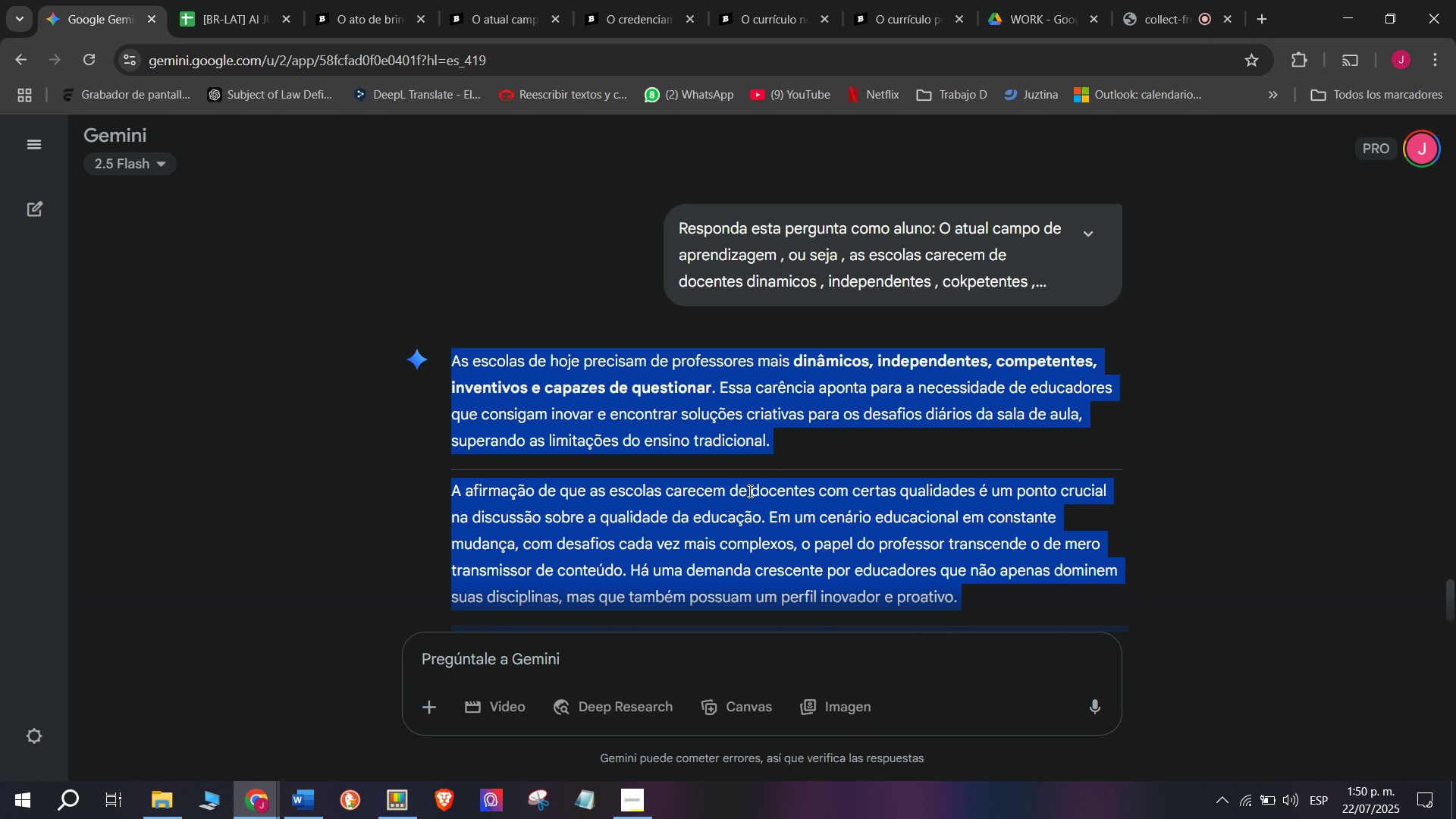 
key(Control+C)
 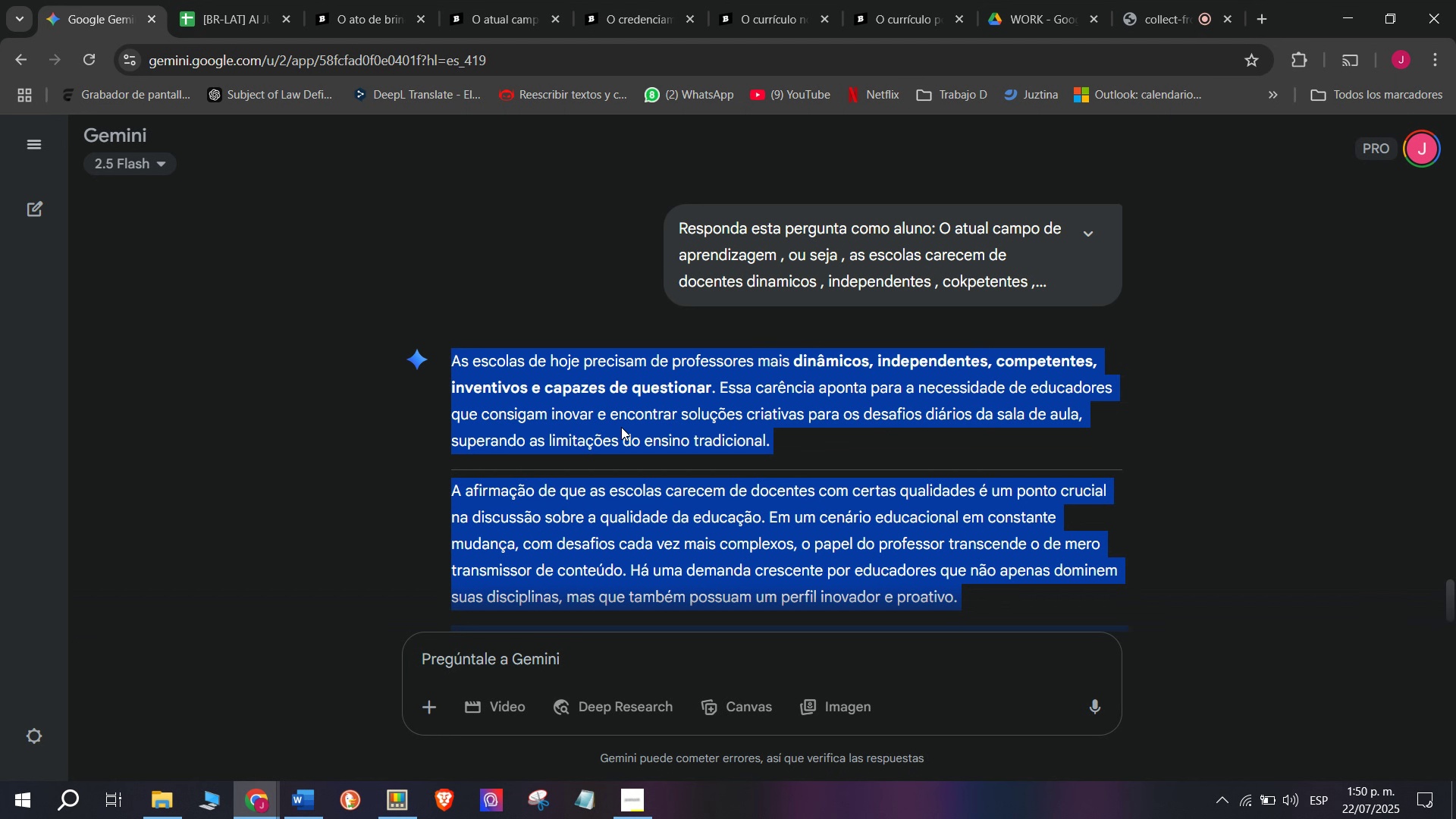 
key(Control+ControlLeft)
 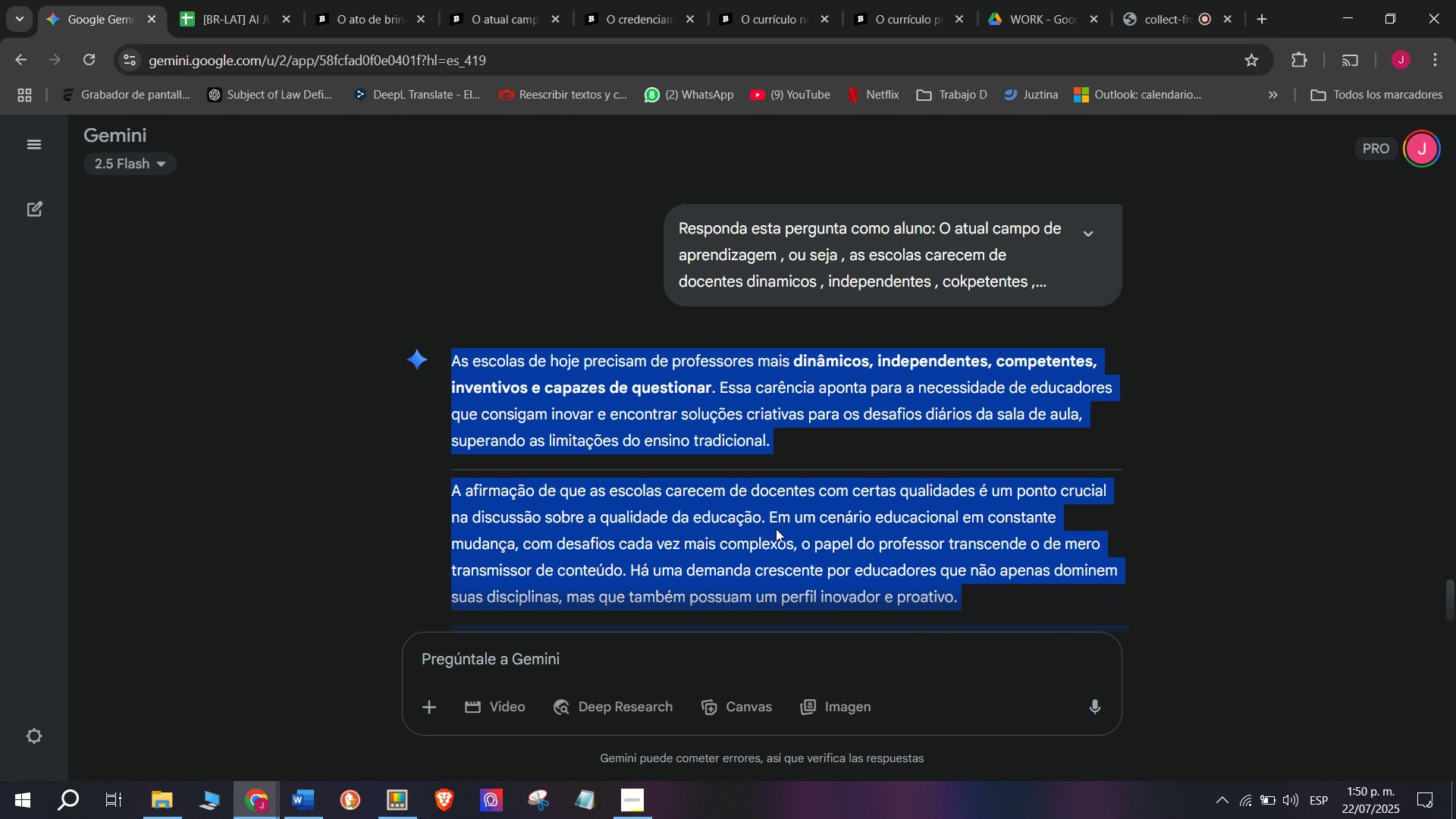 
key(Break)
 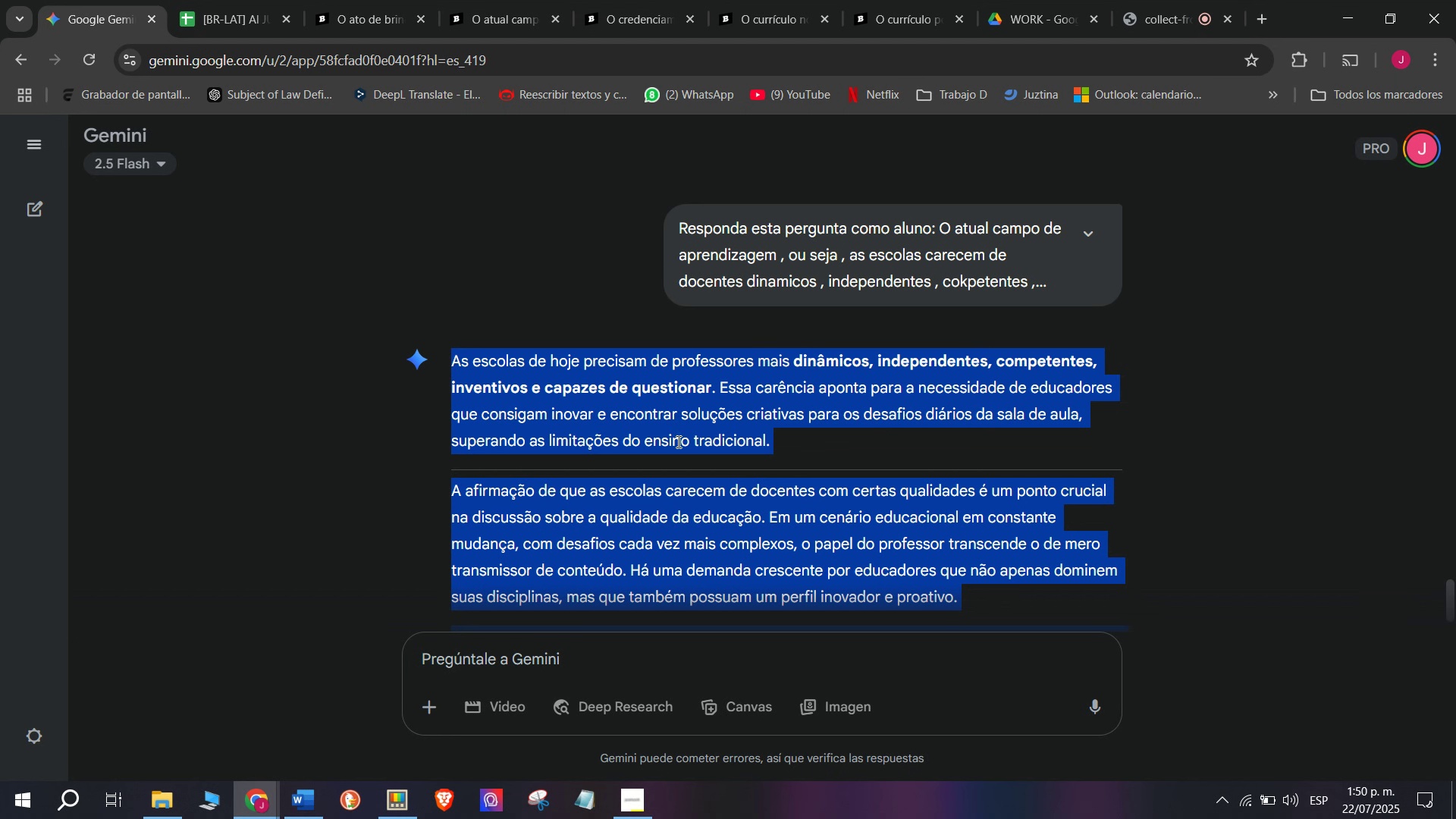 
key(Control+C)
 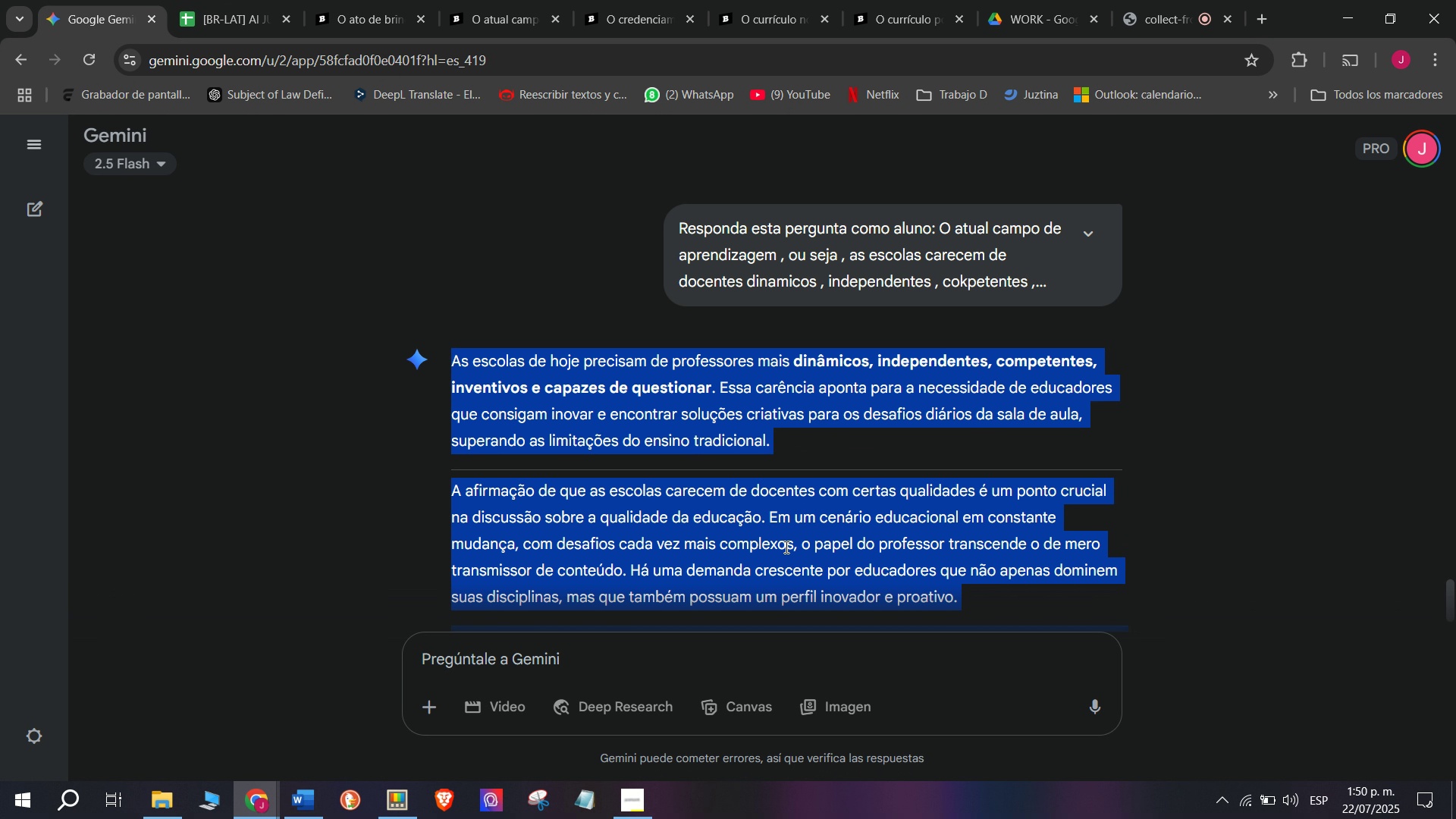 
wait(11.14)
 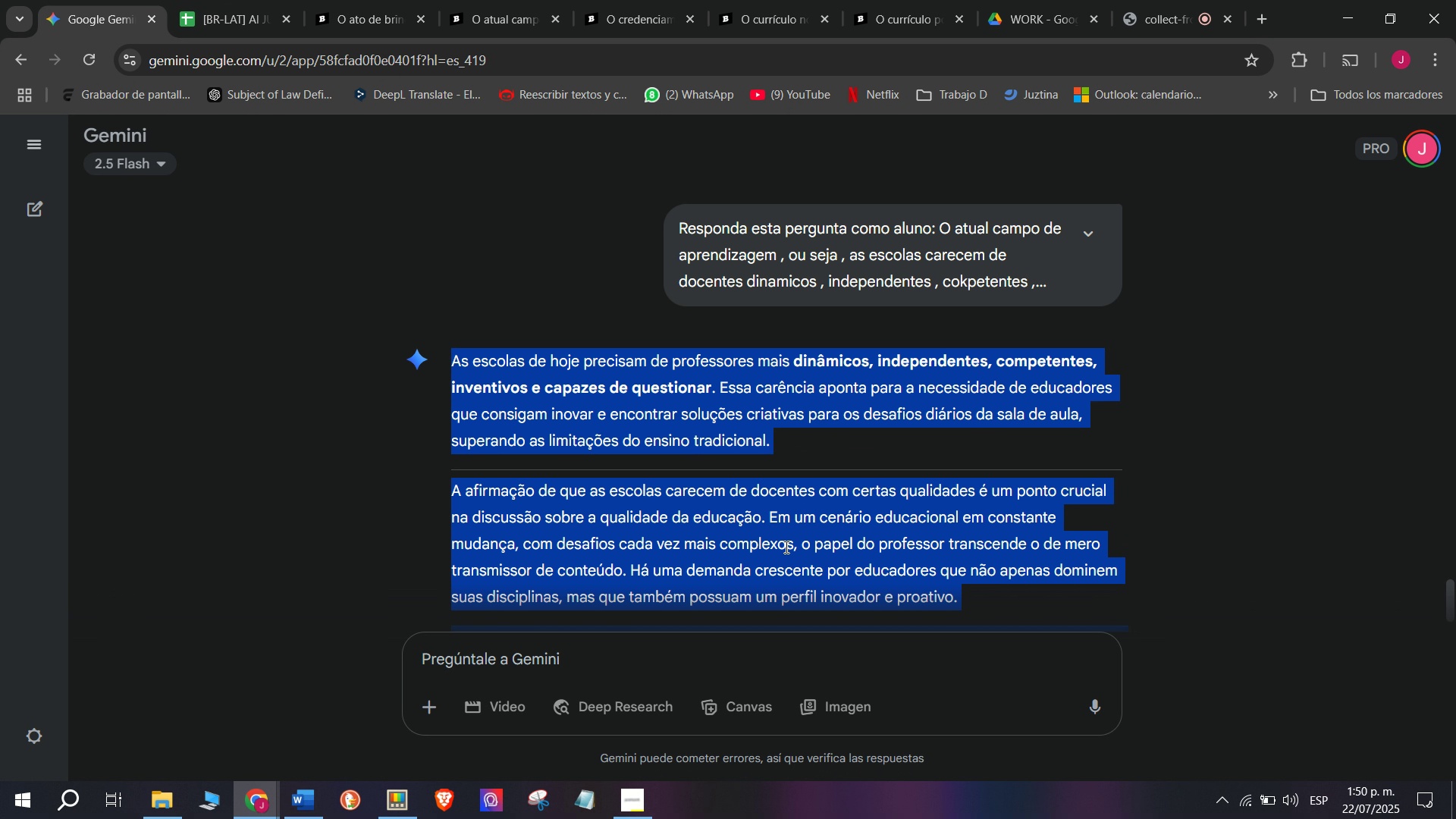 
scroll: coordinate [550, 438], scroll_direction: down, amount: 1.0
 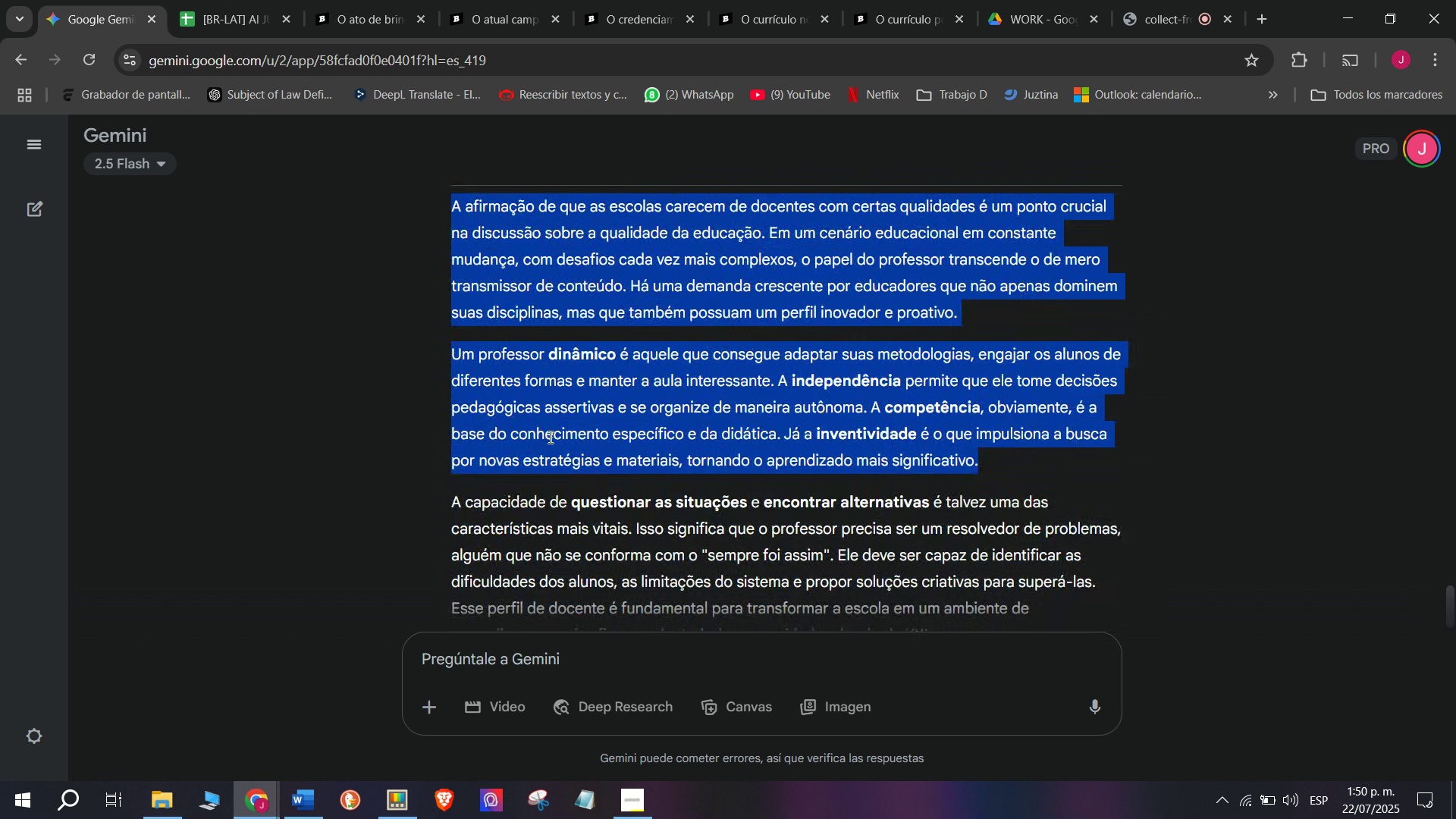 
key(Control+ControlLeft)
 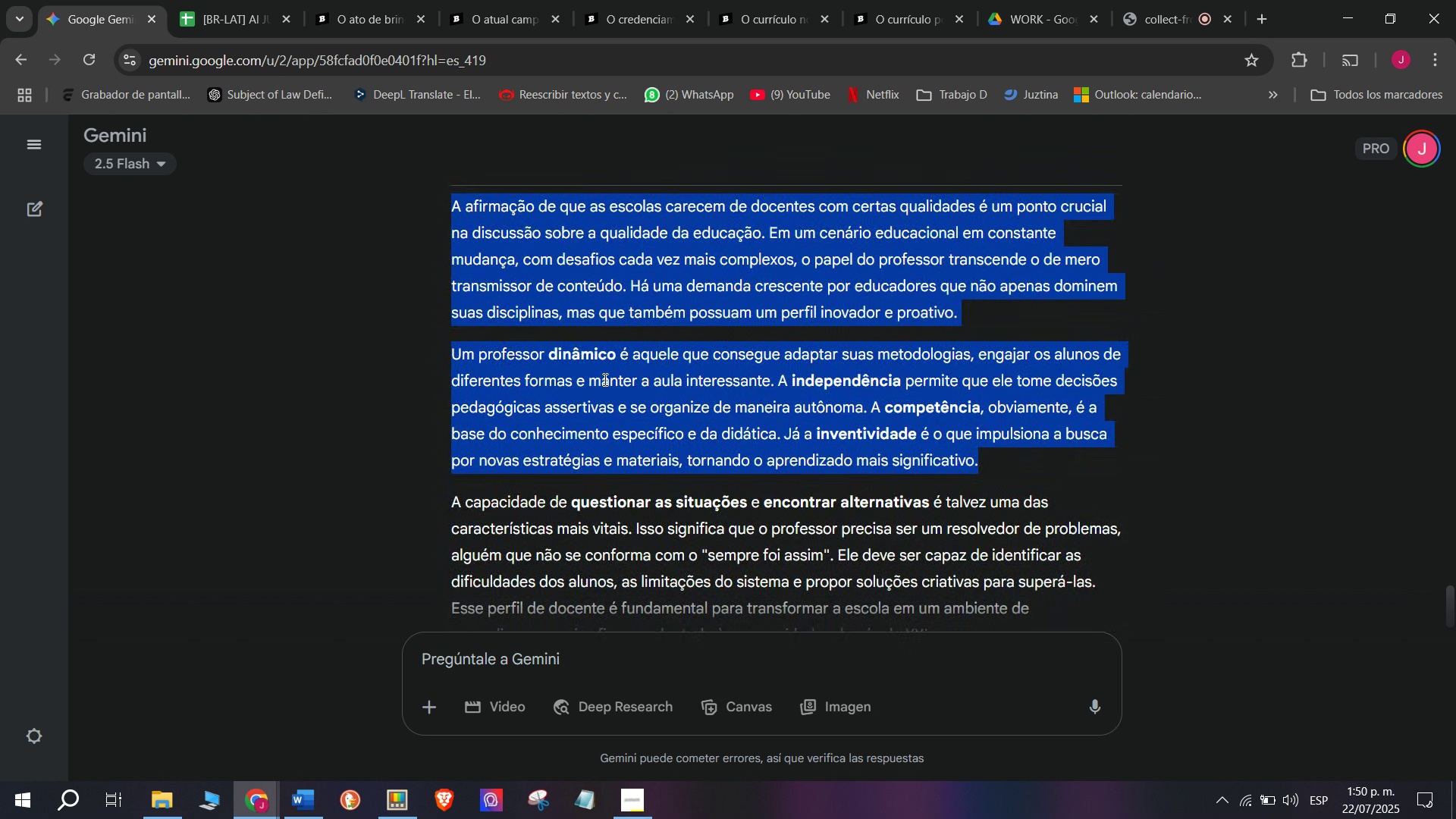 
key(Break)
 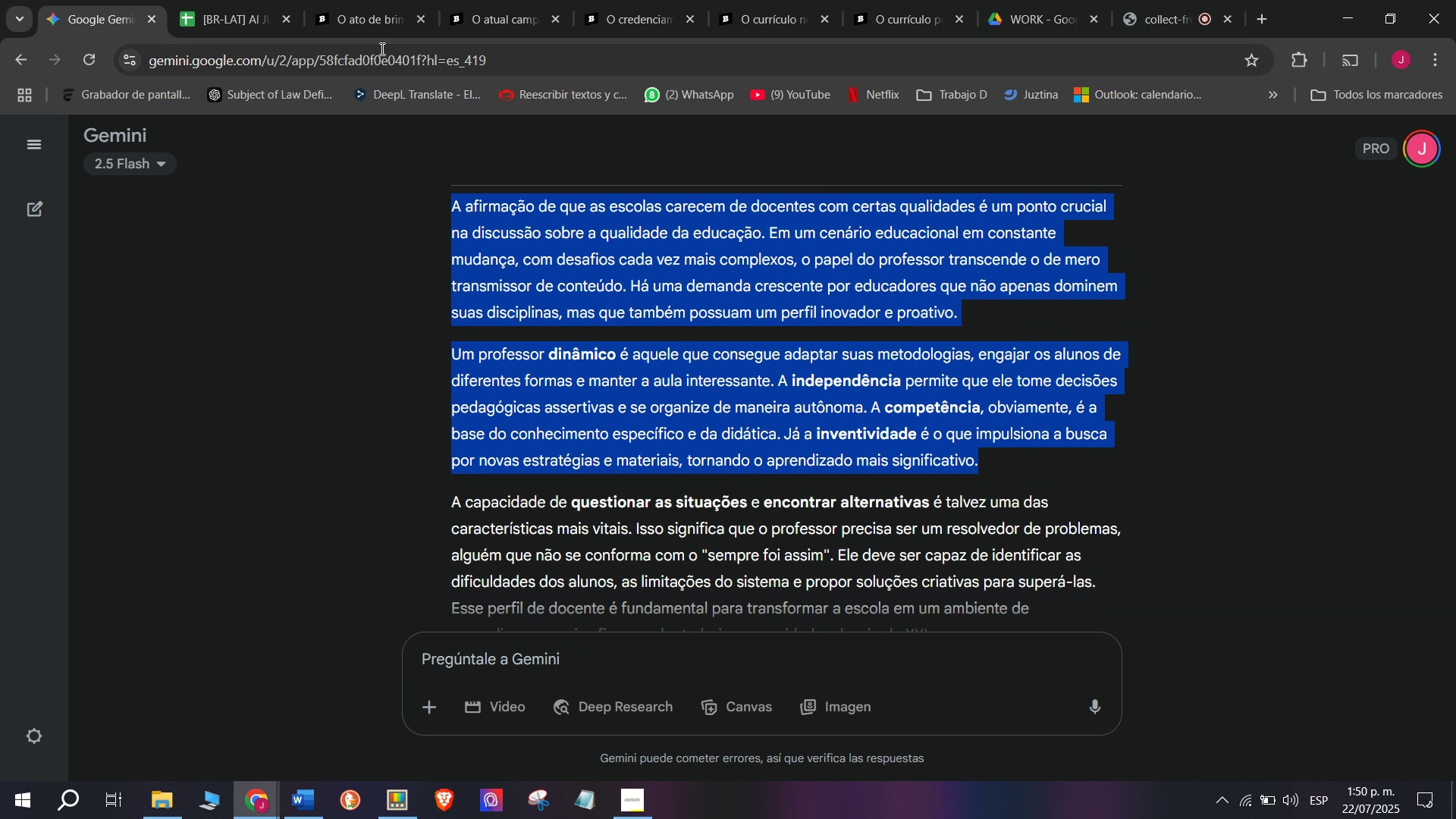 
key(Control+C)
 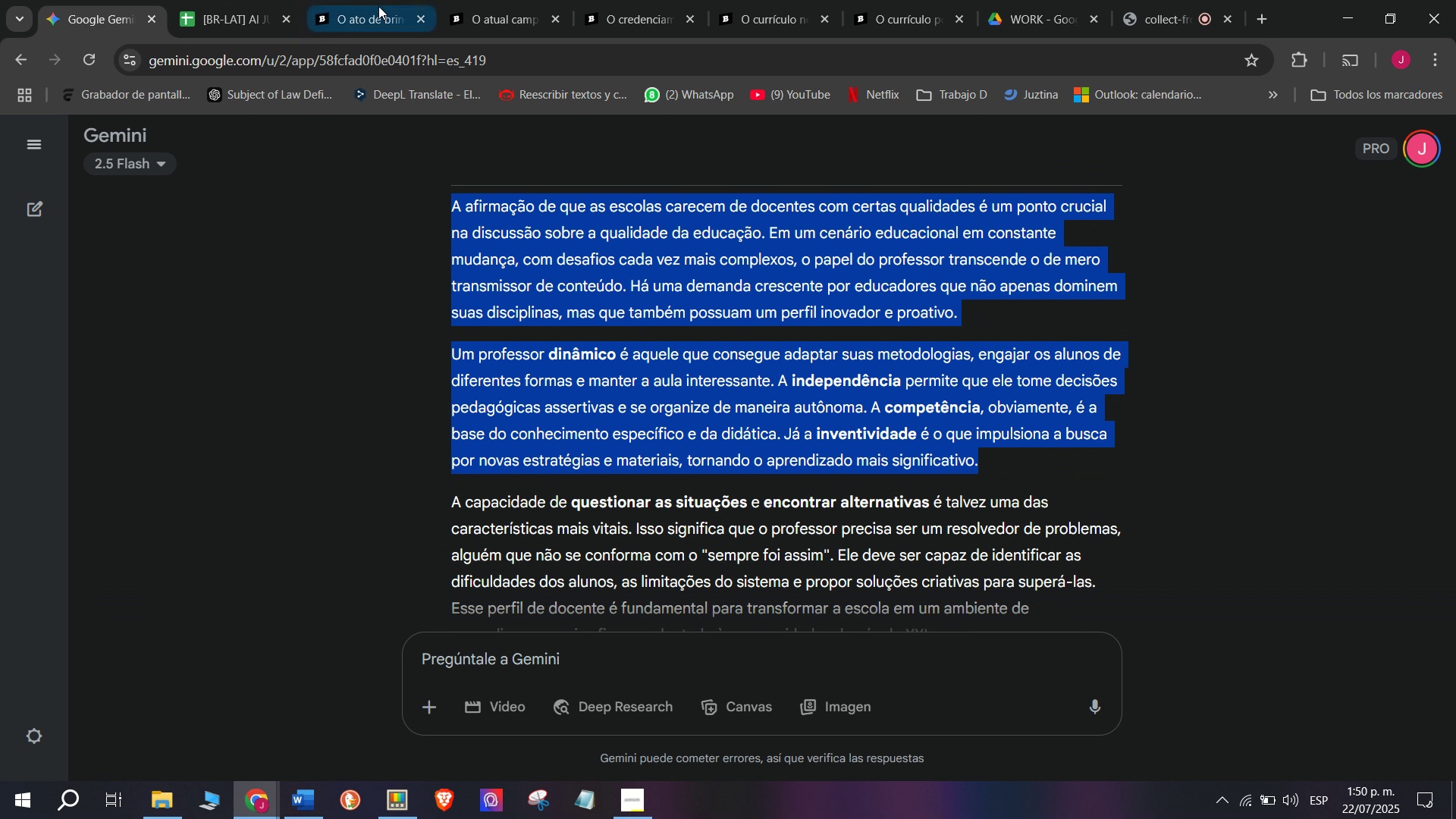 
left_click([384, 0])
 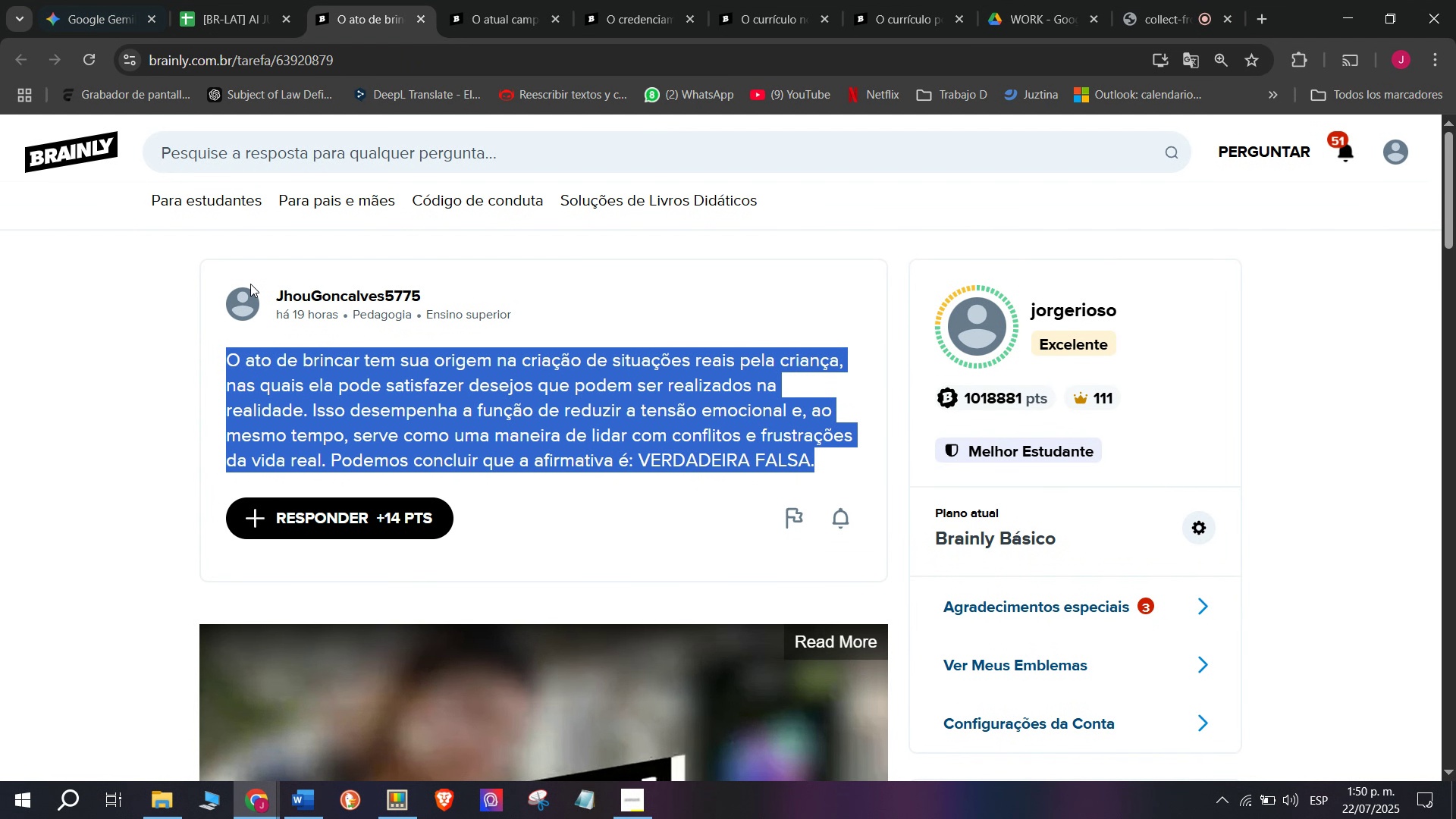 
left_click([61, 0])
 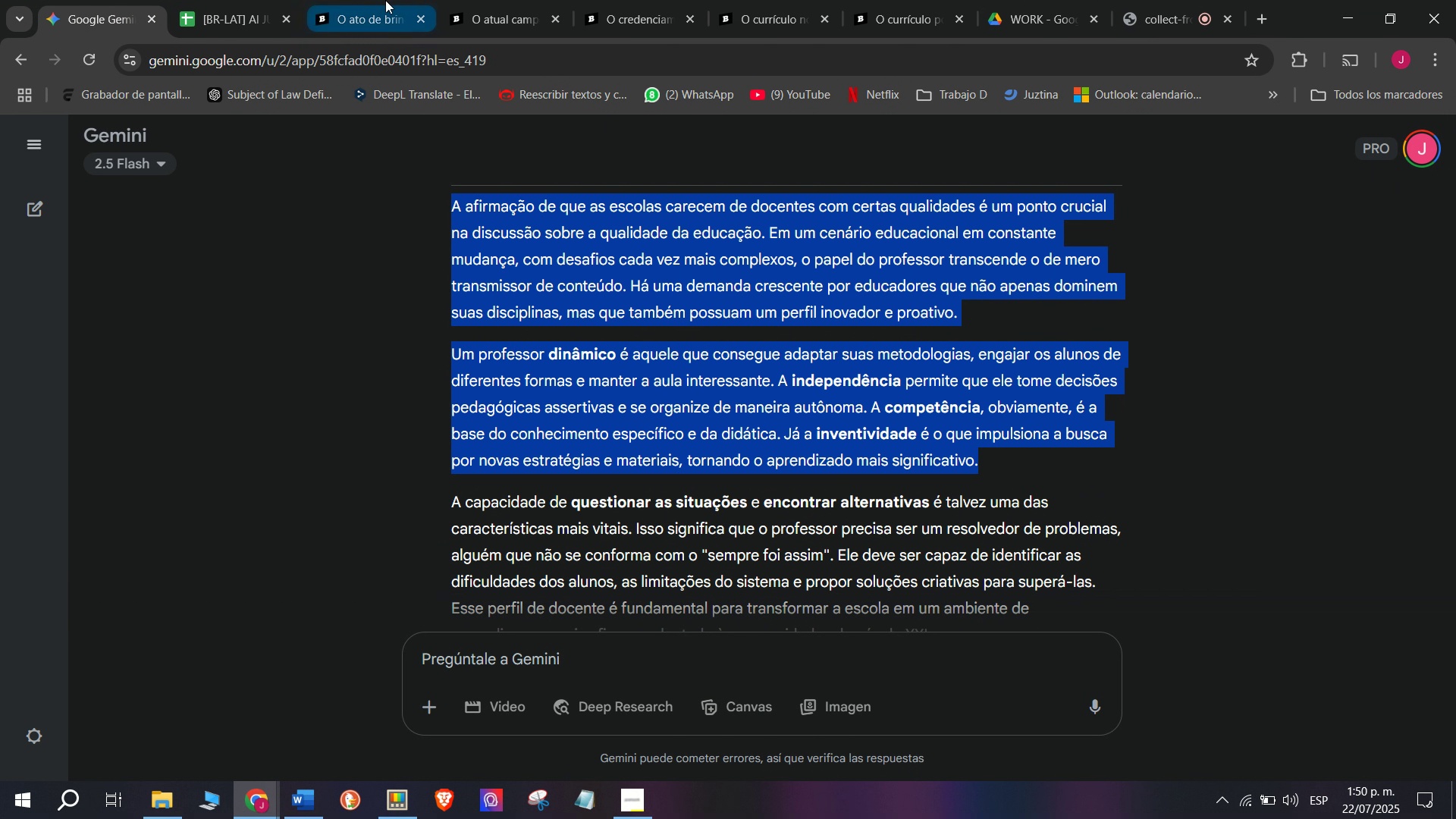 
left_click([385, 0])
 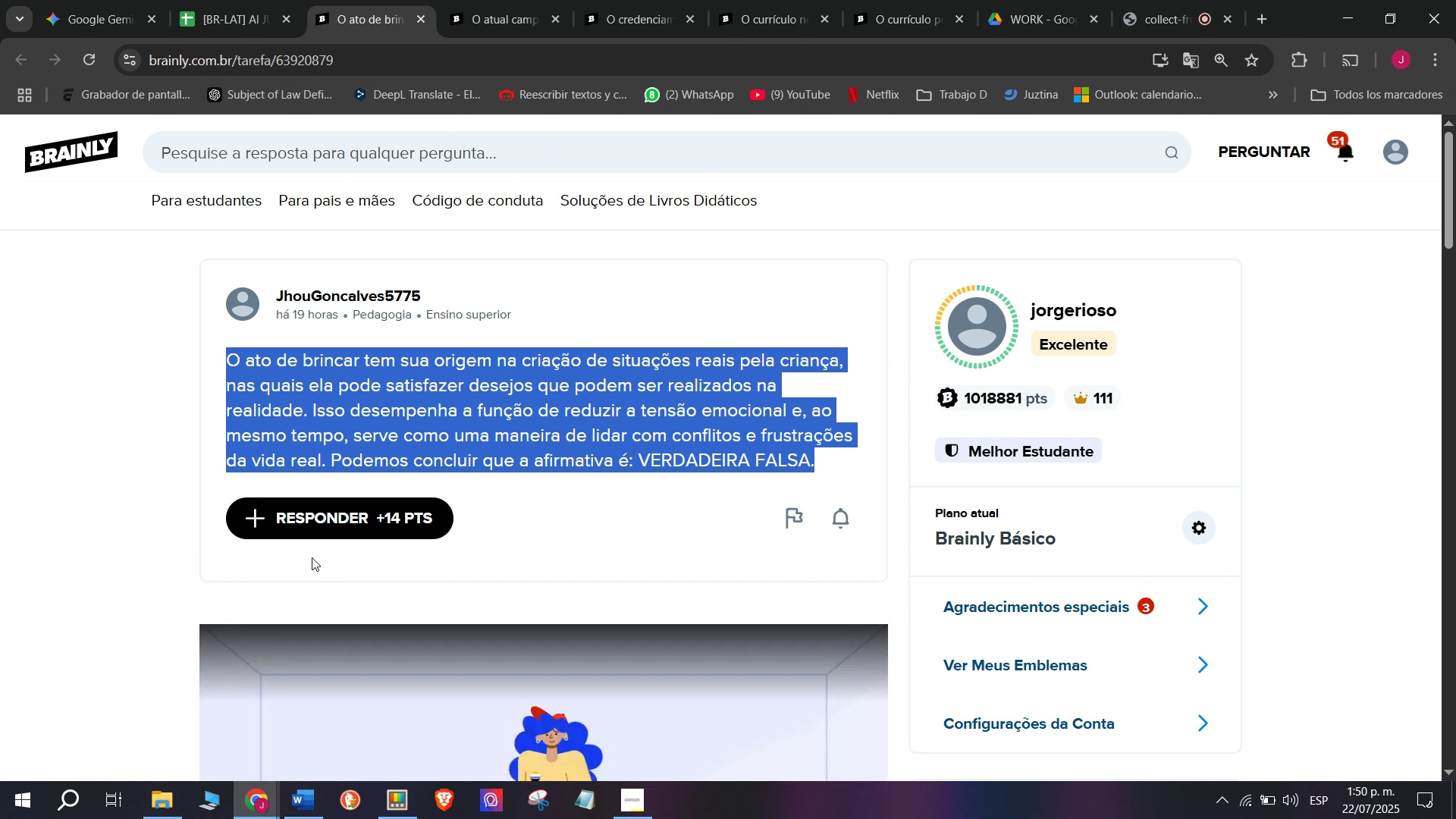 
left_click([318, 537])
 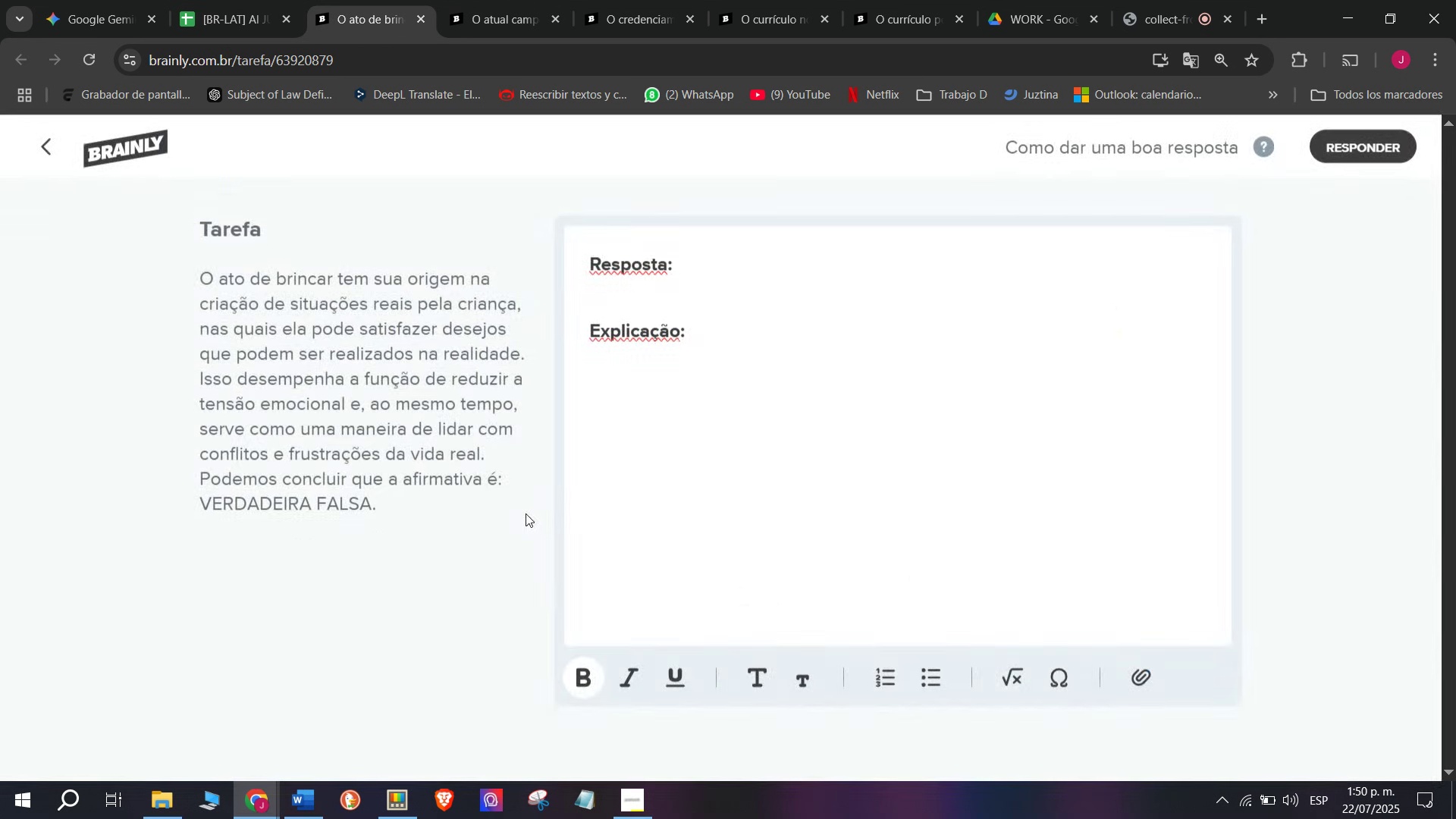 
left_click_drag(start_coordinate=[682, 479], to_coordinate=[265, 209])
 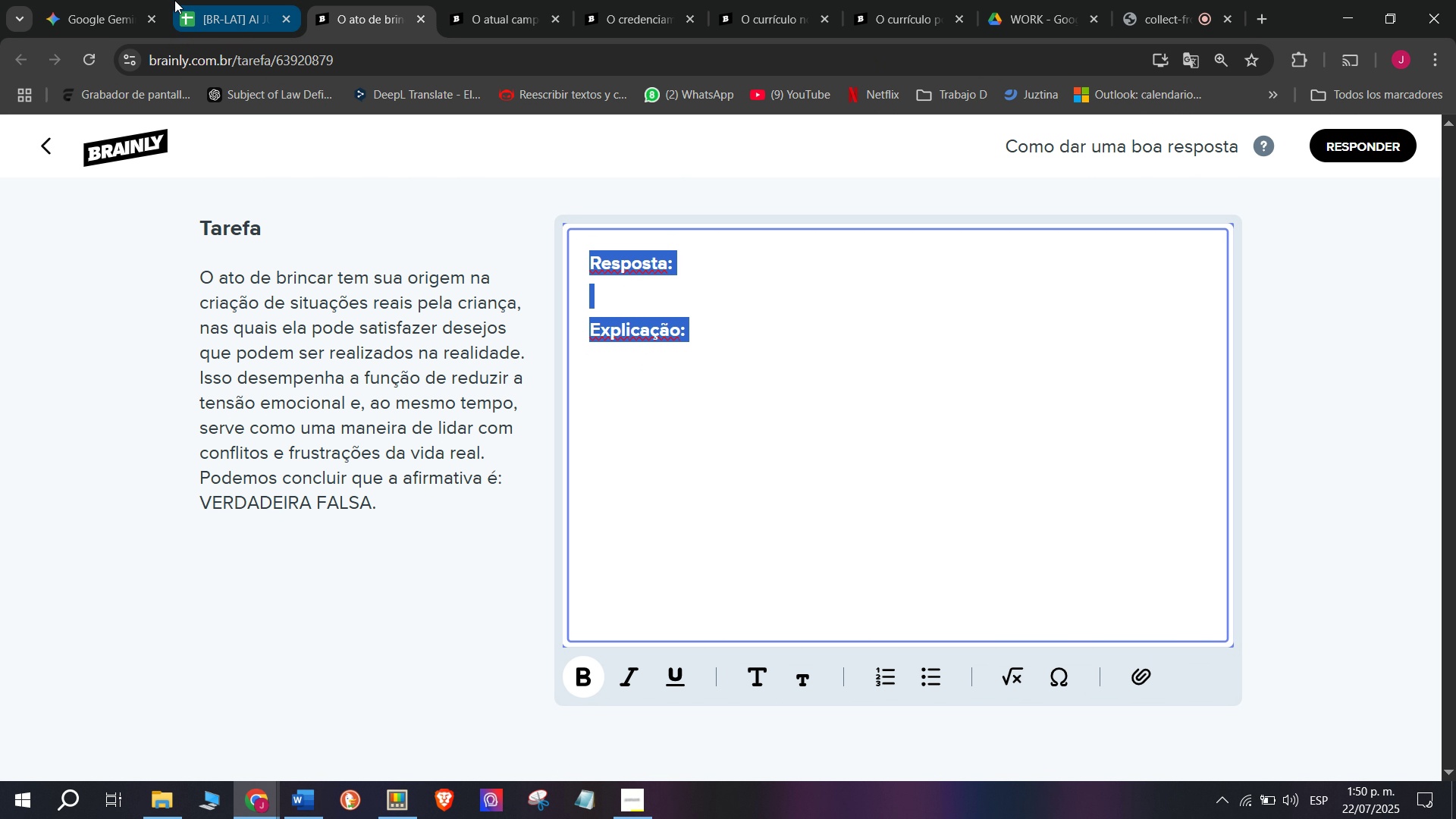 
left_click([120, 0])
 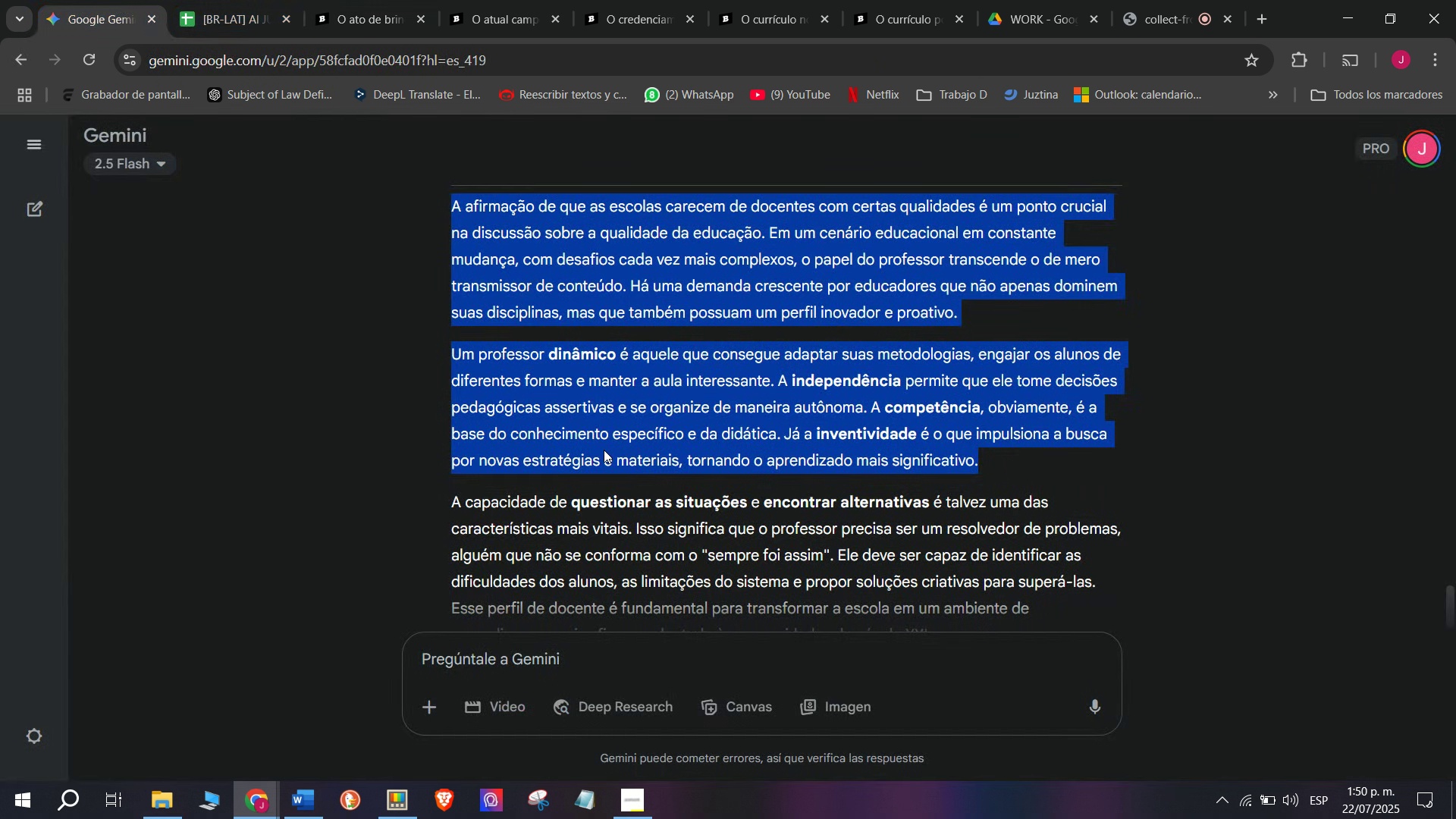 
key(Break)
 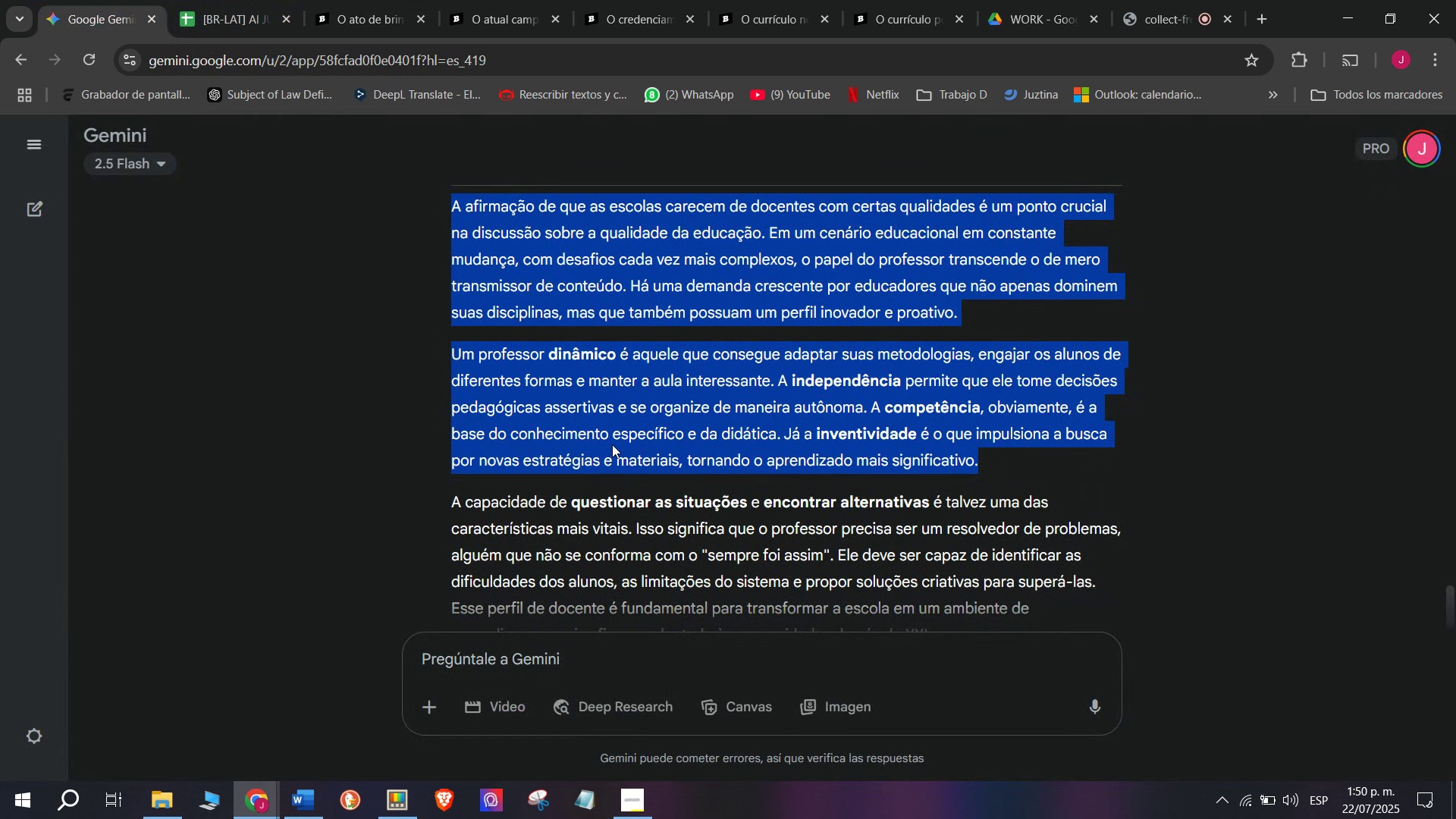 
key(Control+ControlLeft)
 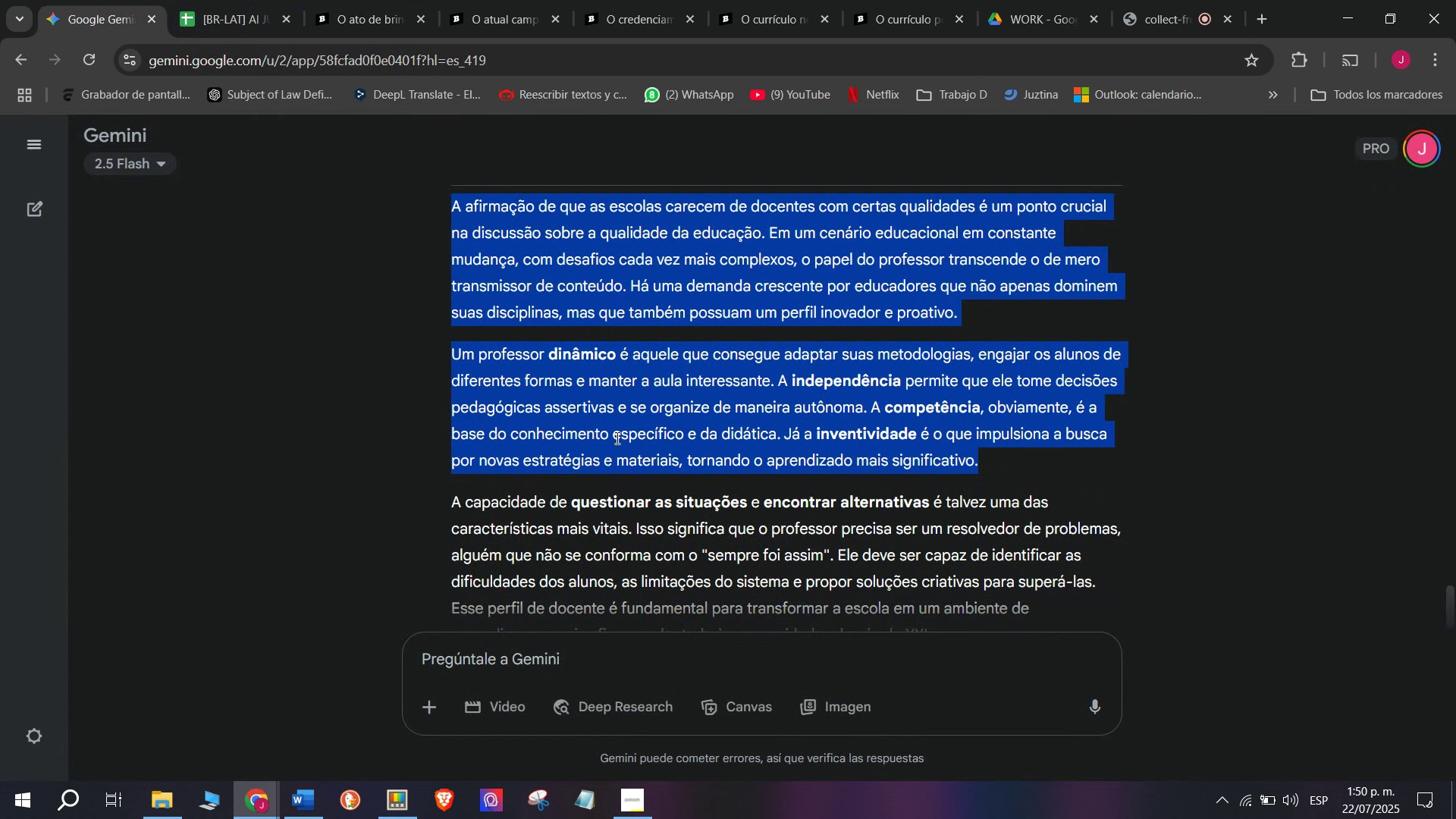 
key(Control+C)
 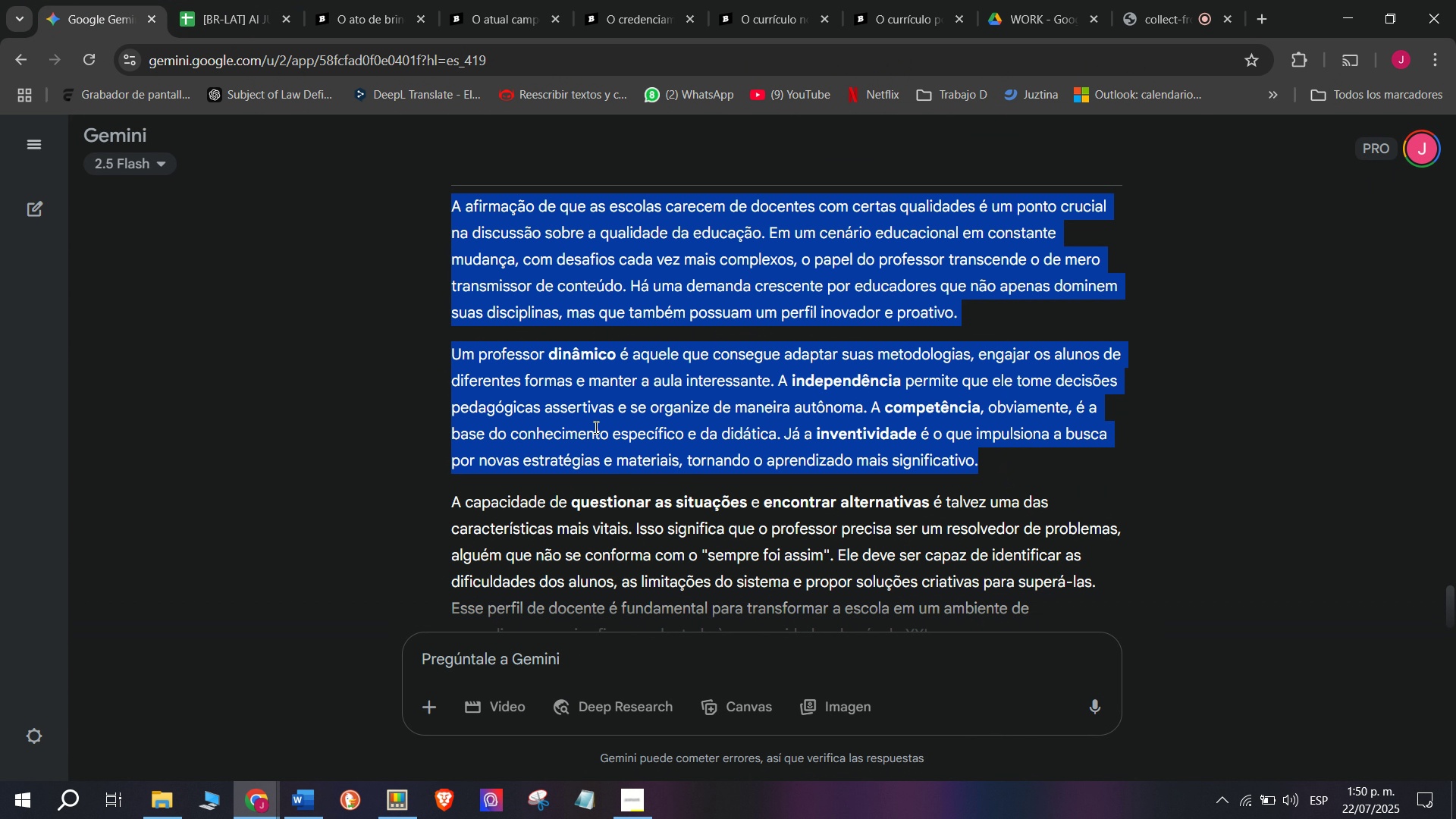 
scroll: coordinate [595, 425], scroll_direction: up, amount: 1.0
 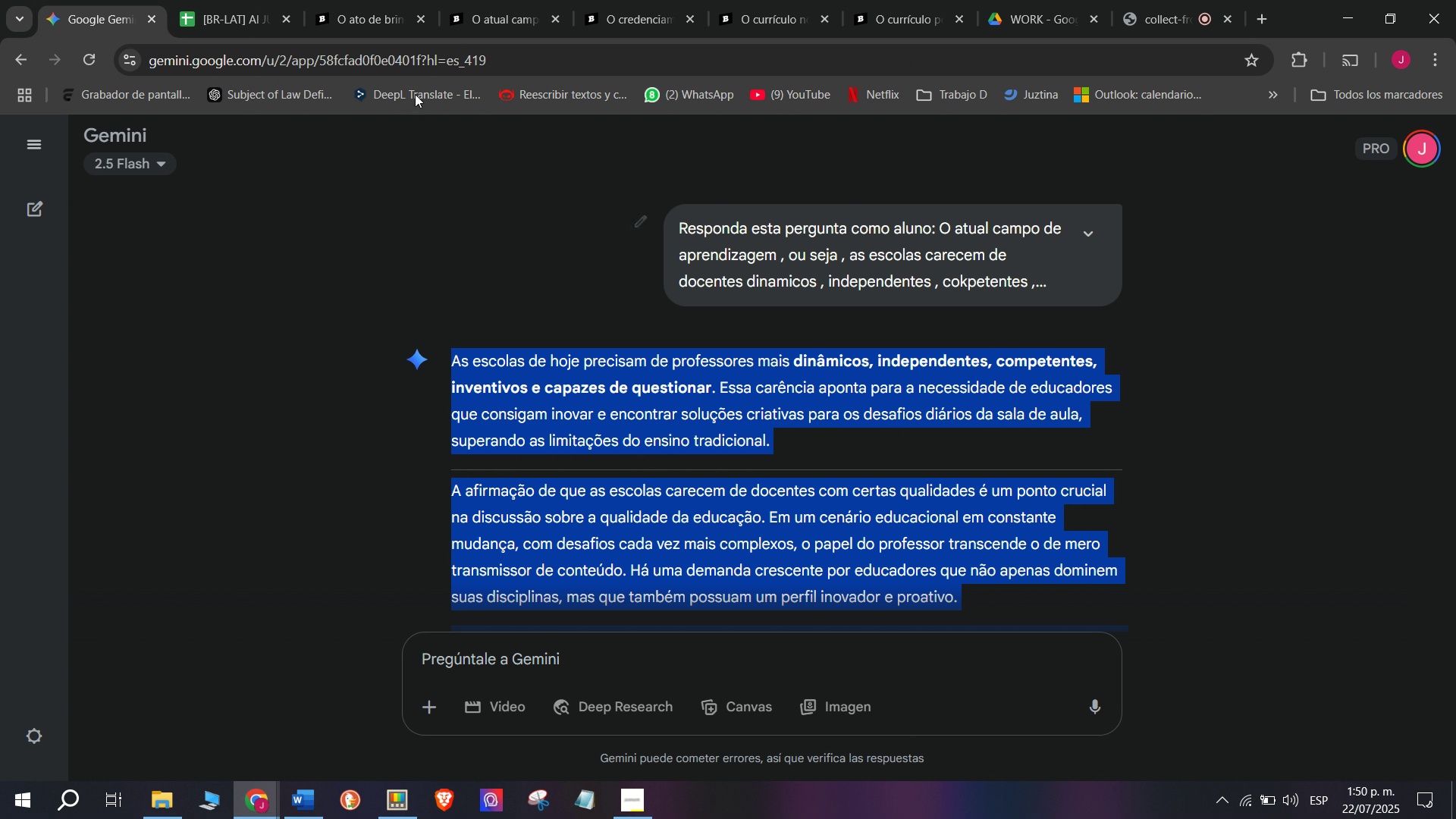 
scroll: coordinate [555, 369], scroll_direction: down, amount: 1.0
 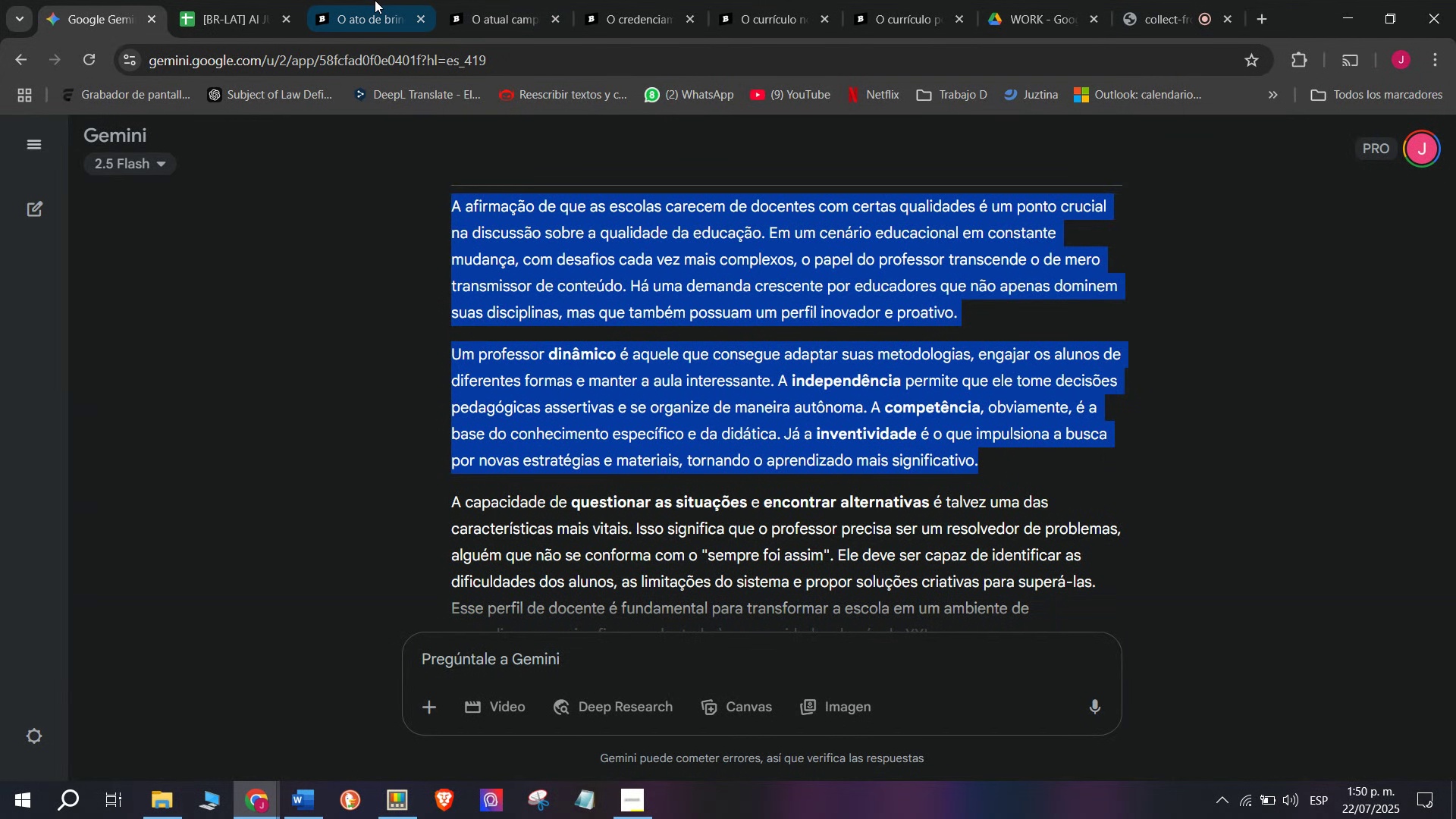 
left_click([360, 0])
 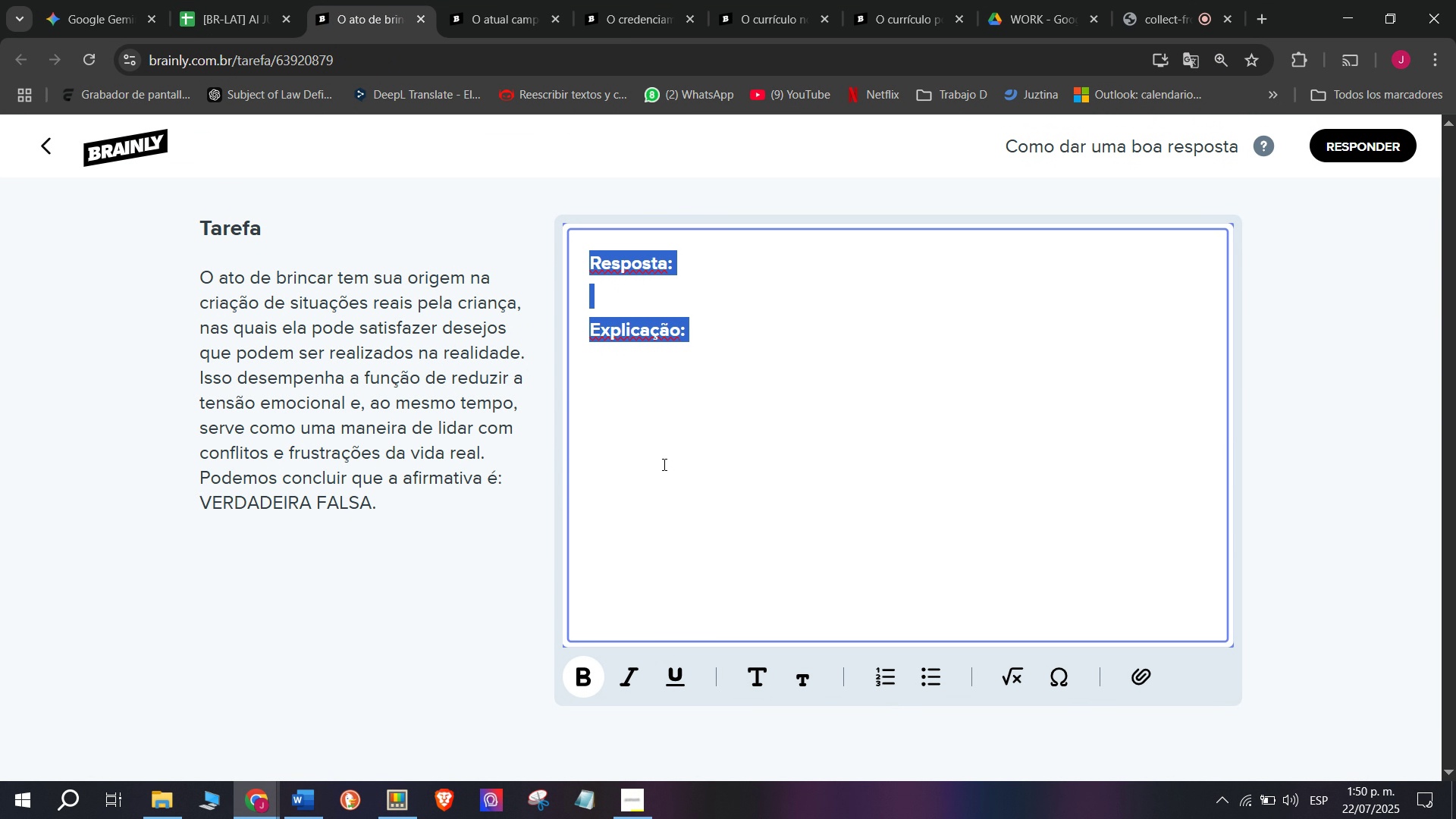 
key(Control+ControlLeft)
 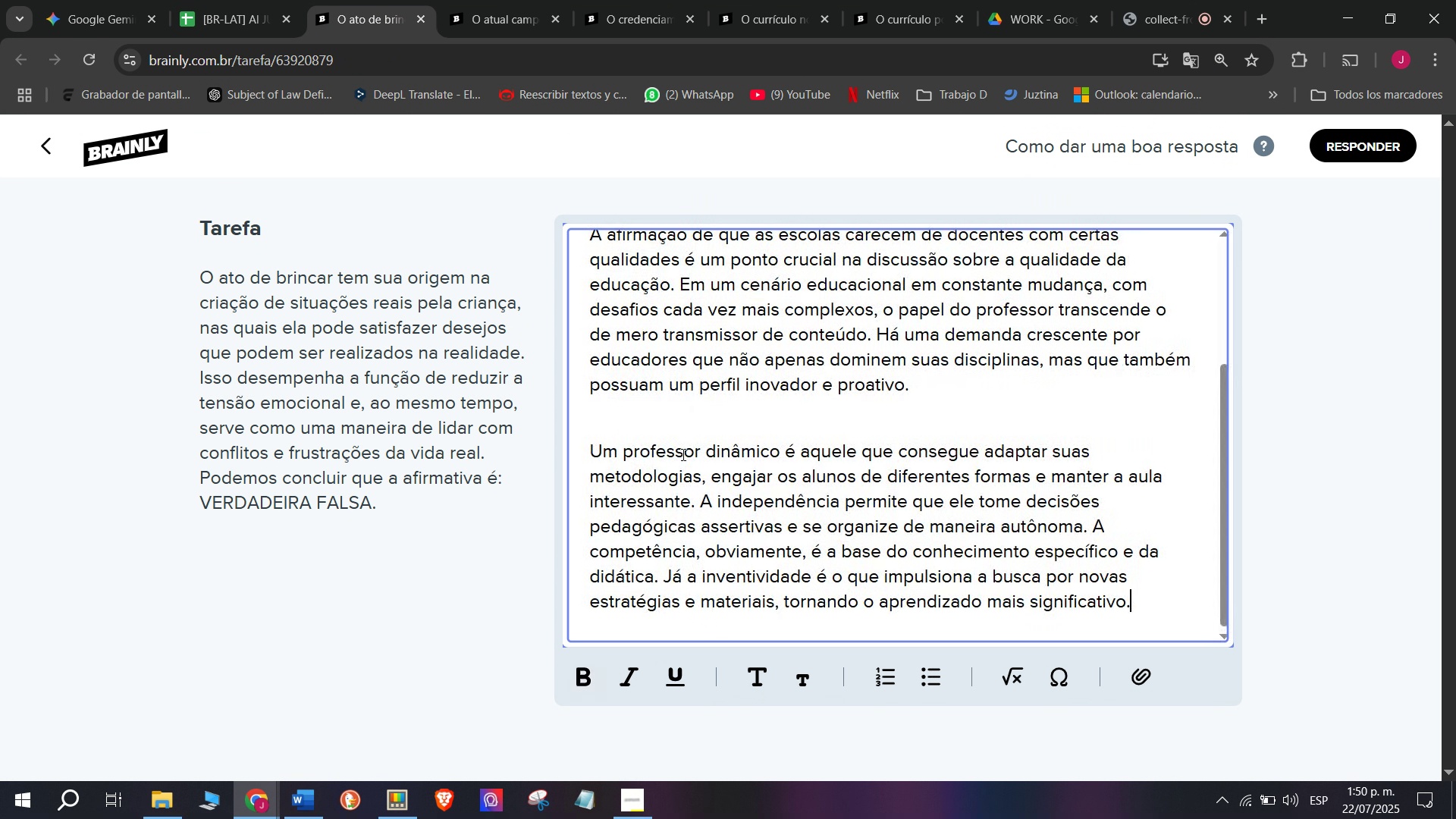 
key(Control+V)
 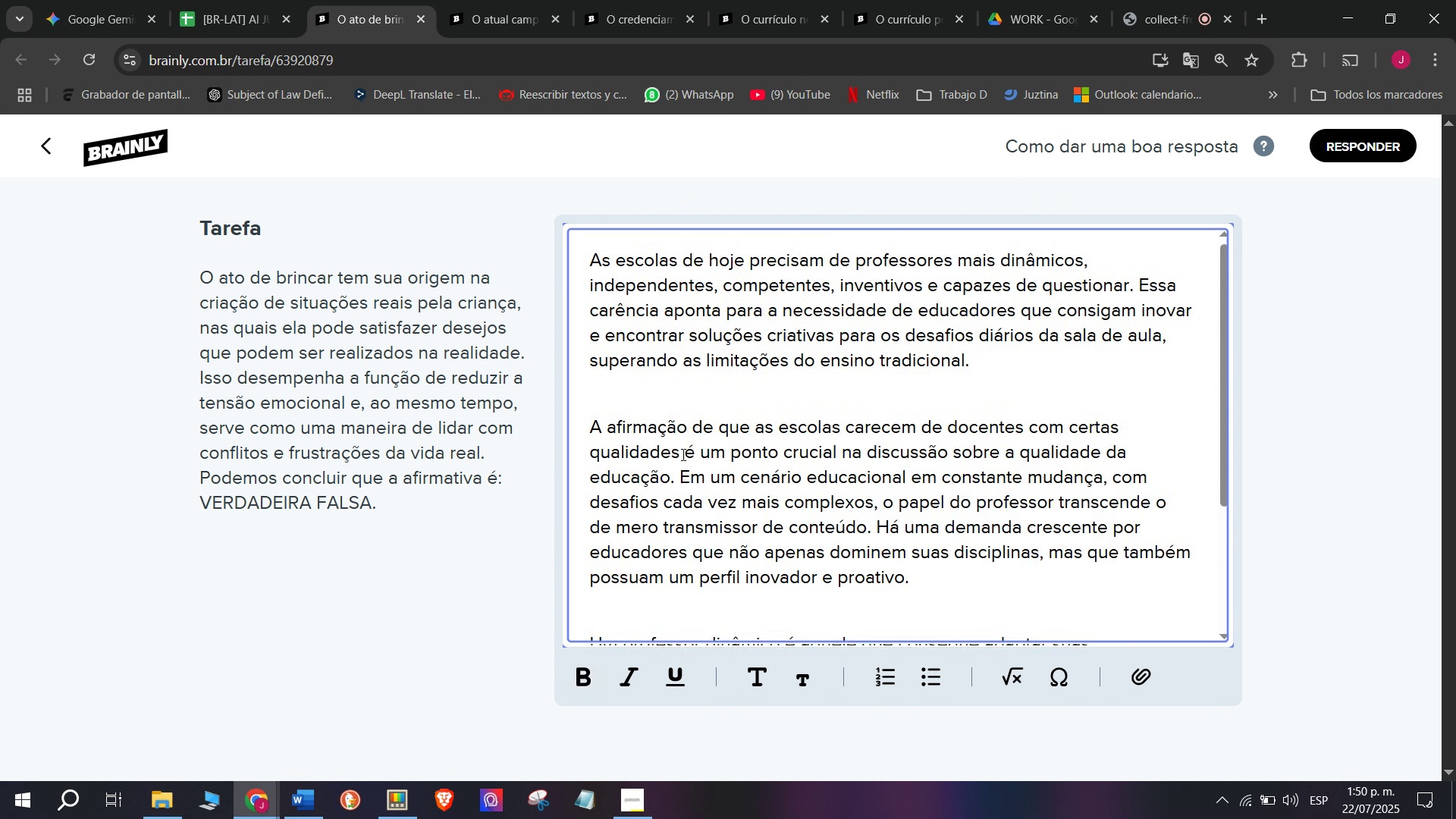 
key(Z)
 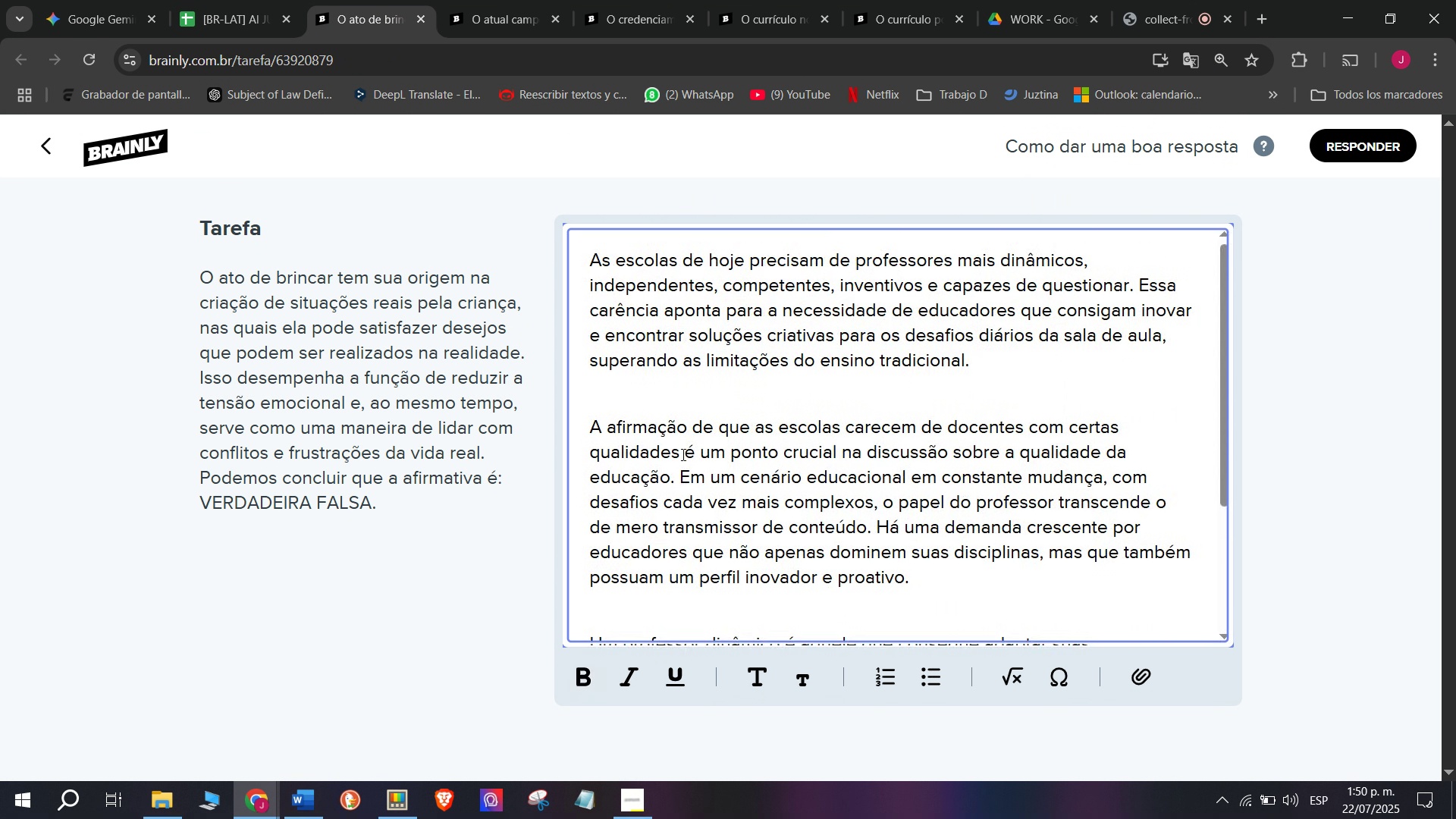 
scroll: coordinate [682, 454], scroll_direction: up, amount: 5.0
 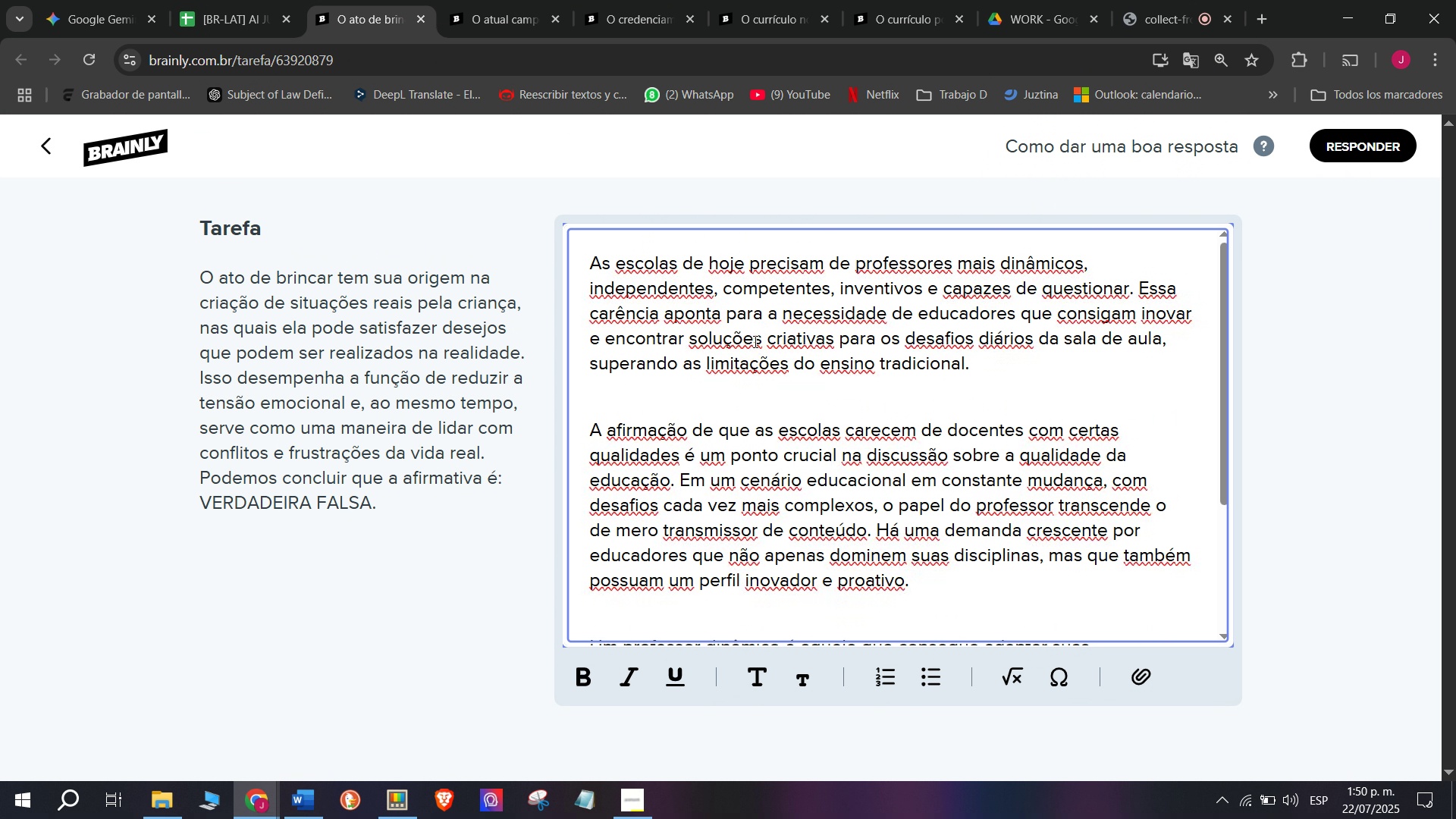 
scroll: coordinate [730, 387], scroll_direction: down, amount: 3.0
 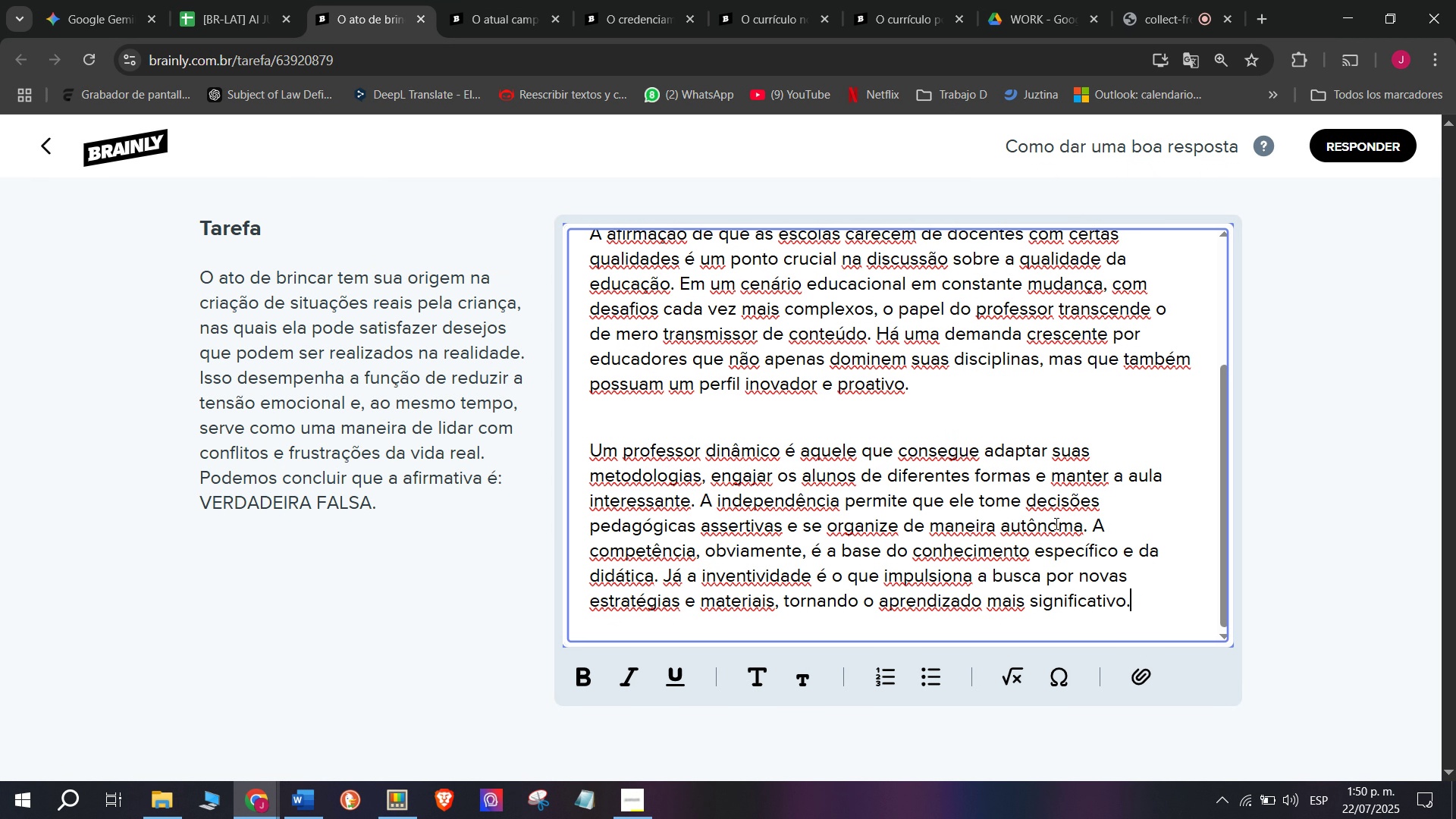 
left_click([1092, 526])
 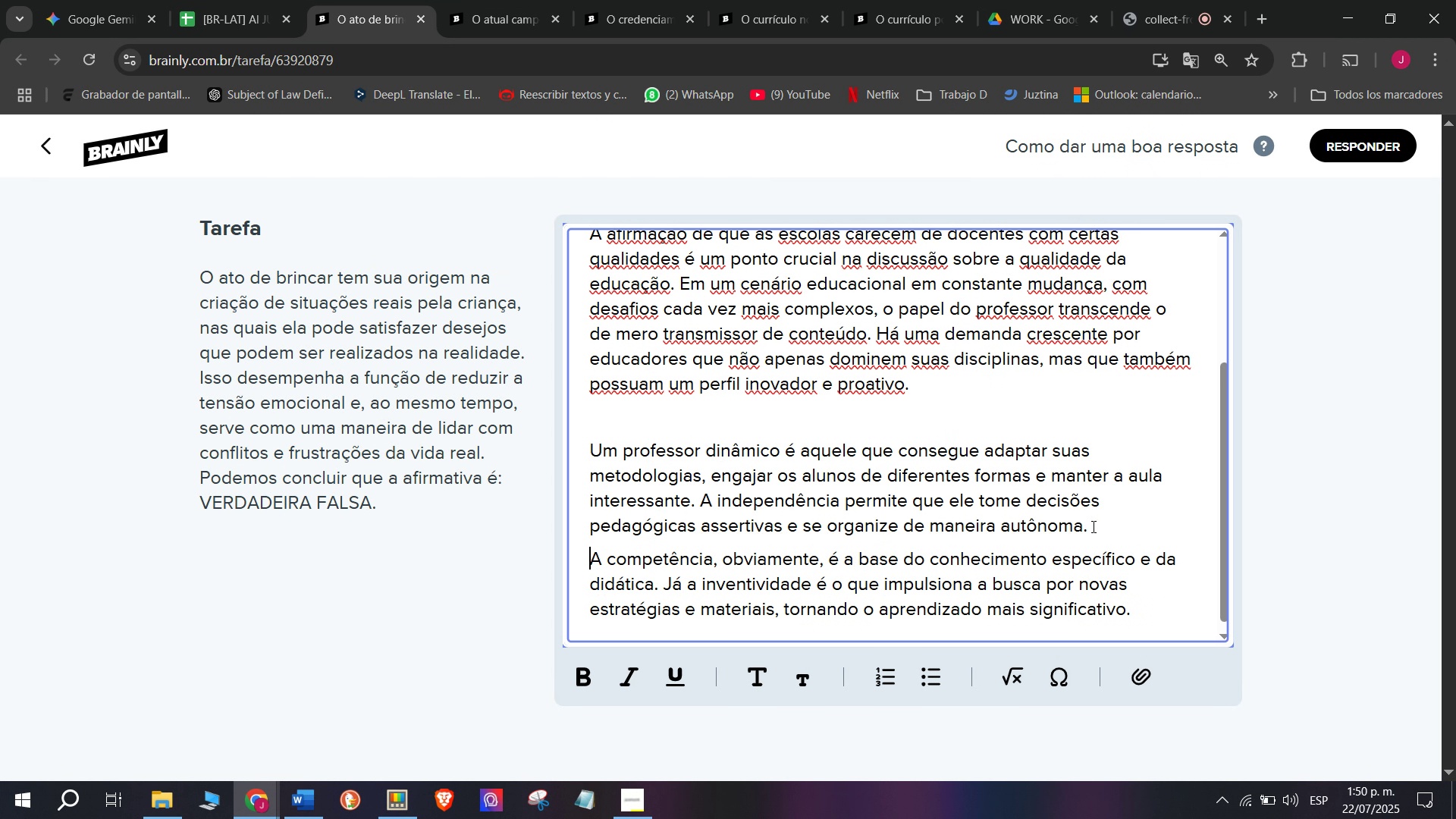 
key(Enter)
 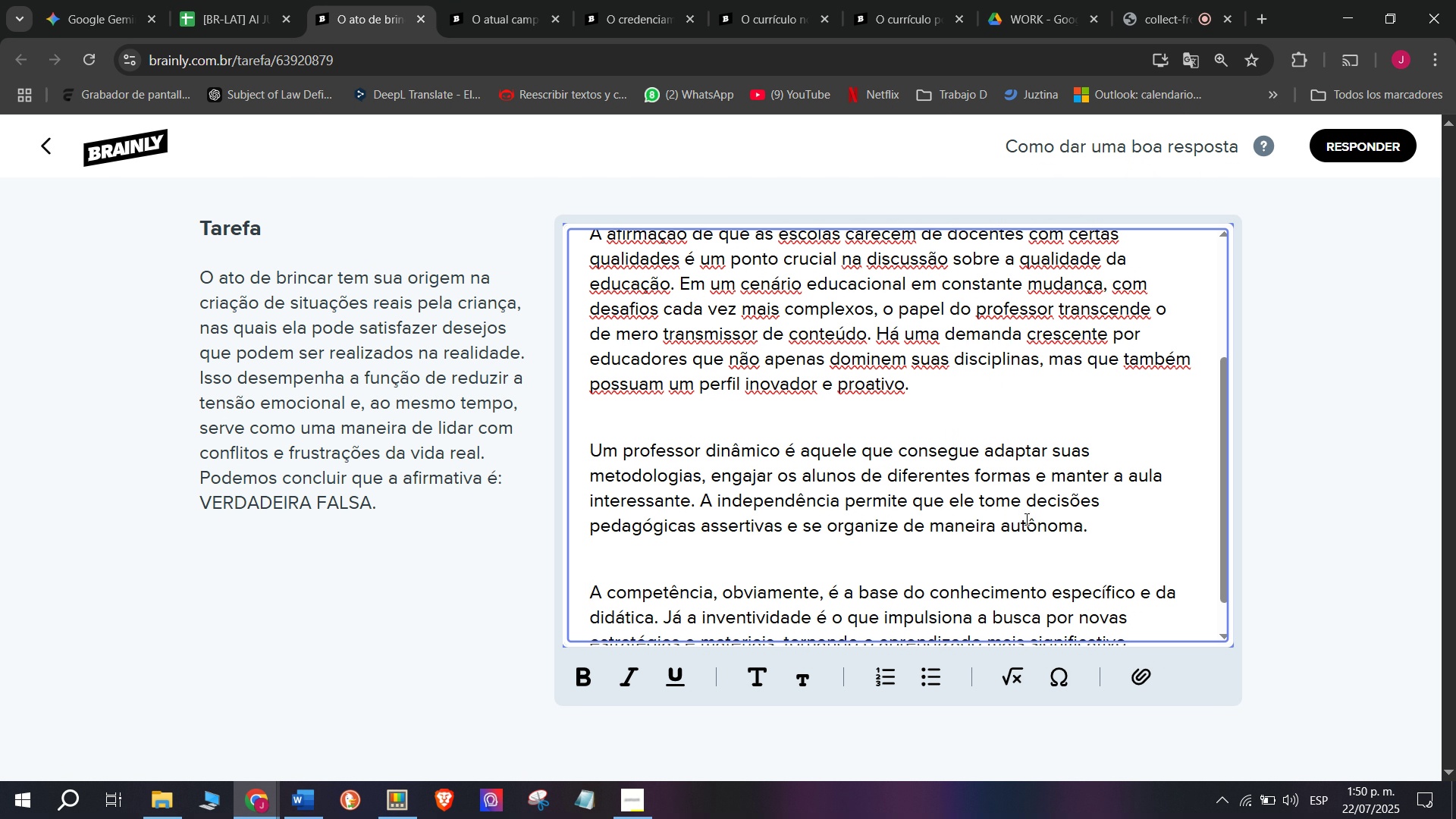 
key(W)
 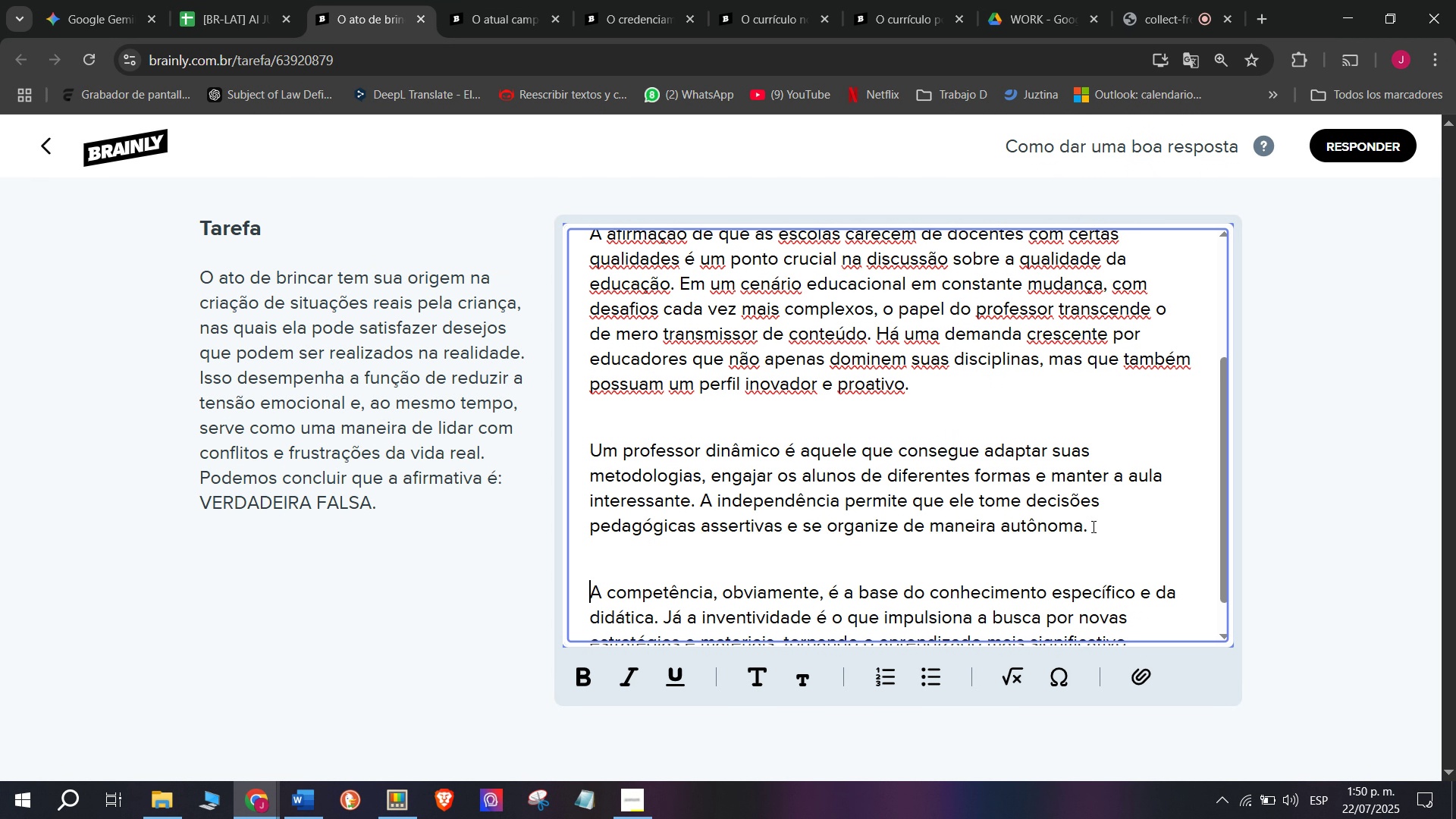 
key(Enter)
 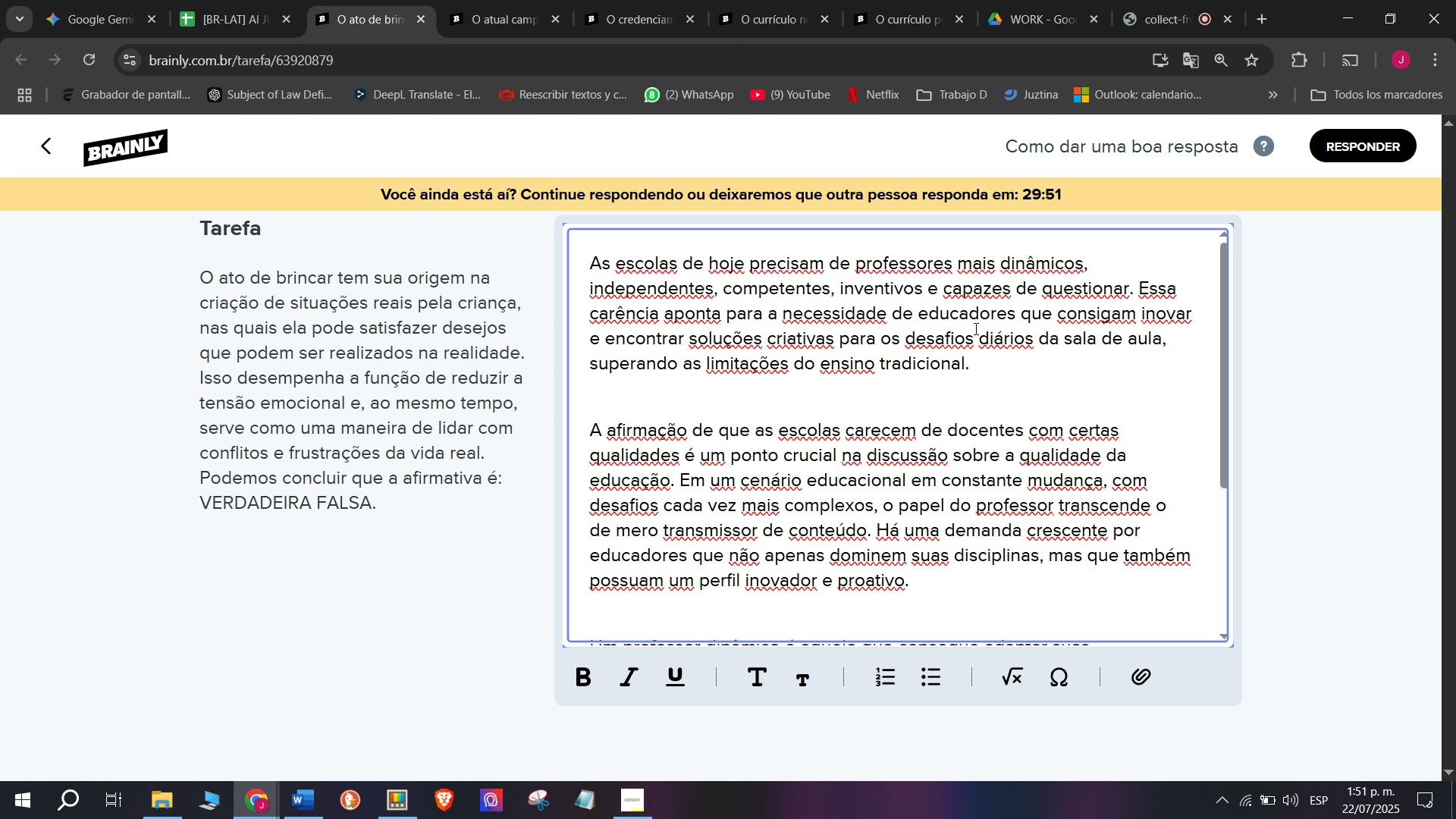 
key(W)
 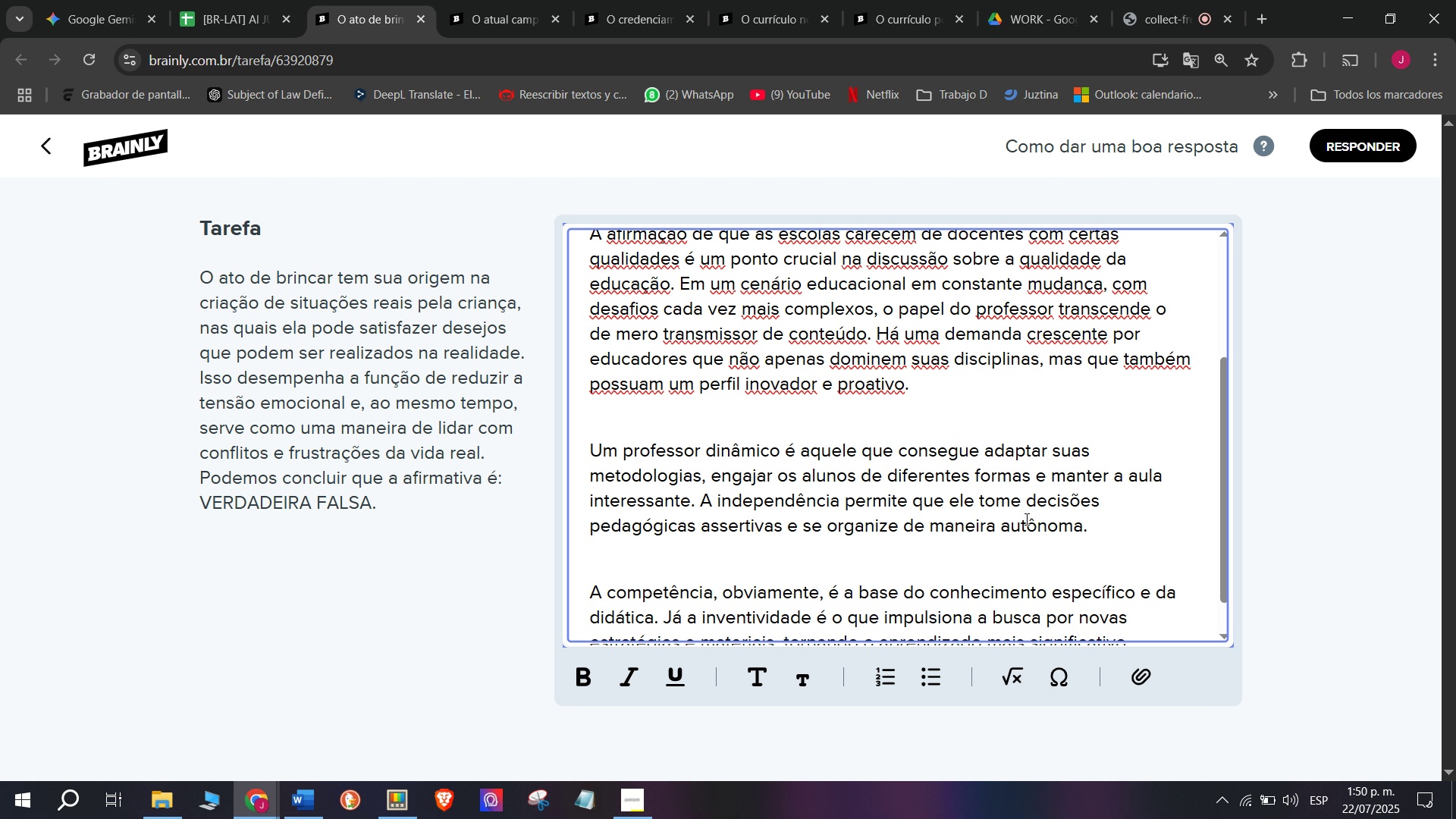 
wait(26.09)
 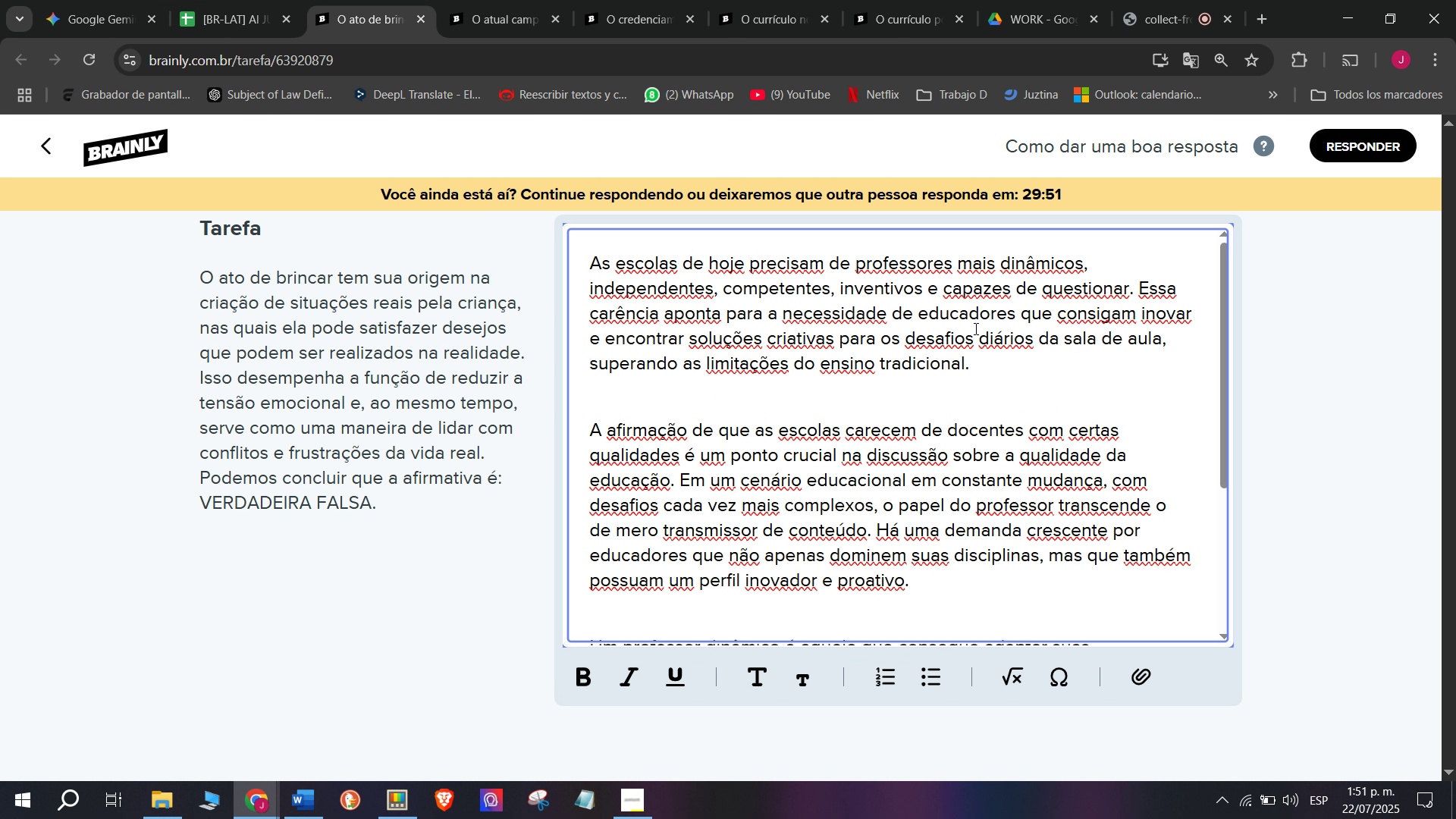 
scroll: coordinate [891, 442], scroll_direction: up, amount: 5.0
 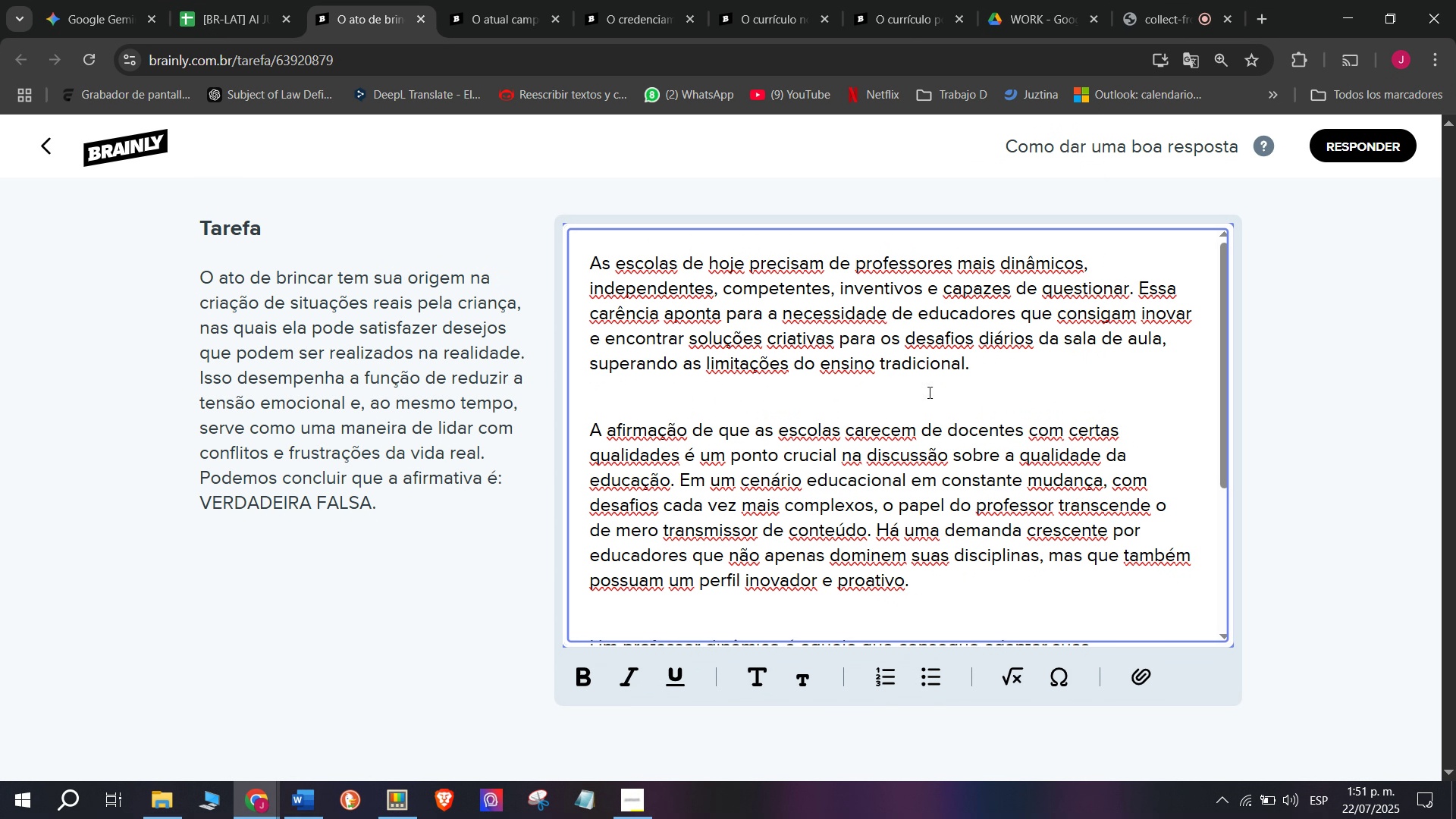 
left_click([954, 340])
 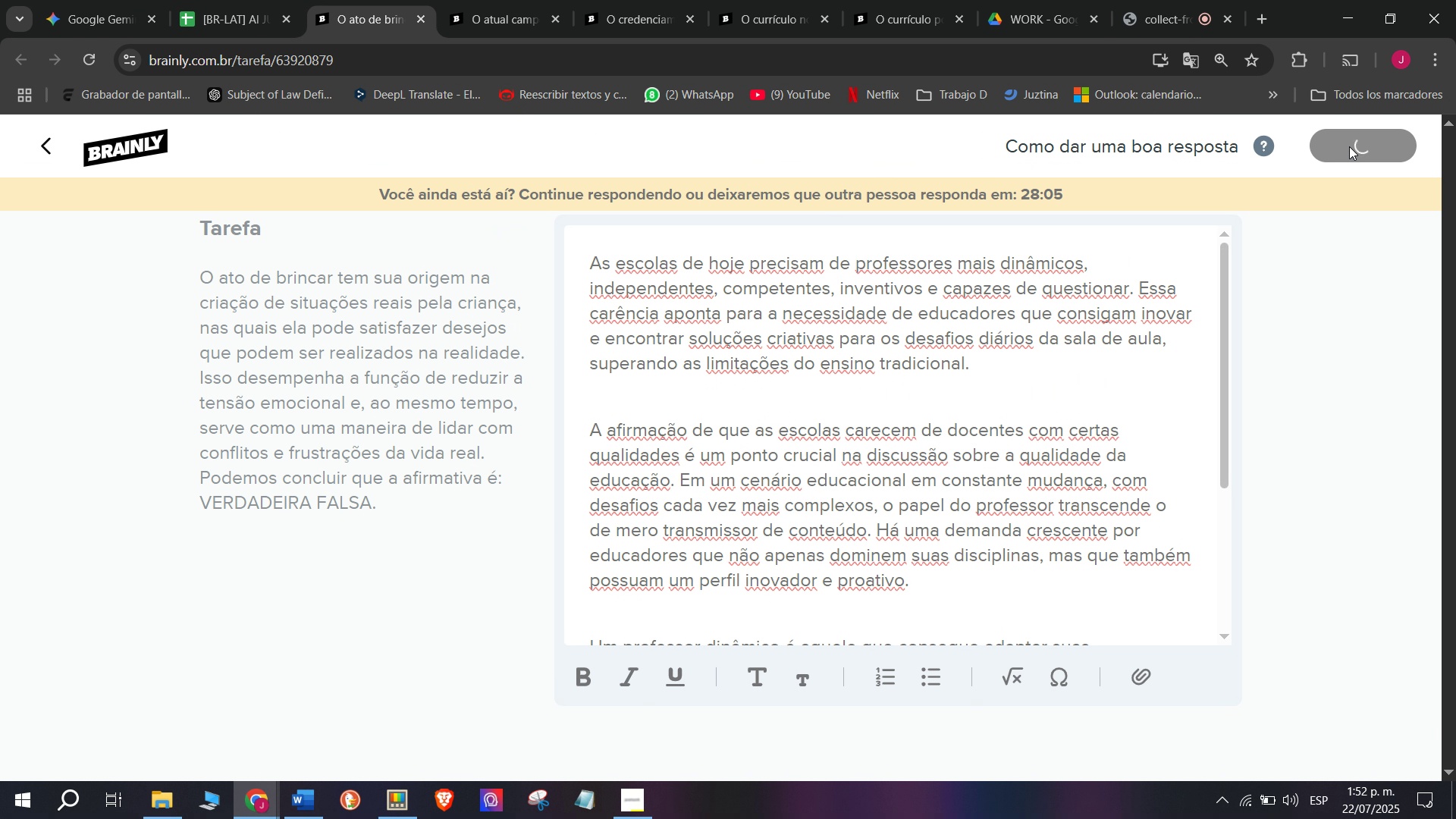 
wait(107.92)
 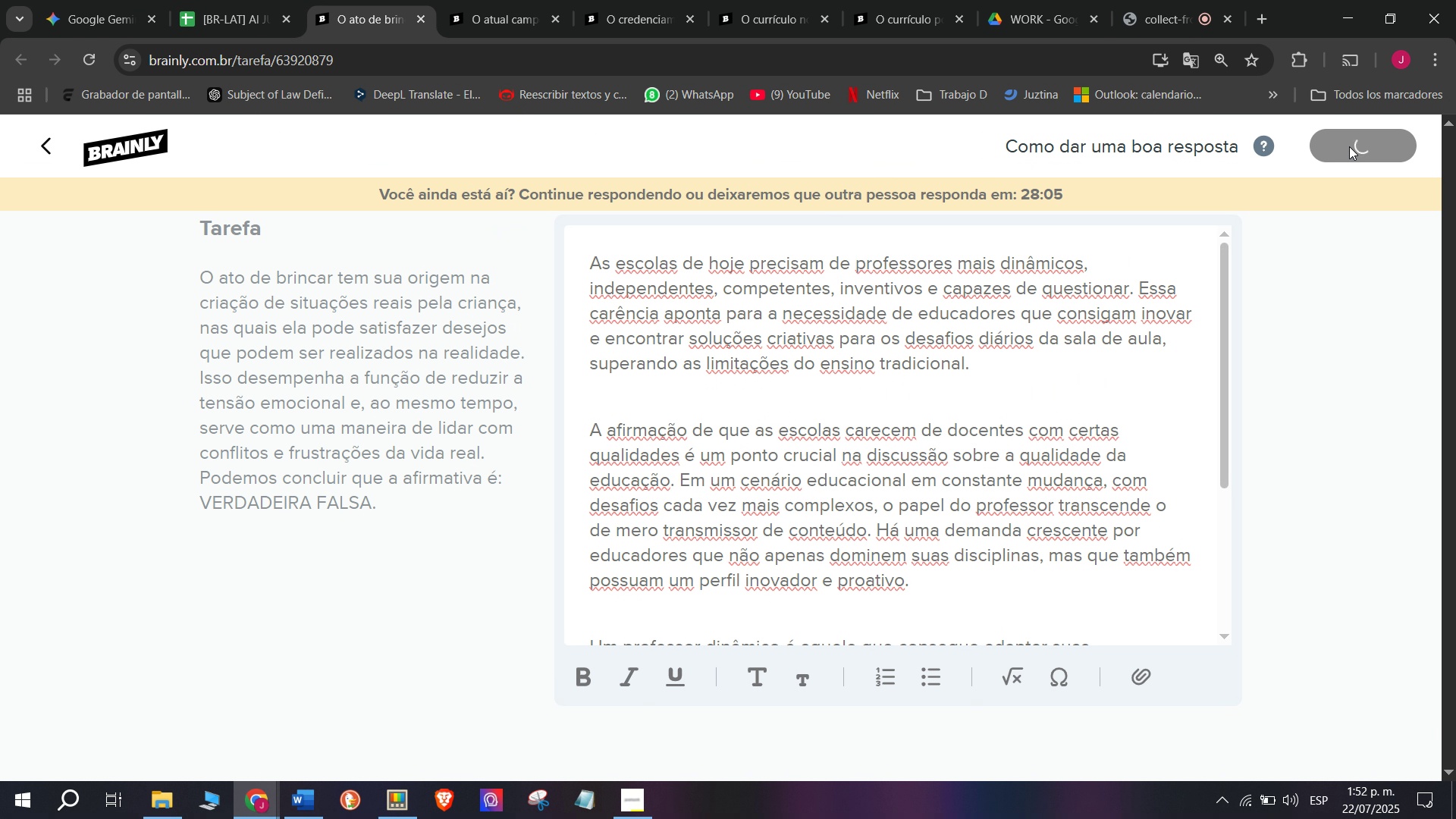 
left_click([1349, 146])
 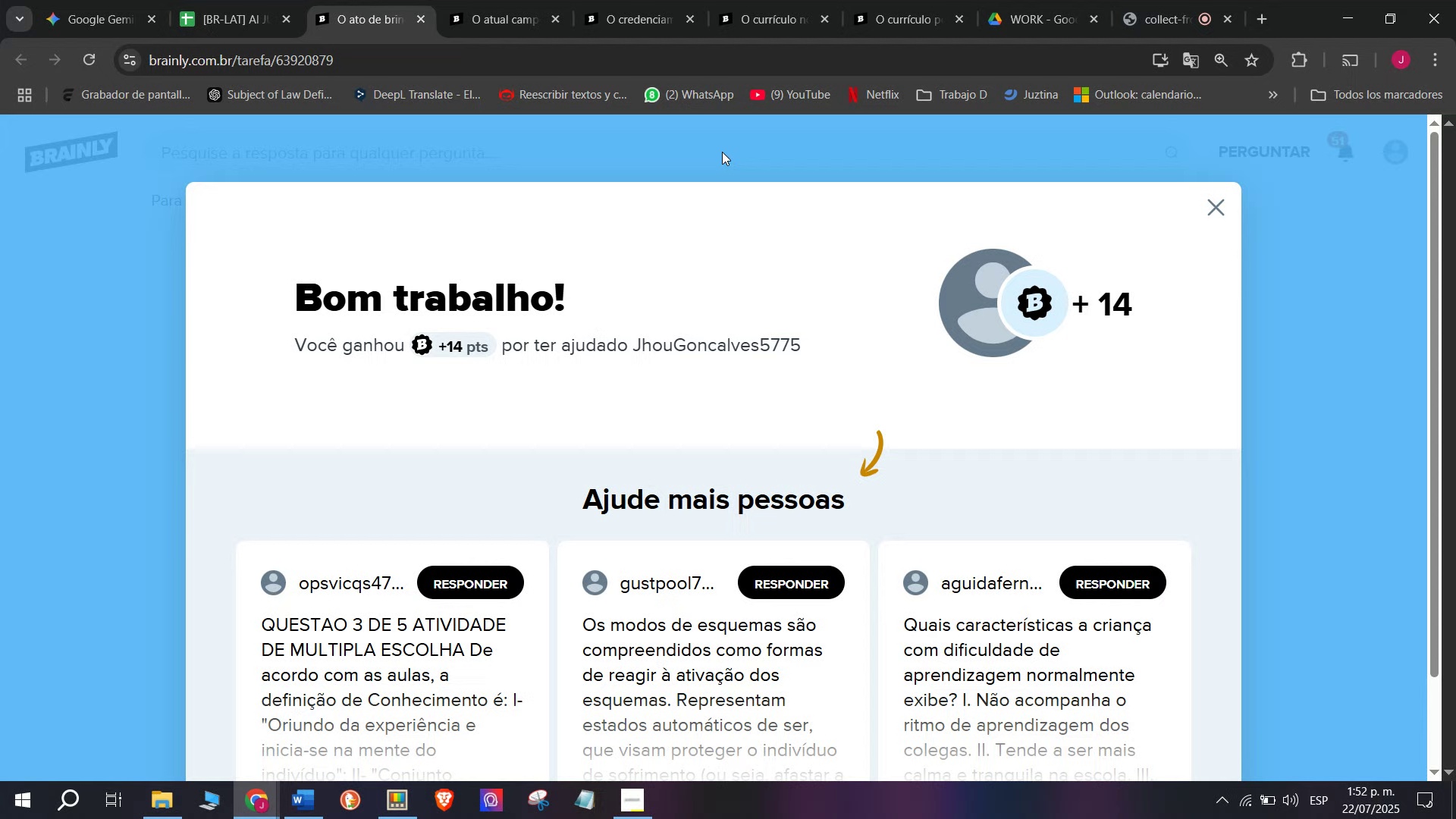 
left_click([248, 0])
 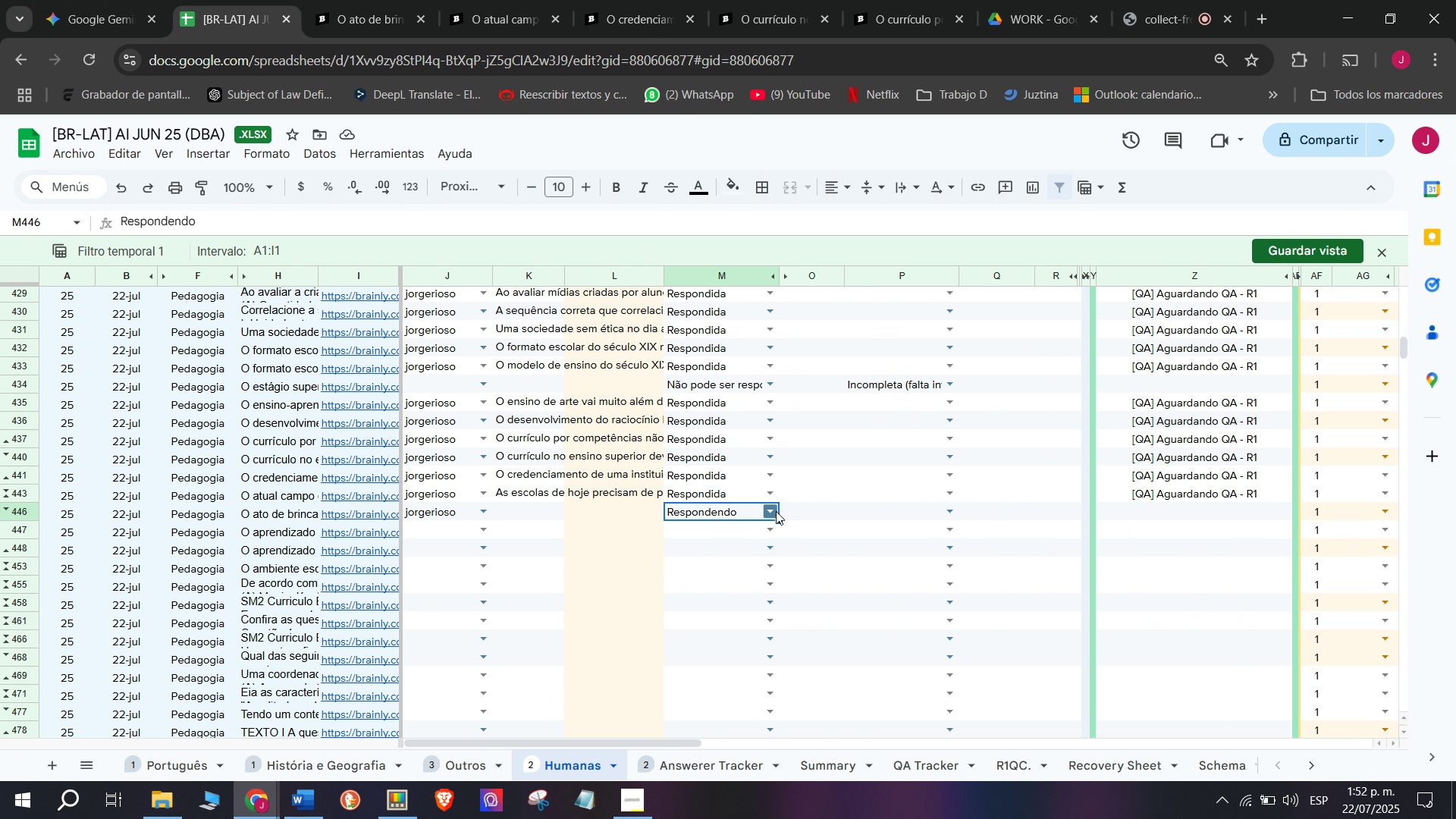 
double_click([735, 560])
 